 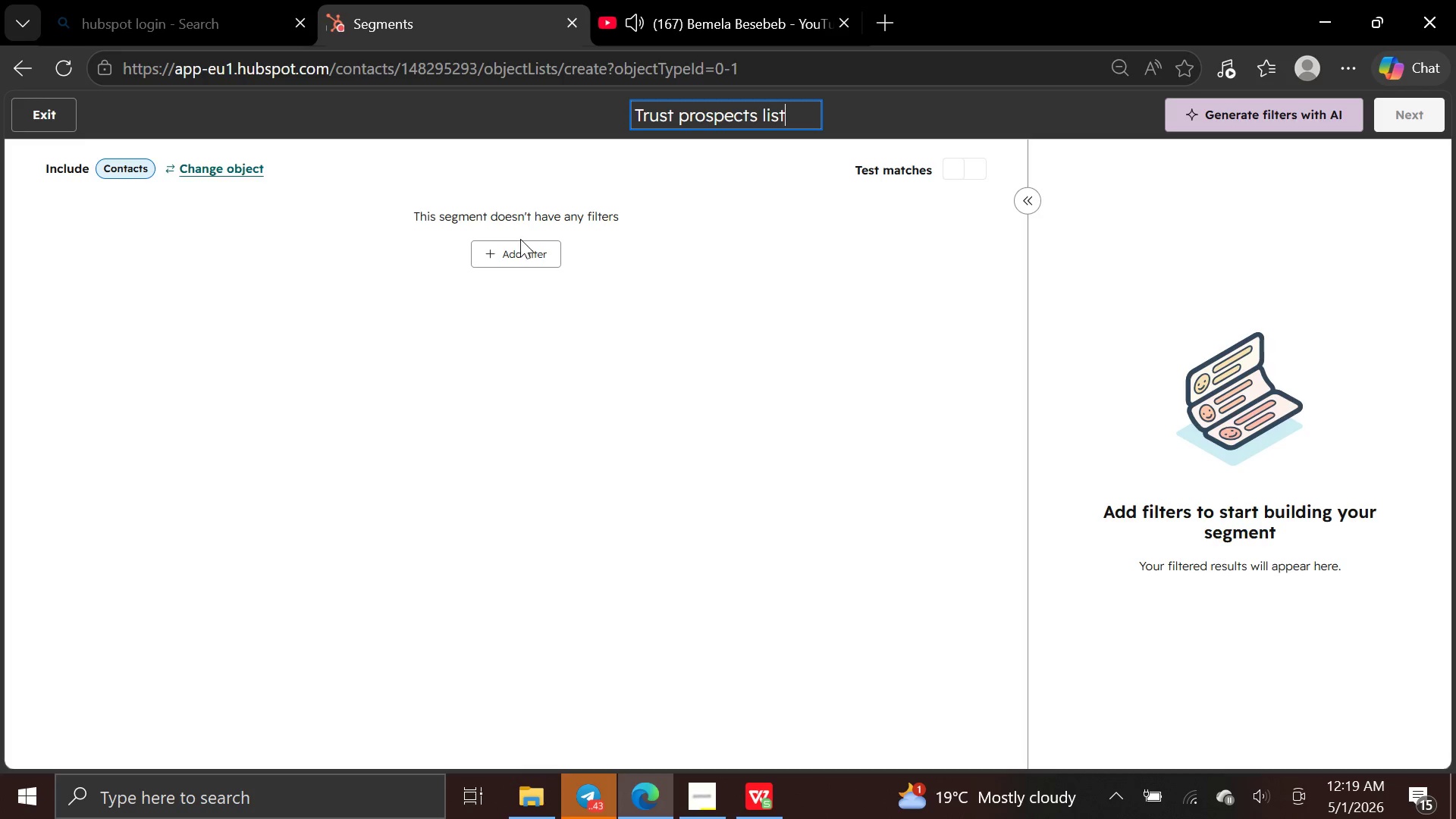 
left_click([539, 250])
 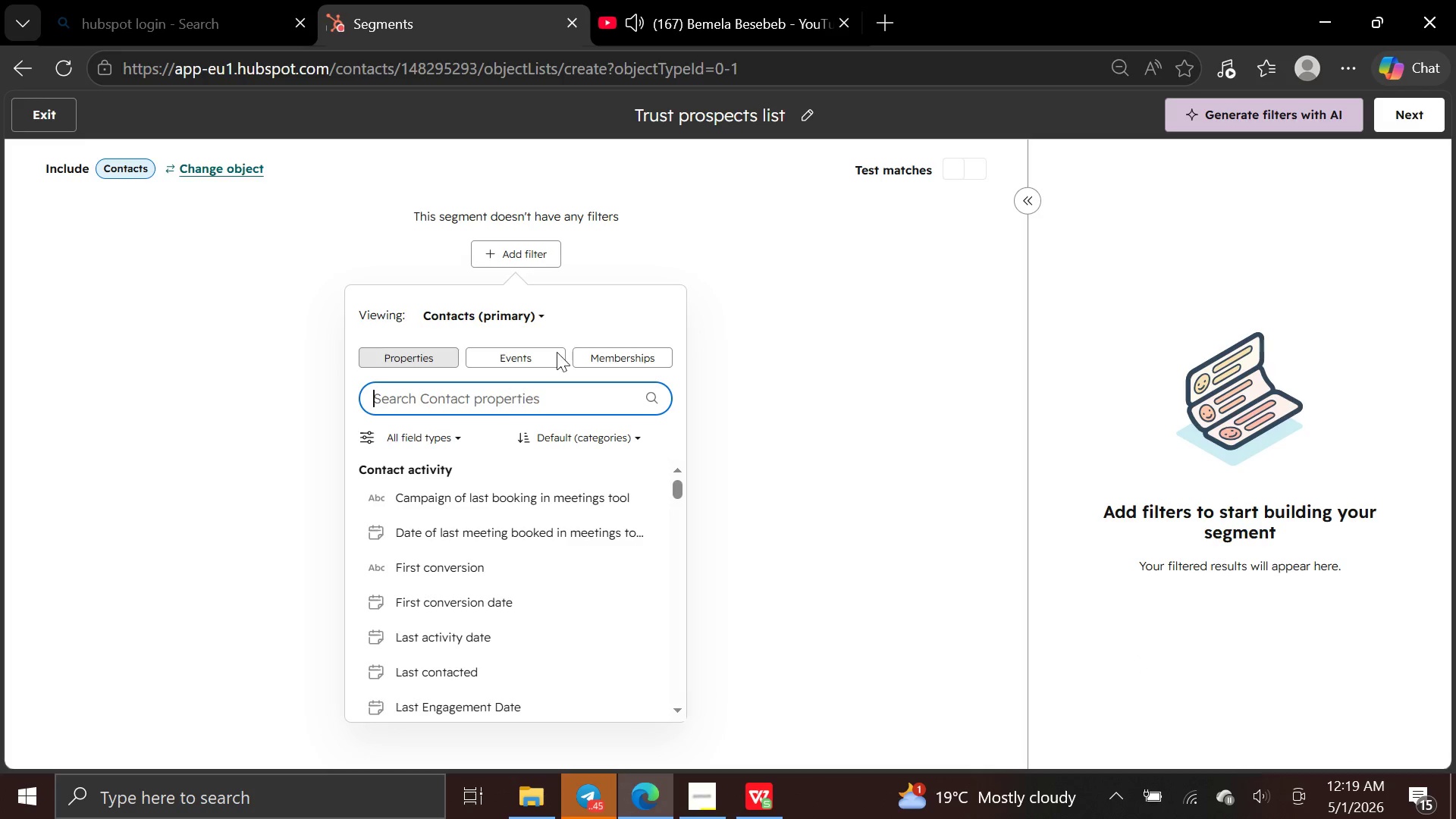 
left_click([601, 350])
 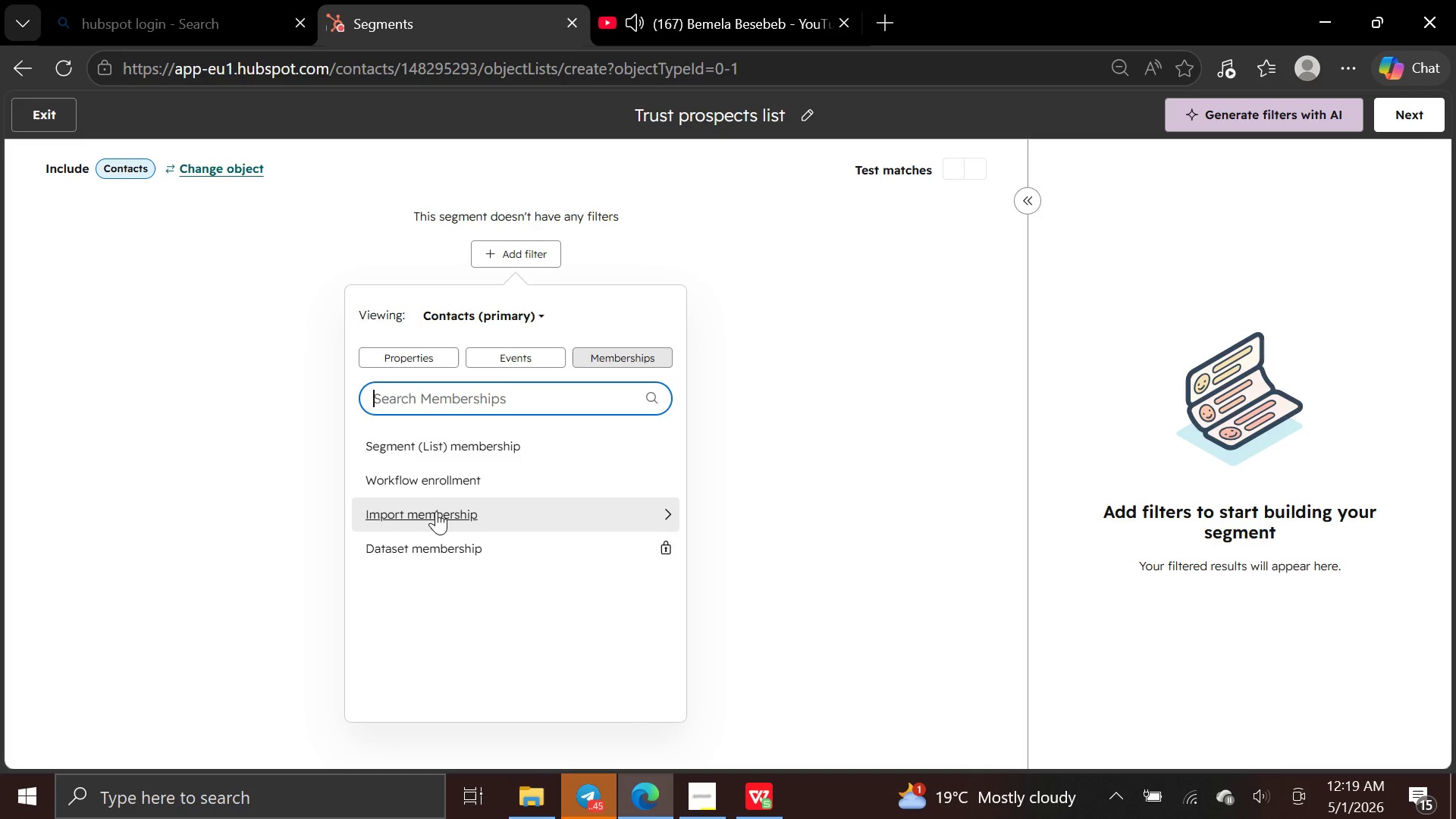 
left_click([436, 516])
 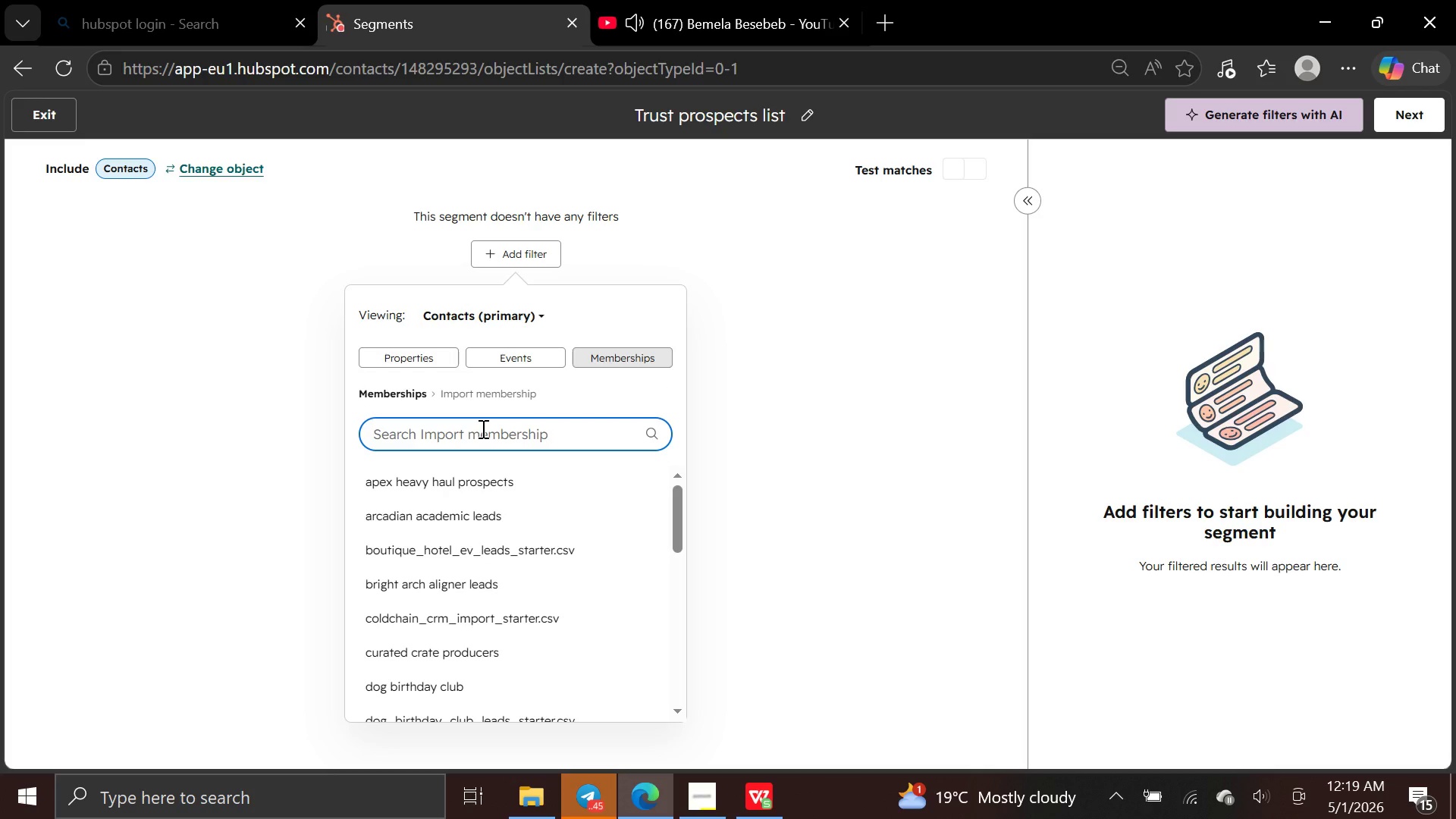 
type(sum)
 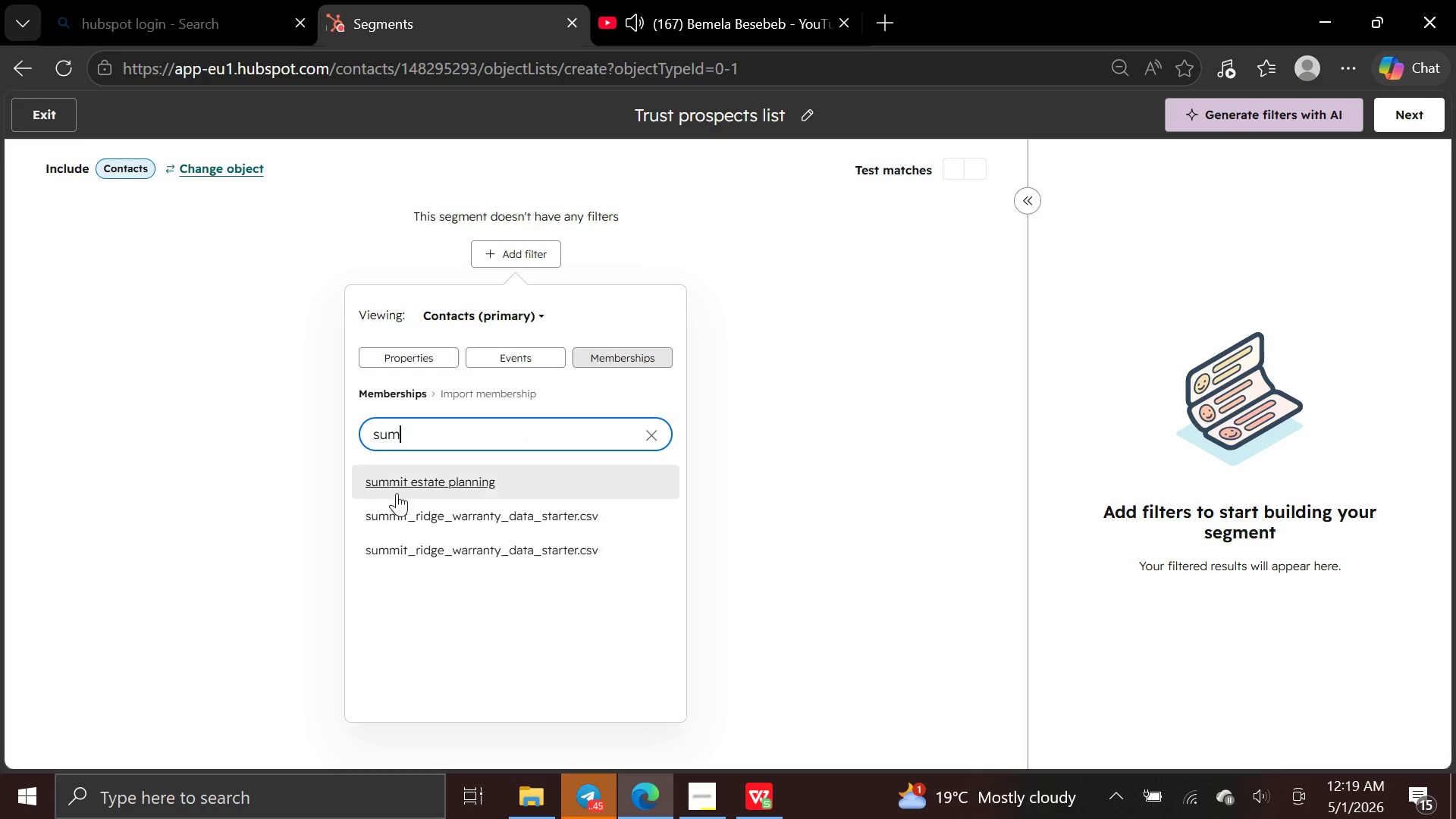 
left_click([397, 487])
 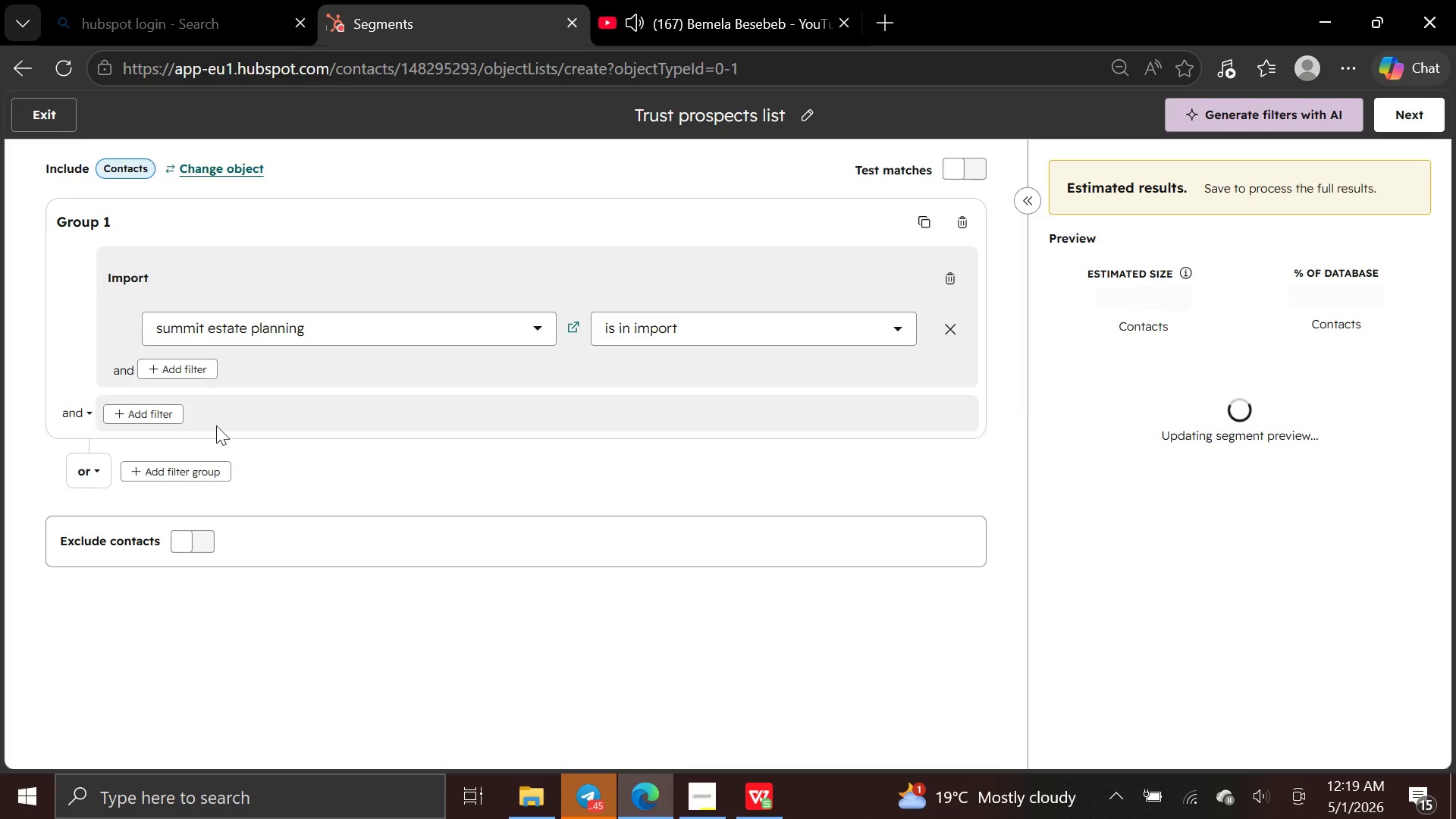 
left_click([157, 419])
 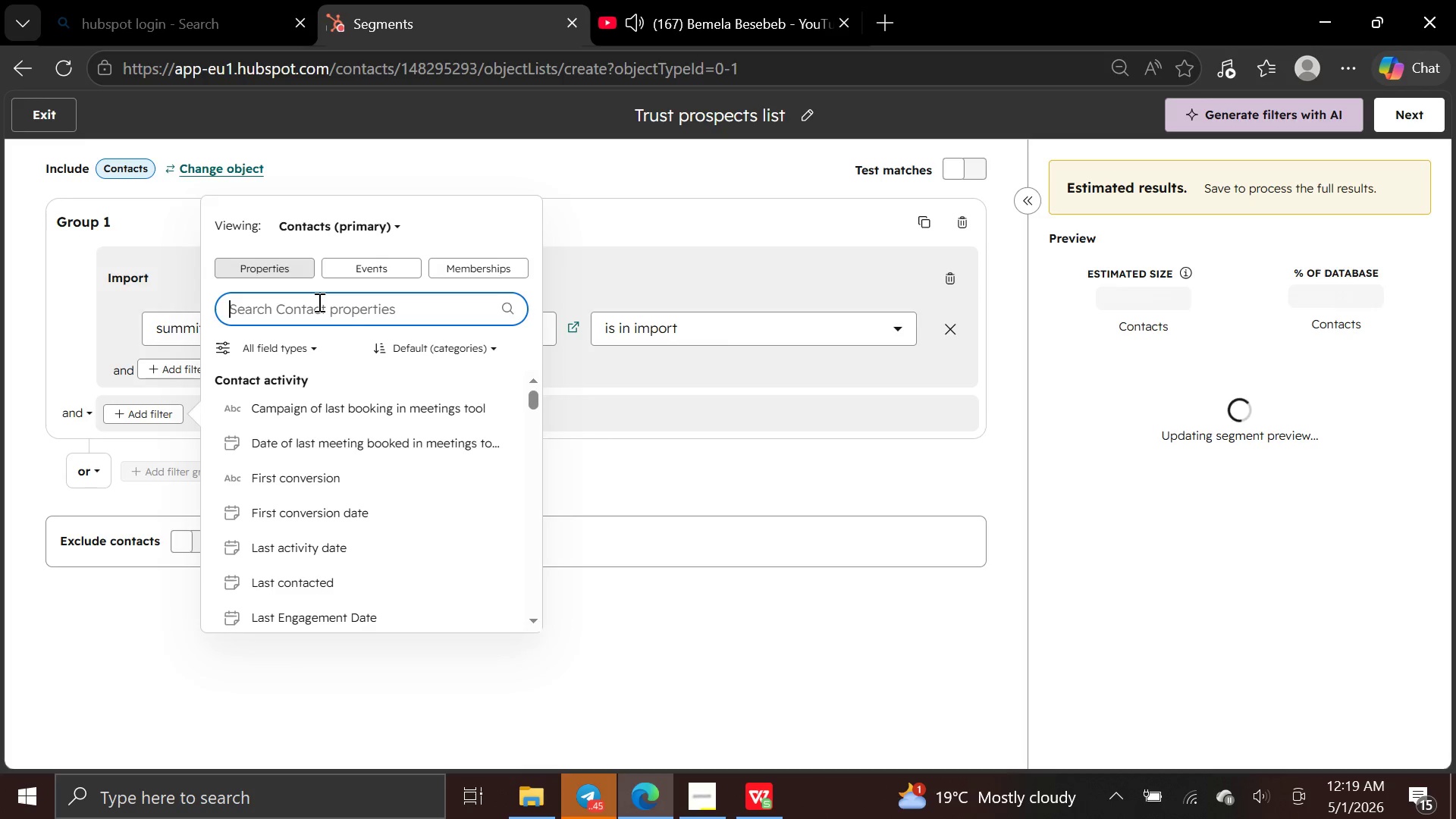 
type(leg)
 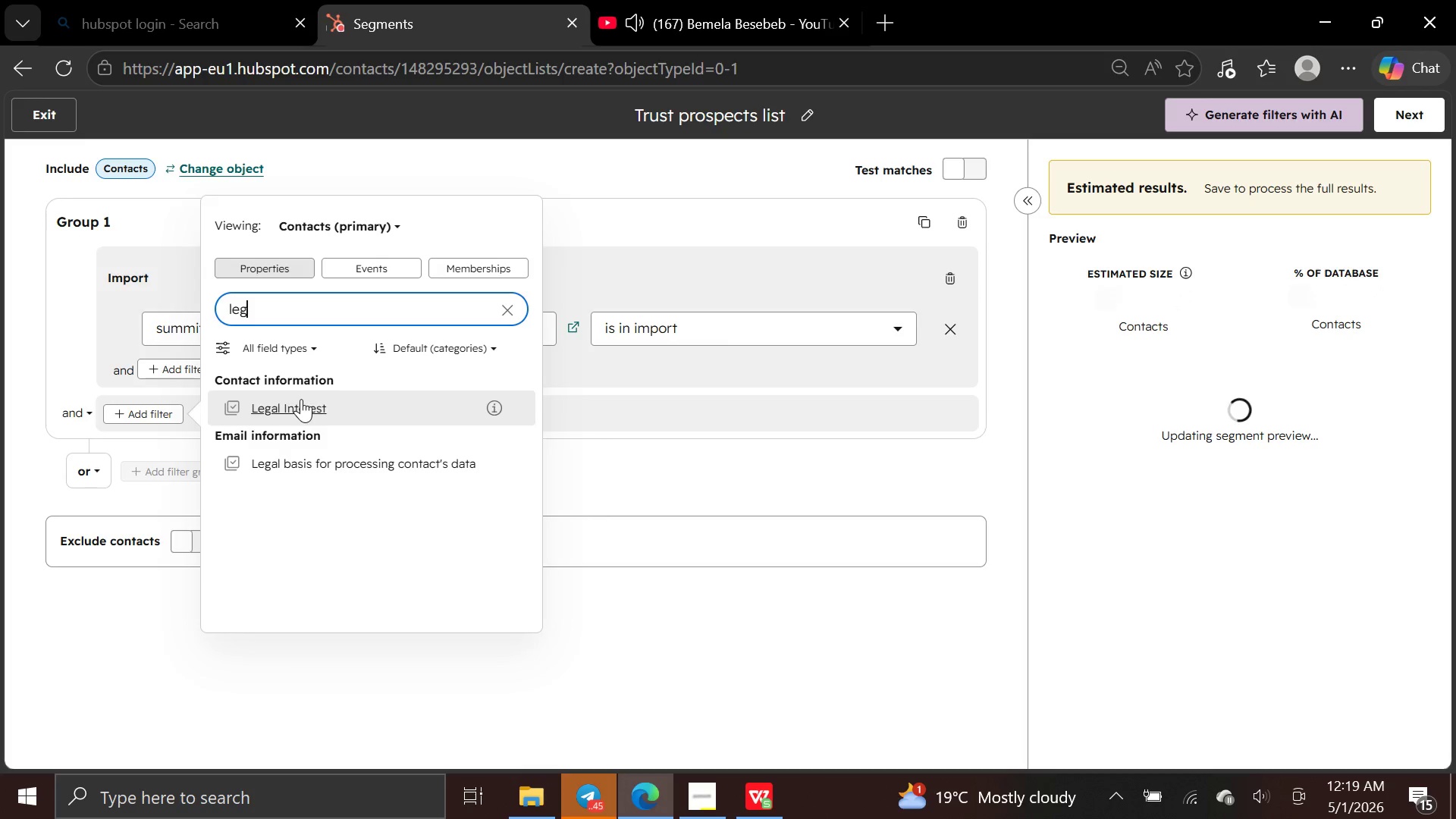 
left_click([301, 404])
 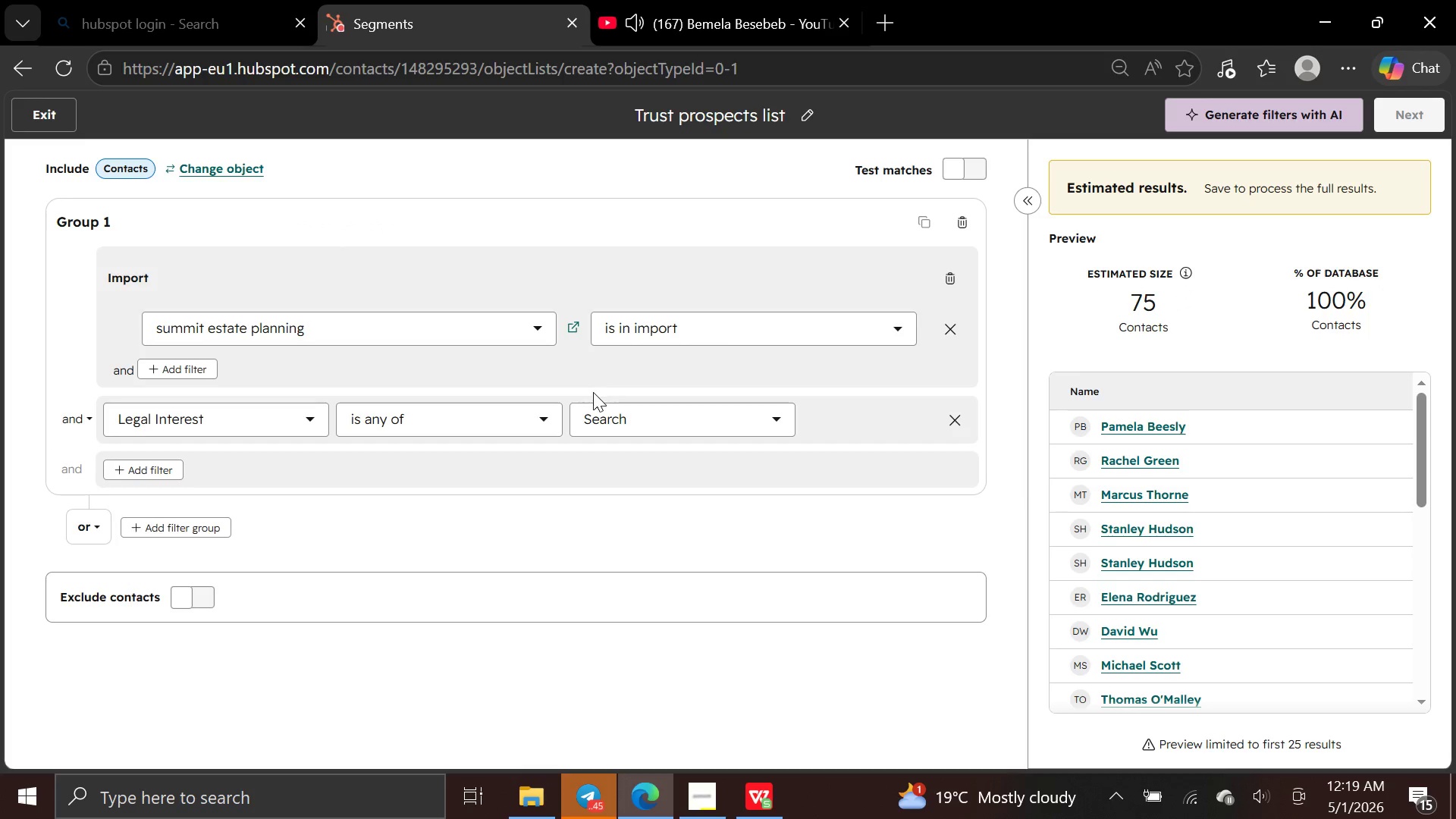 
left_click([542, 410])
 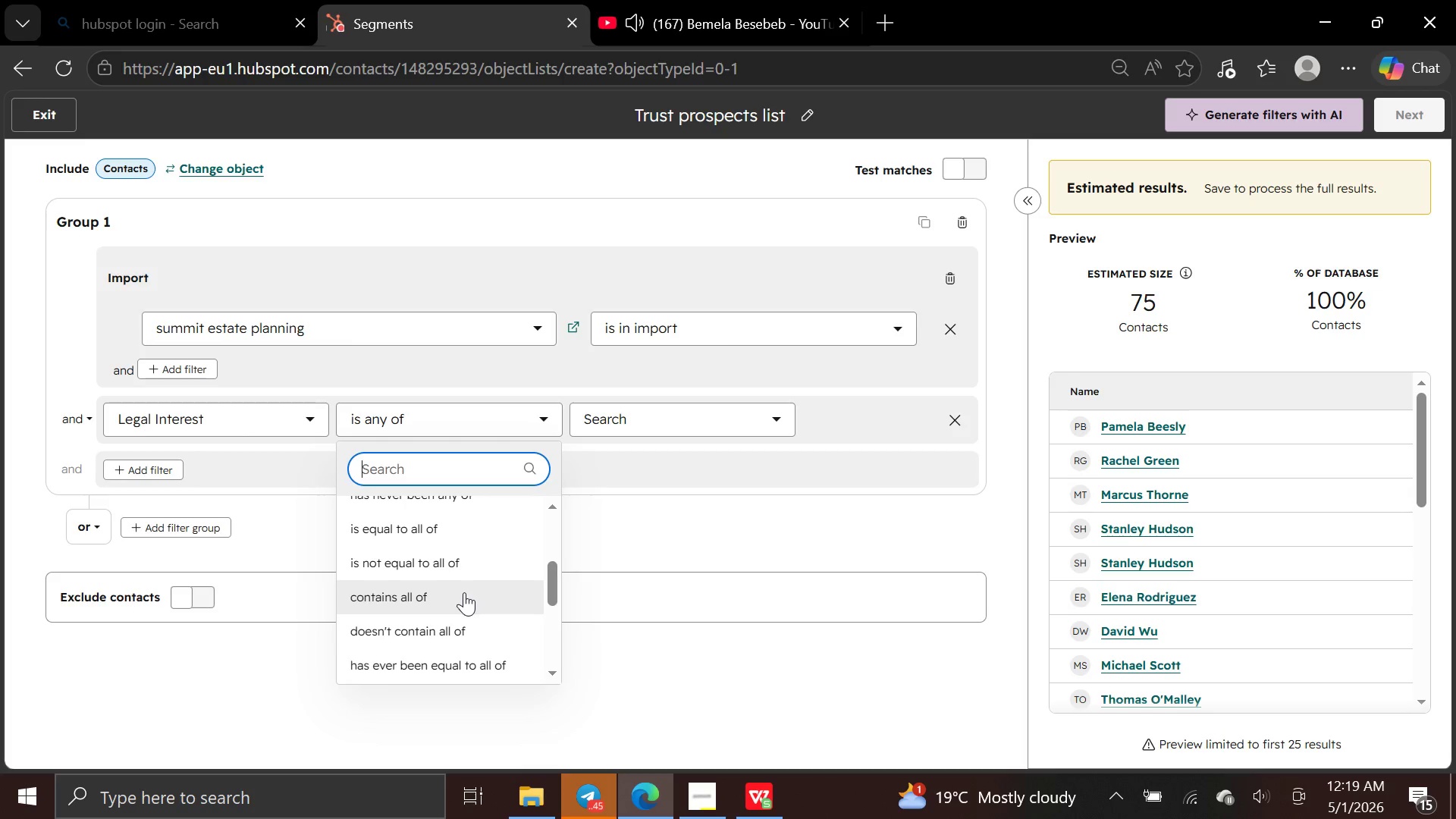 
wait(8.62)
 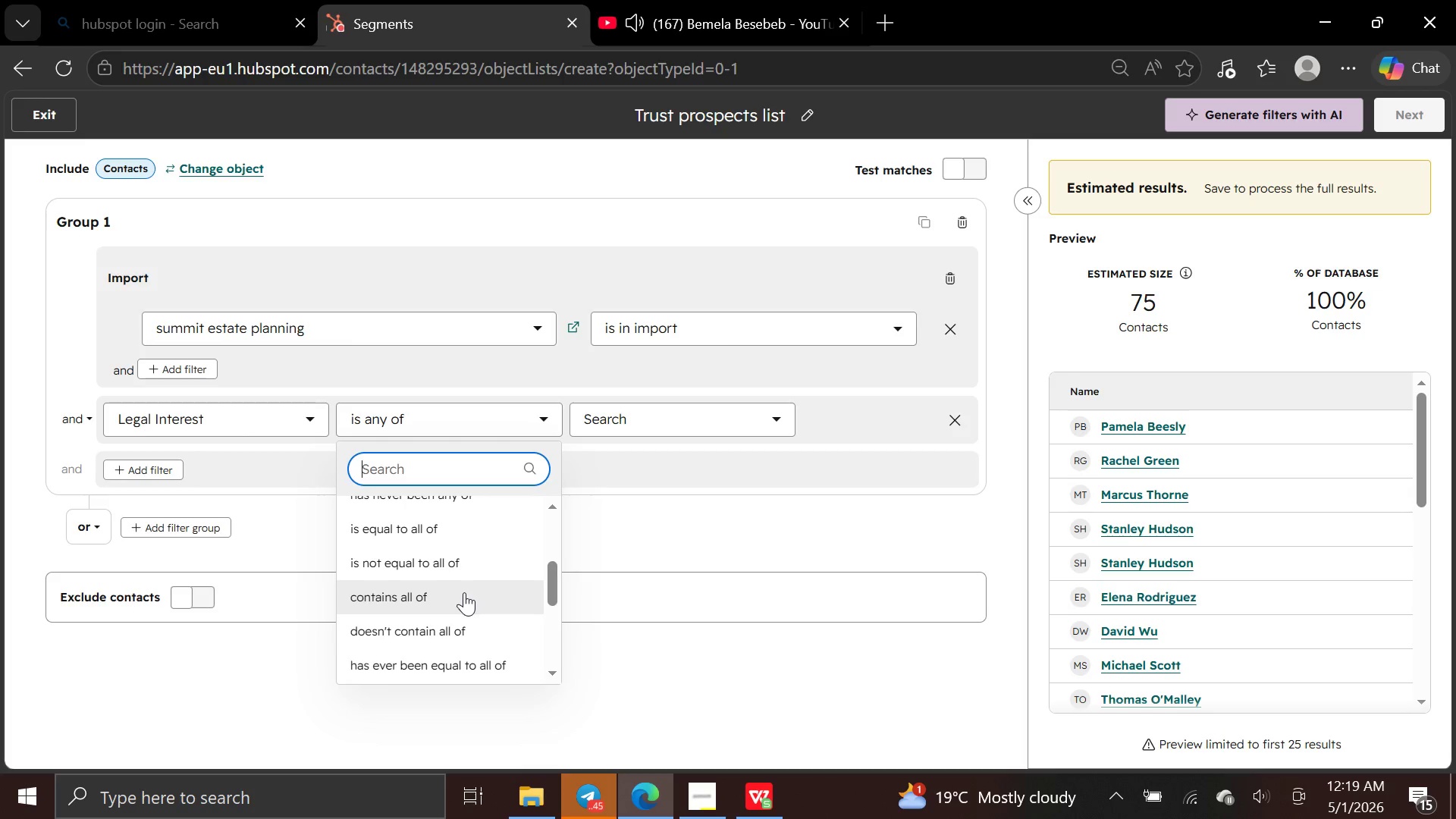 
left_click([465, 582])
 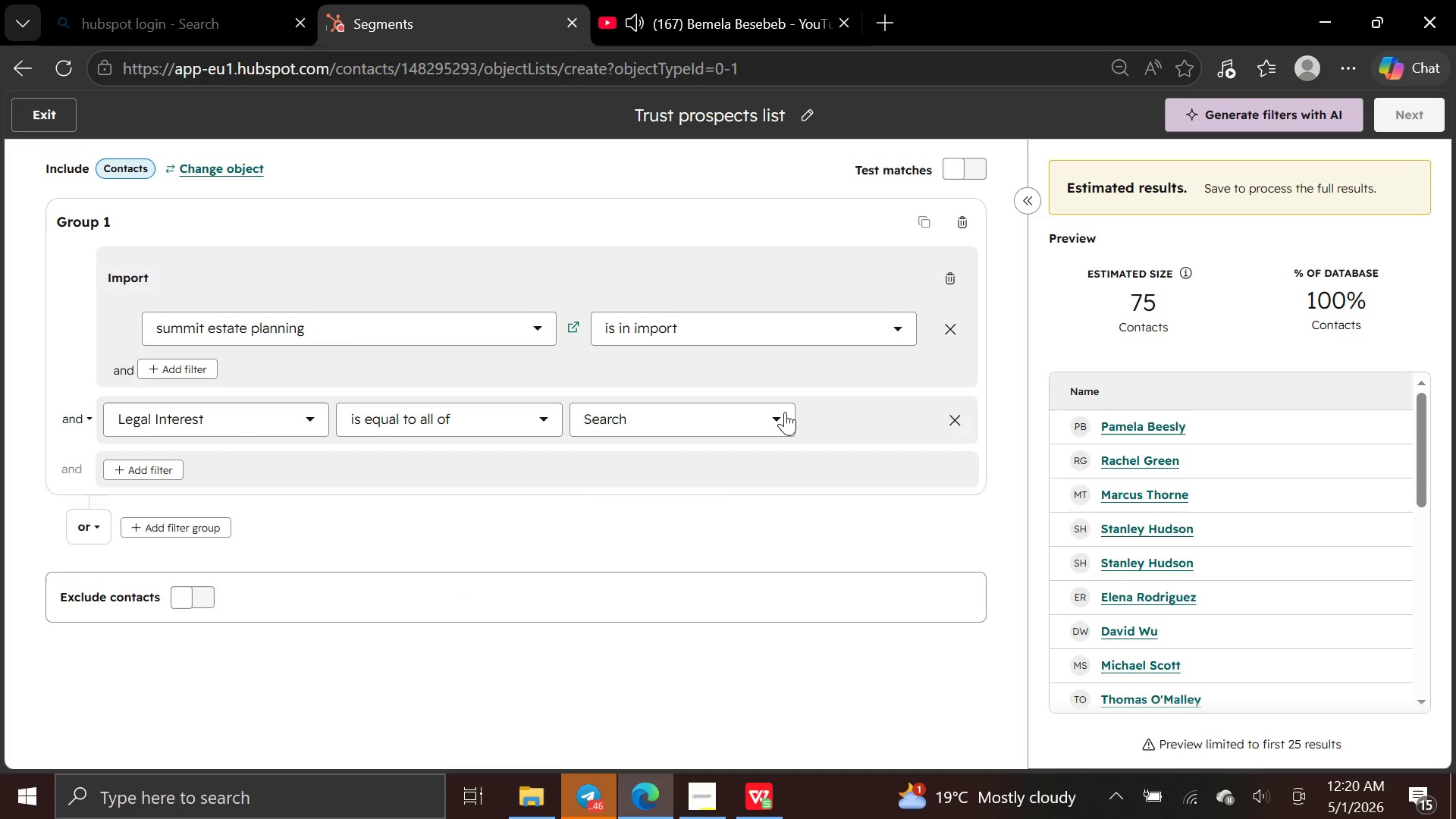 
left_click([785, 412])
 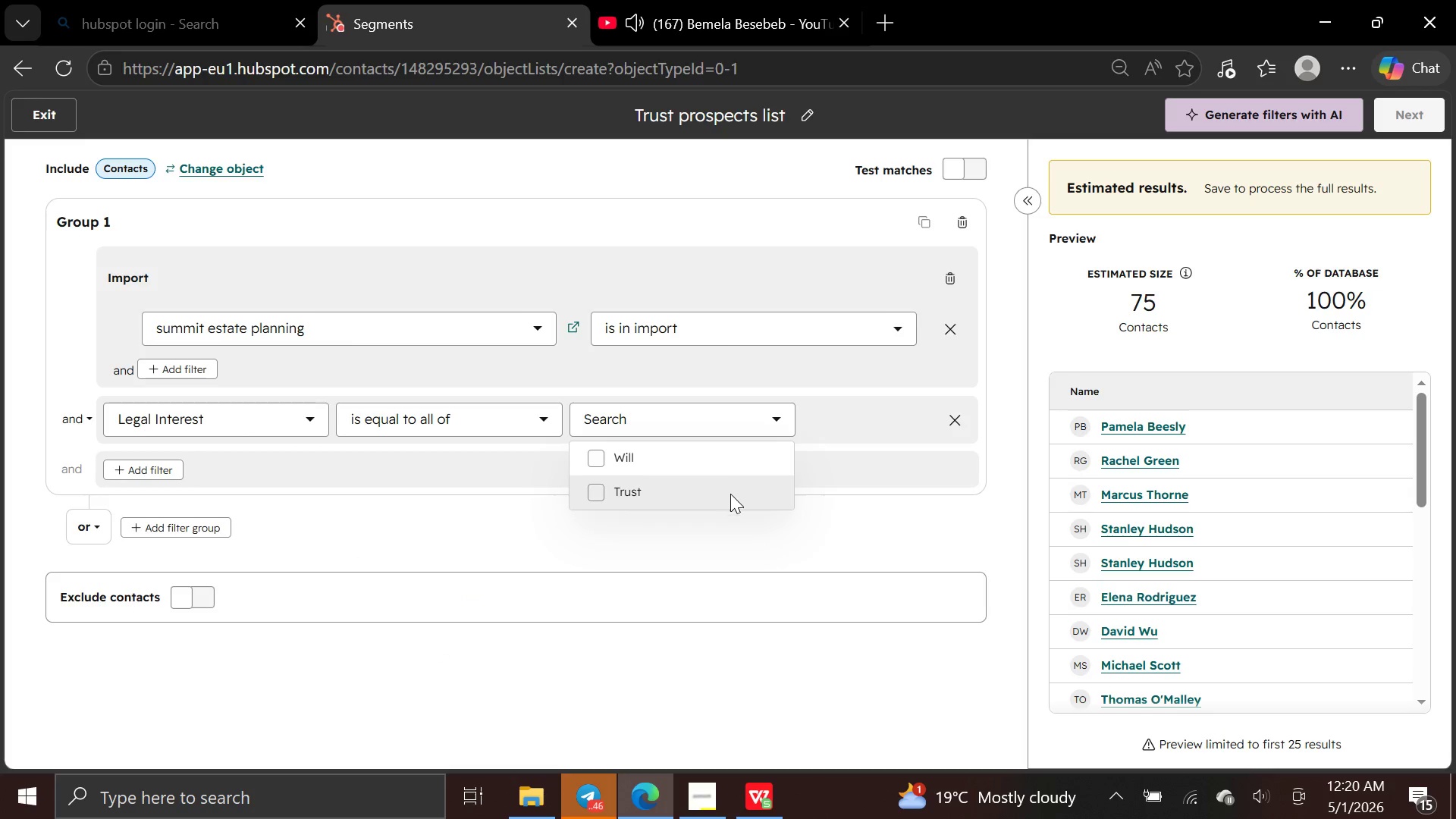 
left_click([726, 495])
 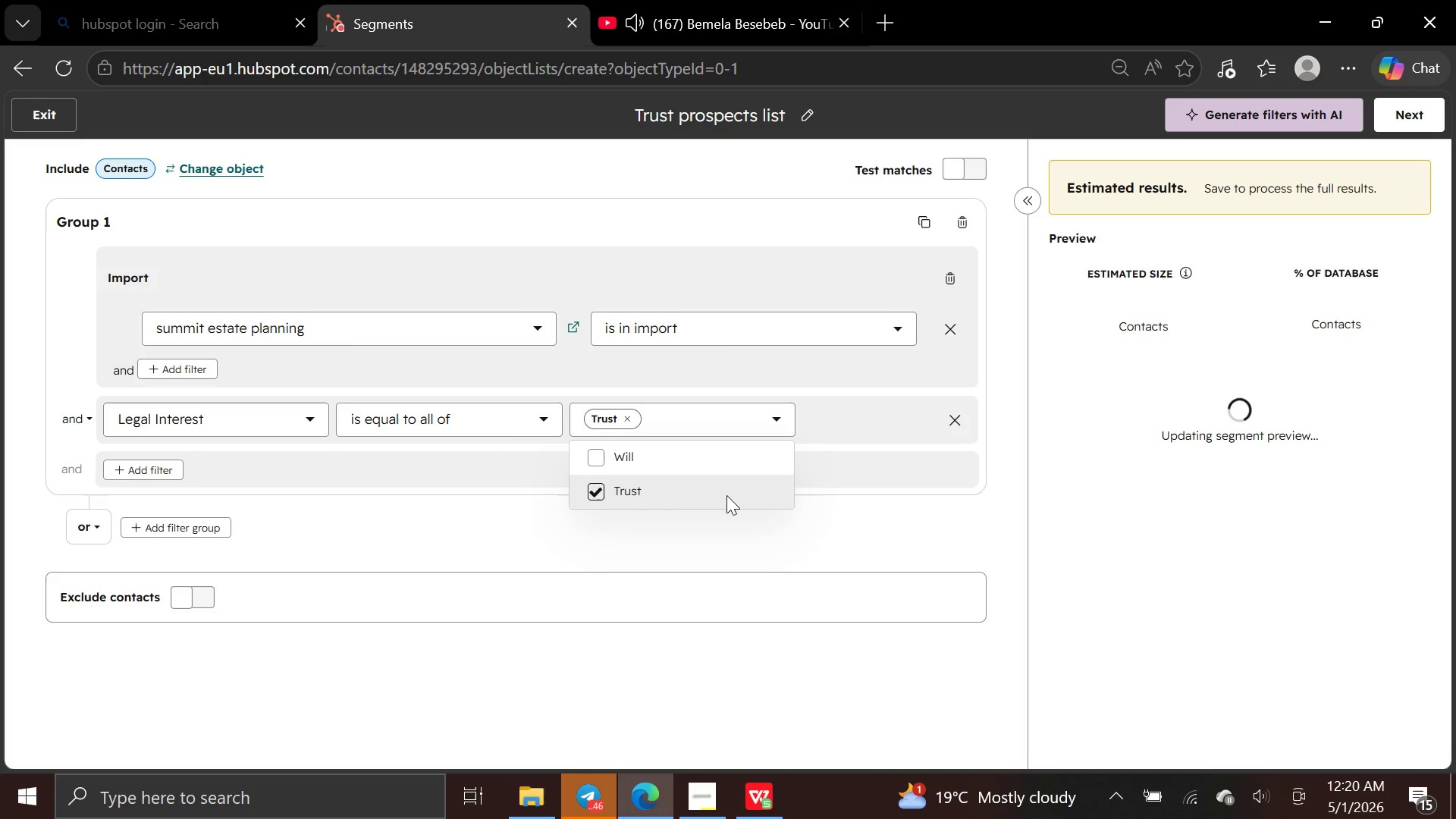 
wait(7.58)
 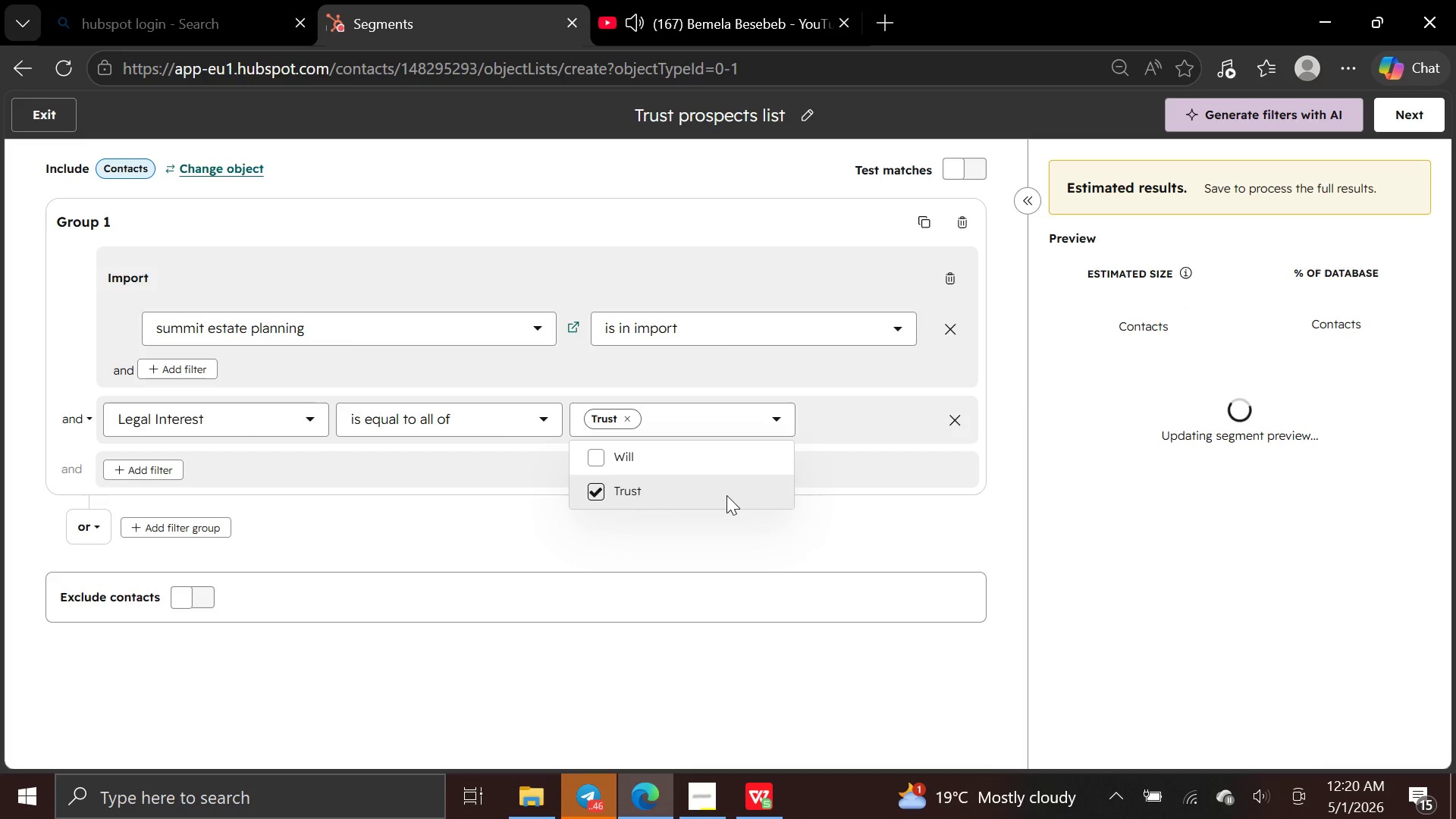 
left_click([858, 497])
 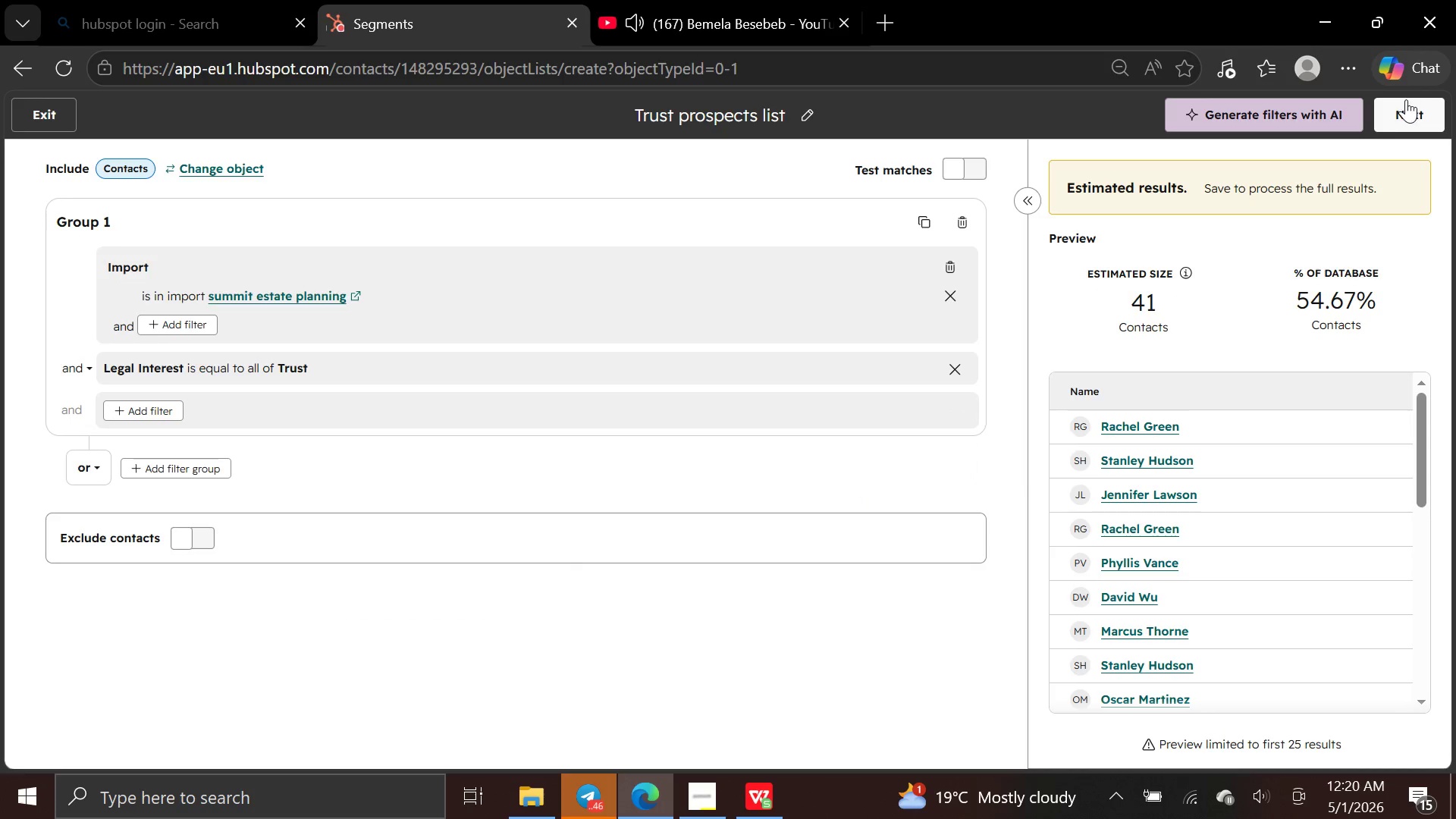 
left_click([1407, 102])
 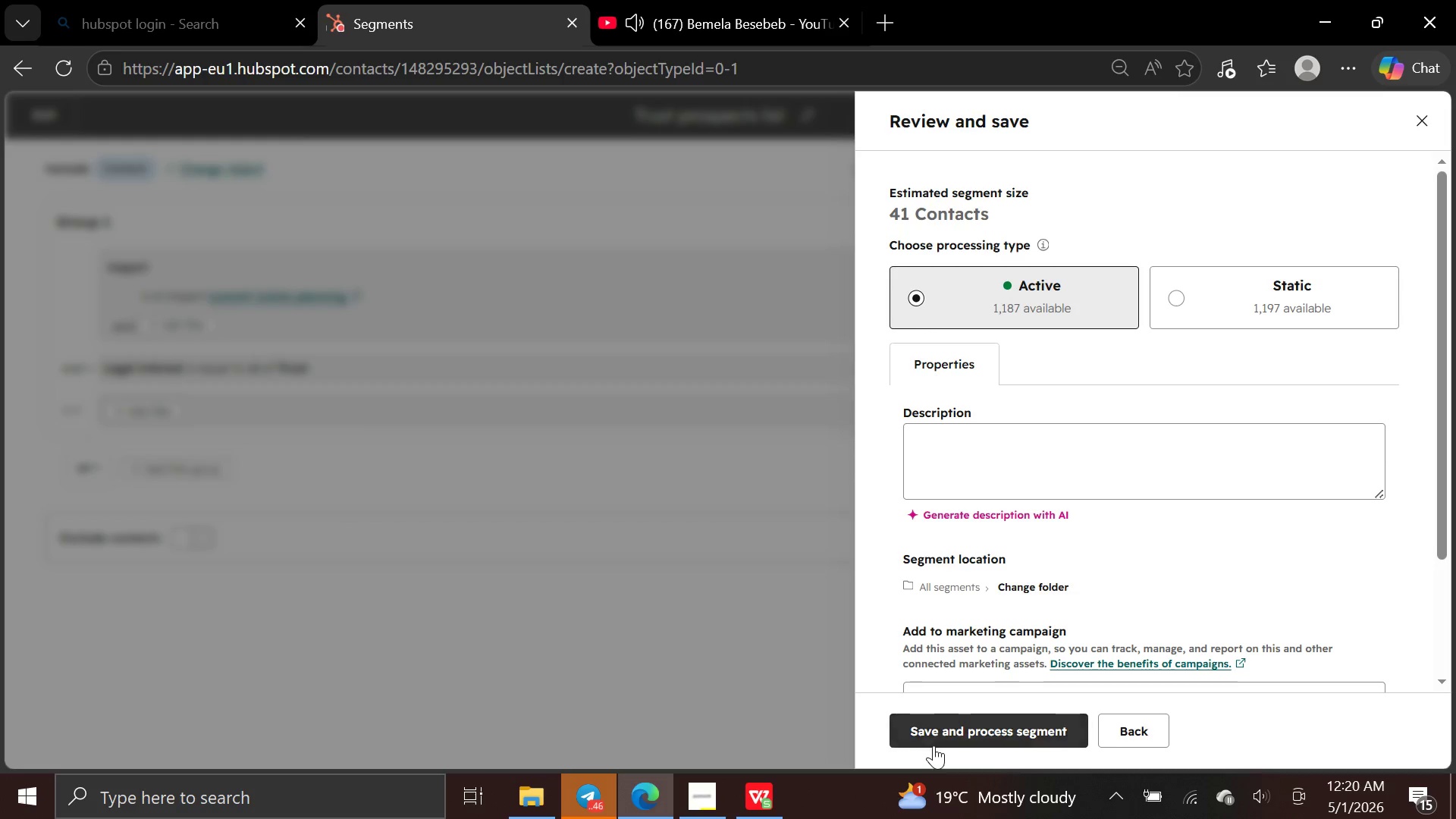 
left_click([934, 738])
 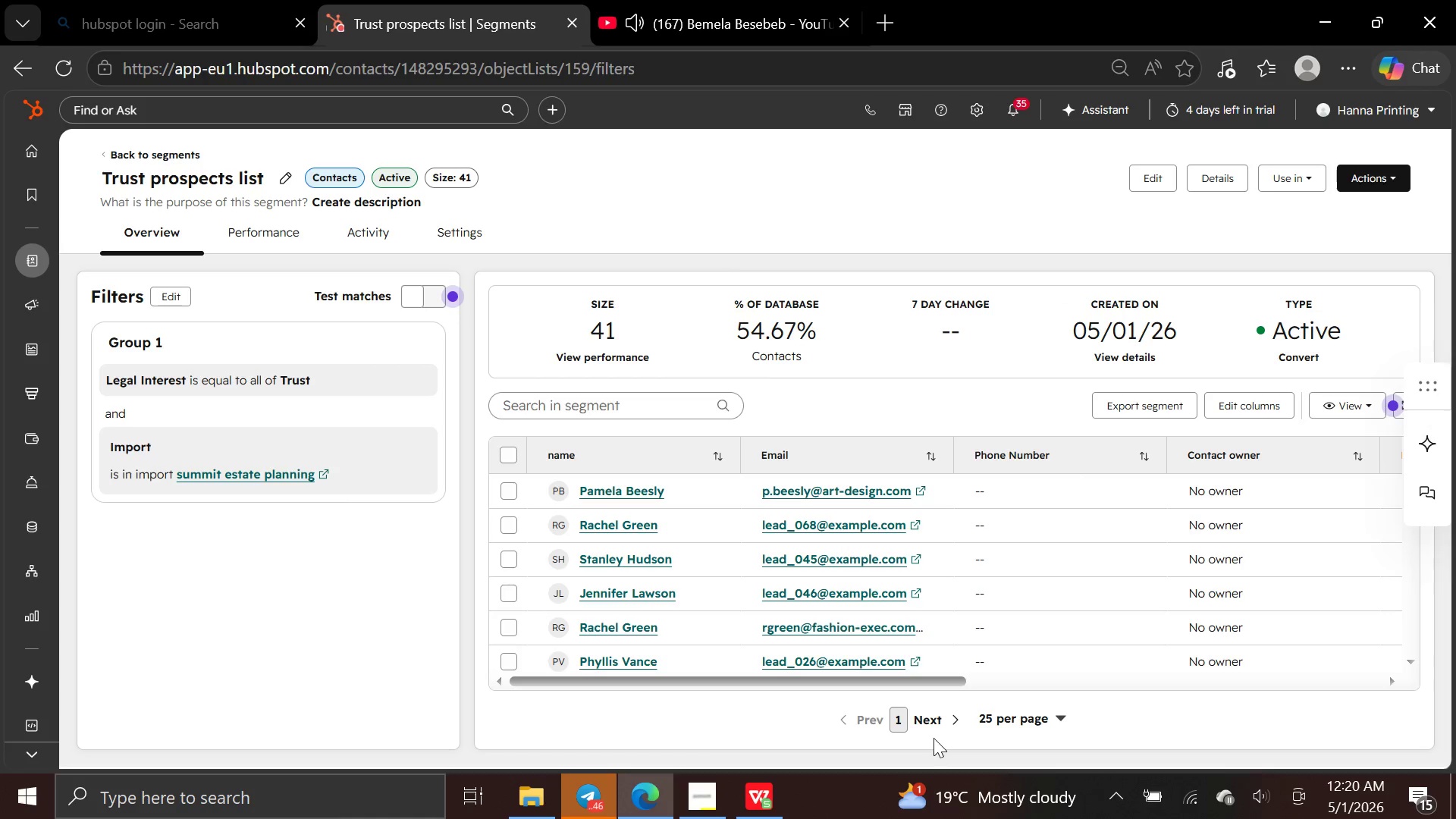 
wait(20.59)
 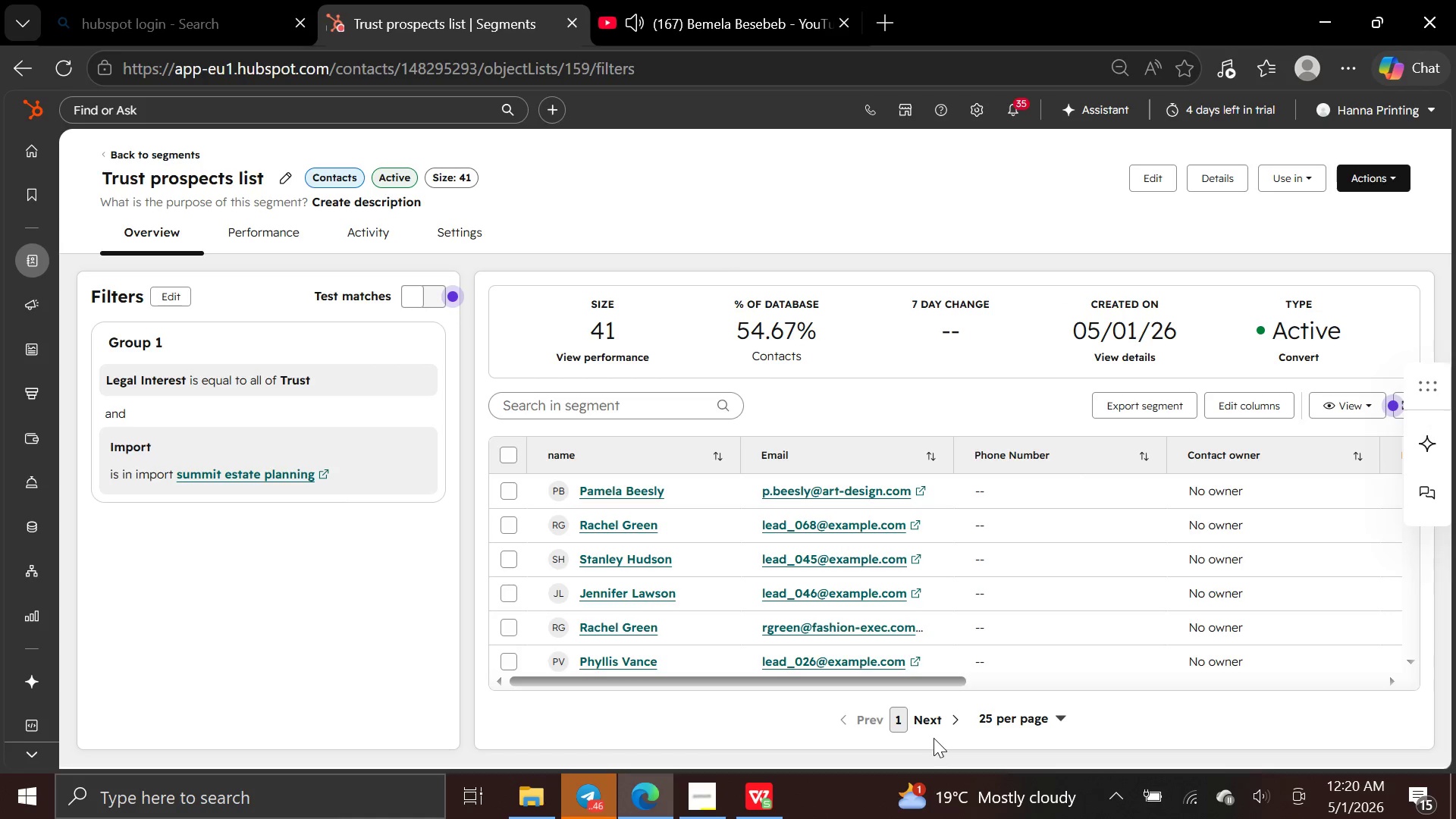 
left_click([190, 143])
 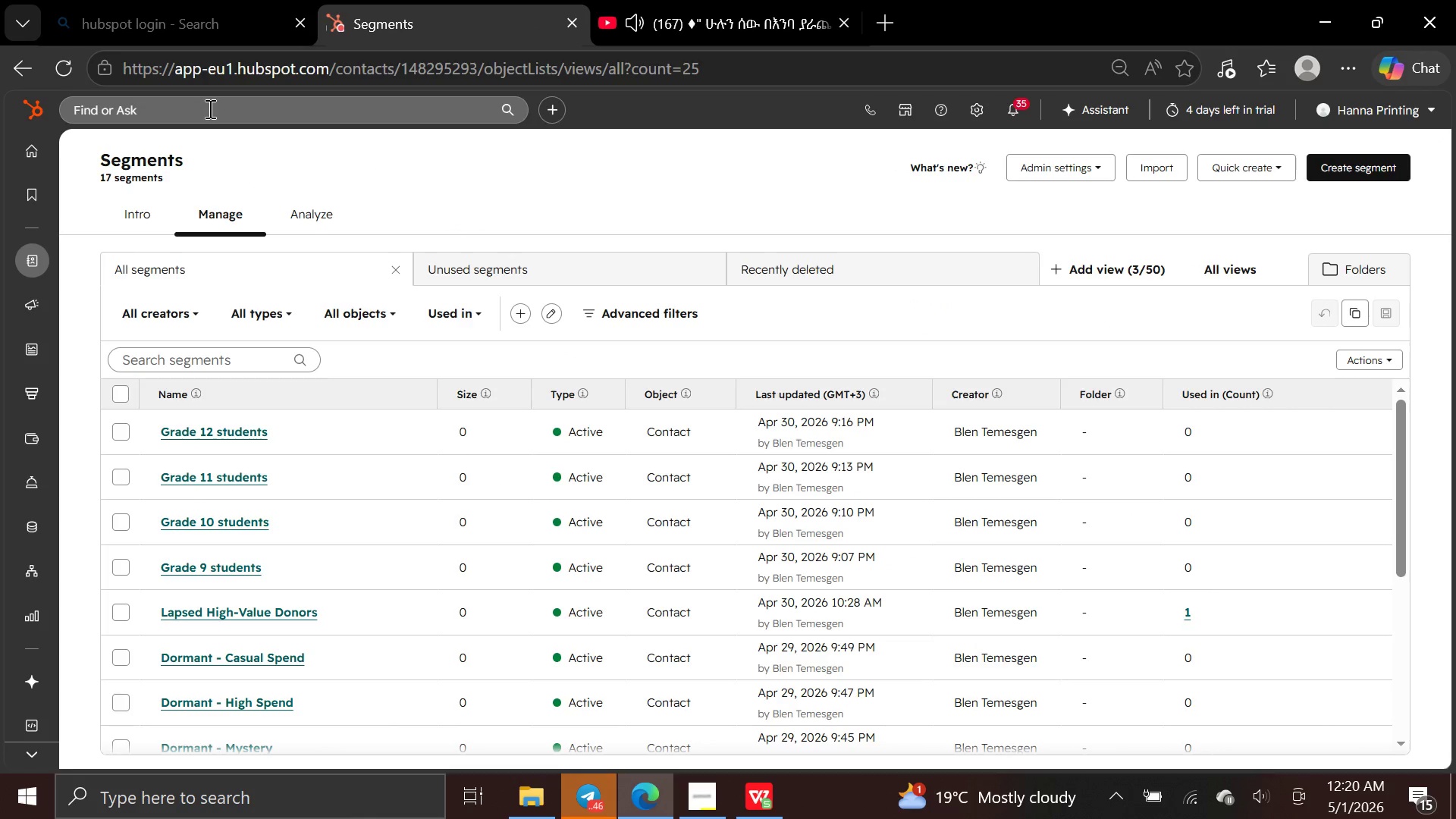 
wait(6.08)
 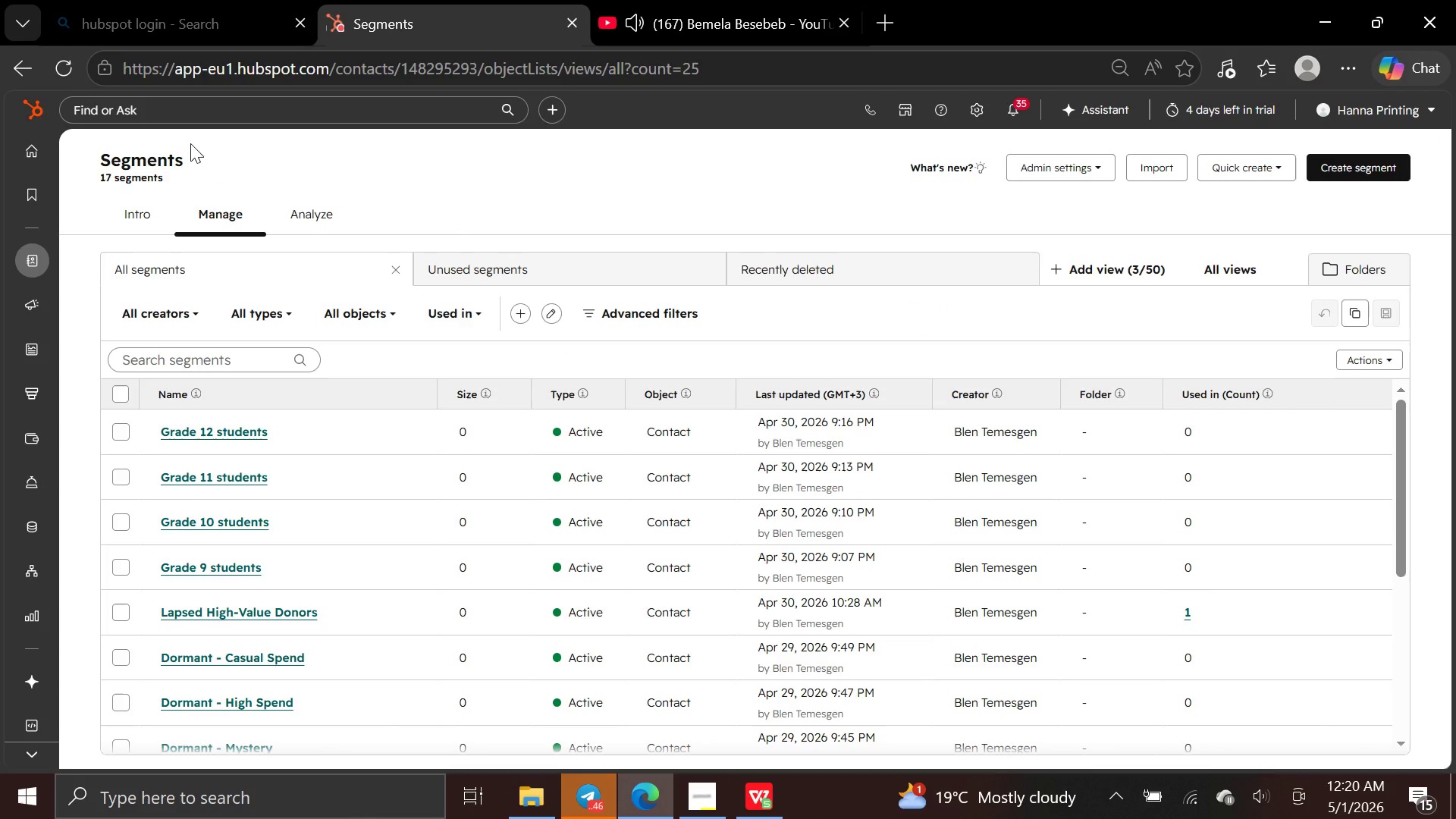 
left_click([689, 22])
 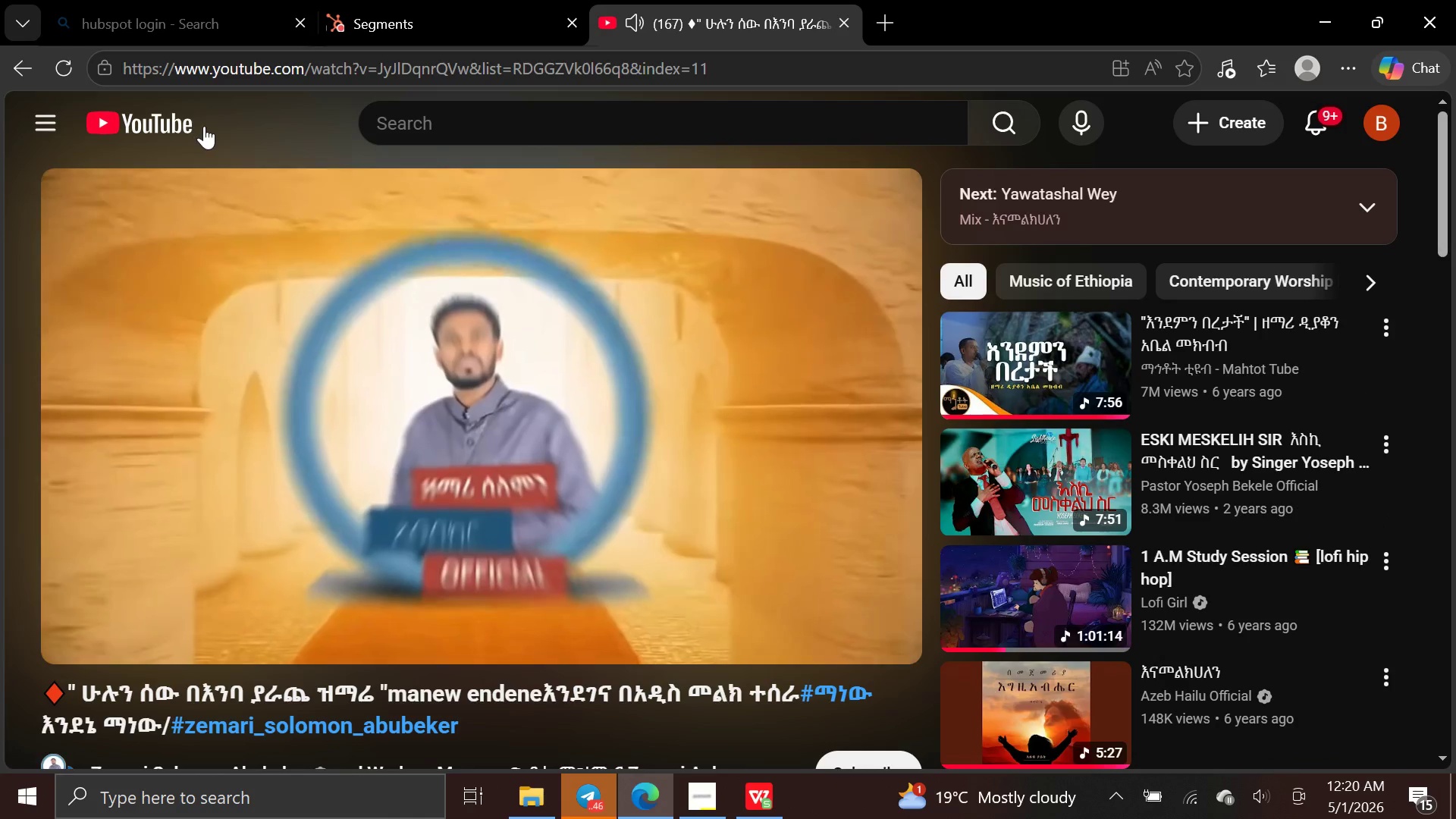 
left_click([187, 128])
 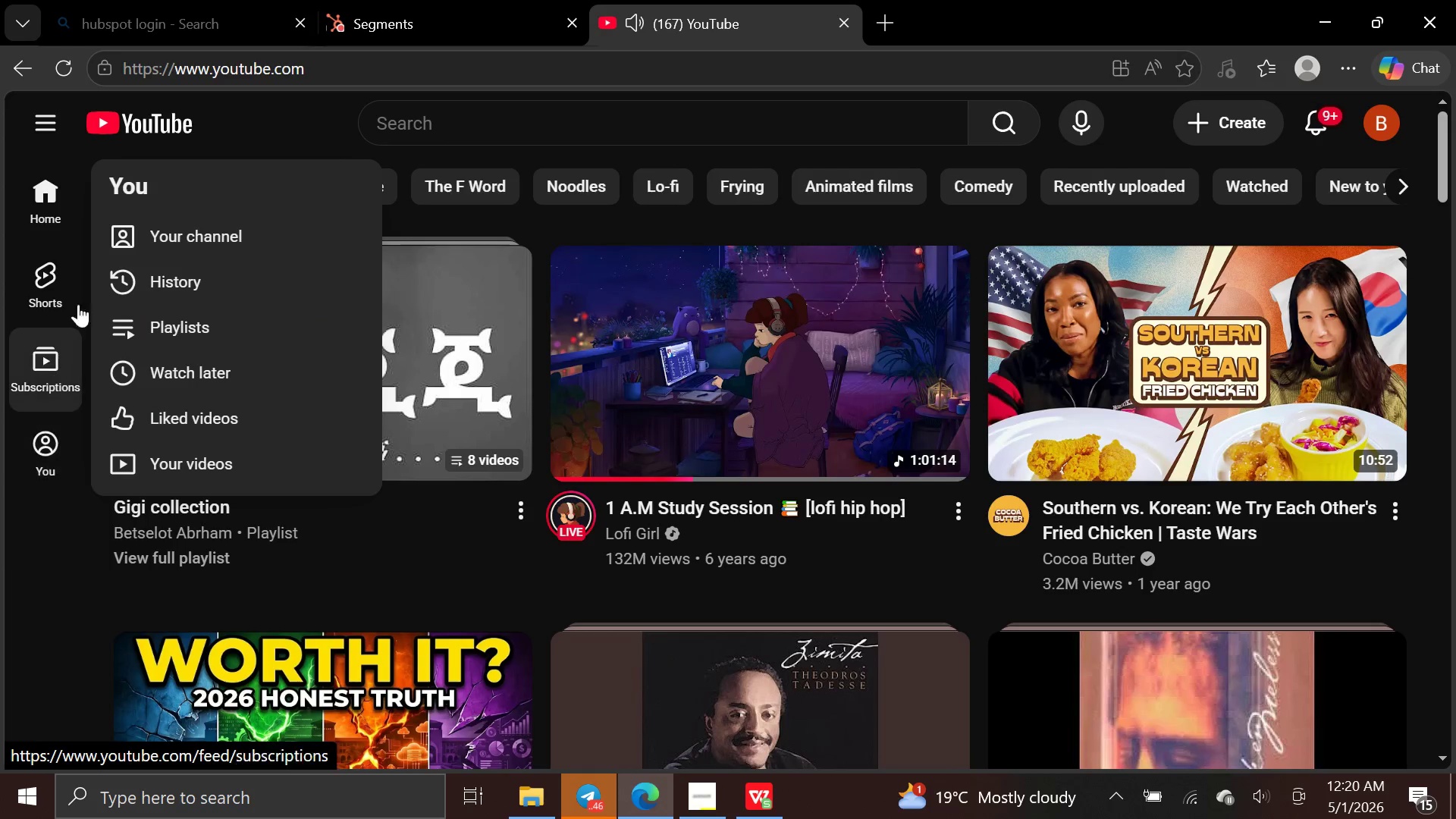 
wait(5.33)
 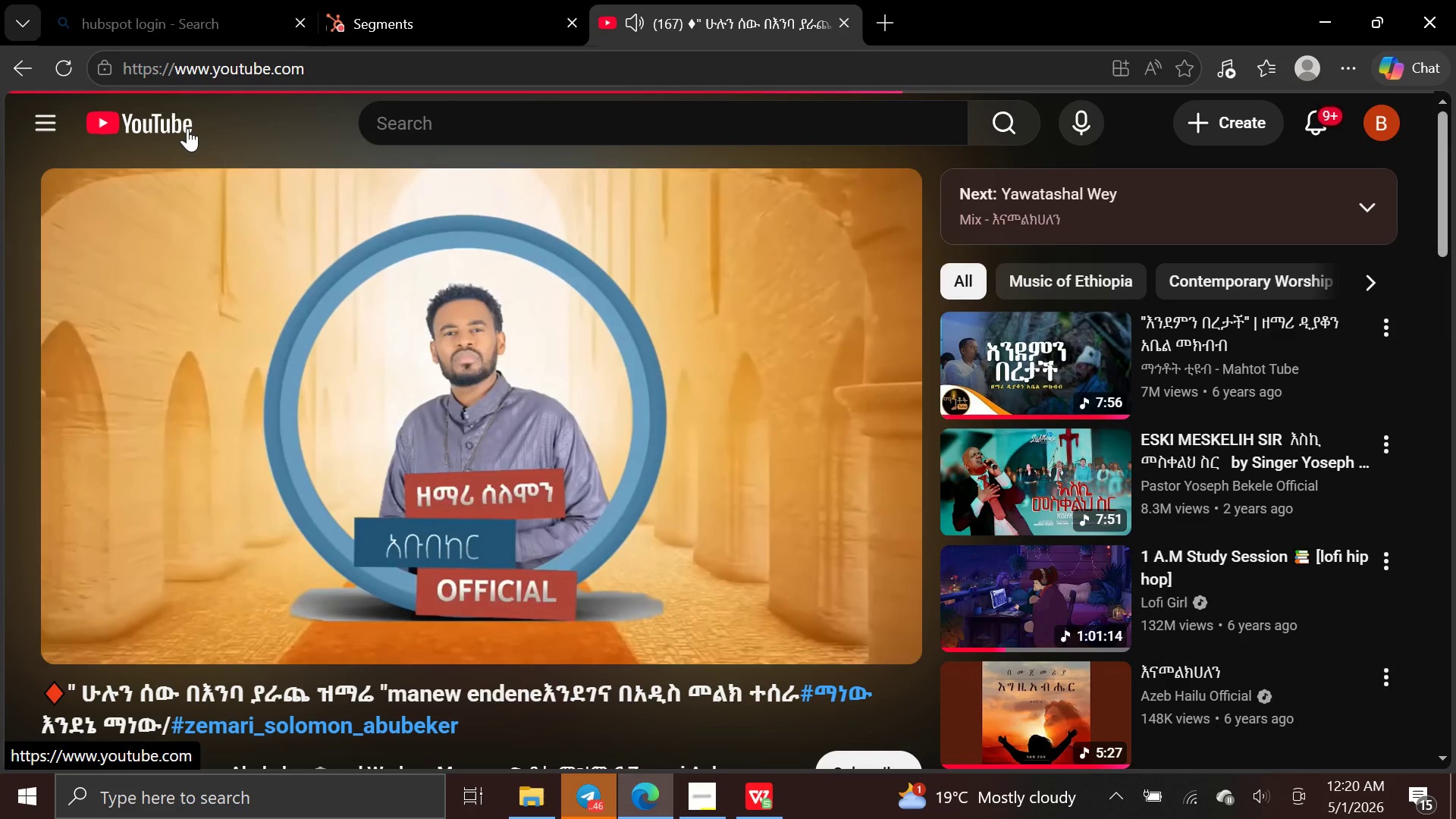 
left_click([463, 350])
 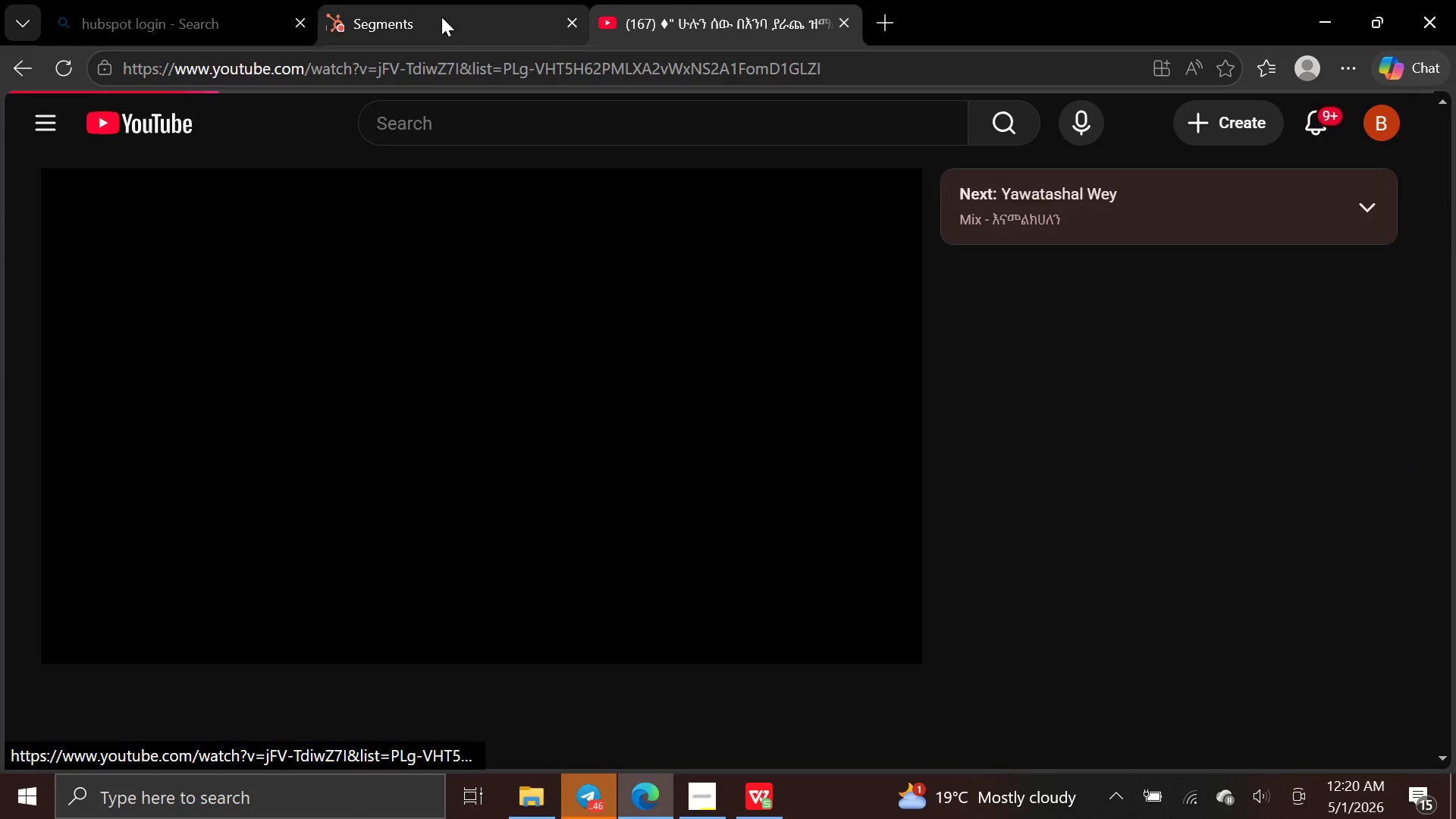 
left_click([438, 14])
 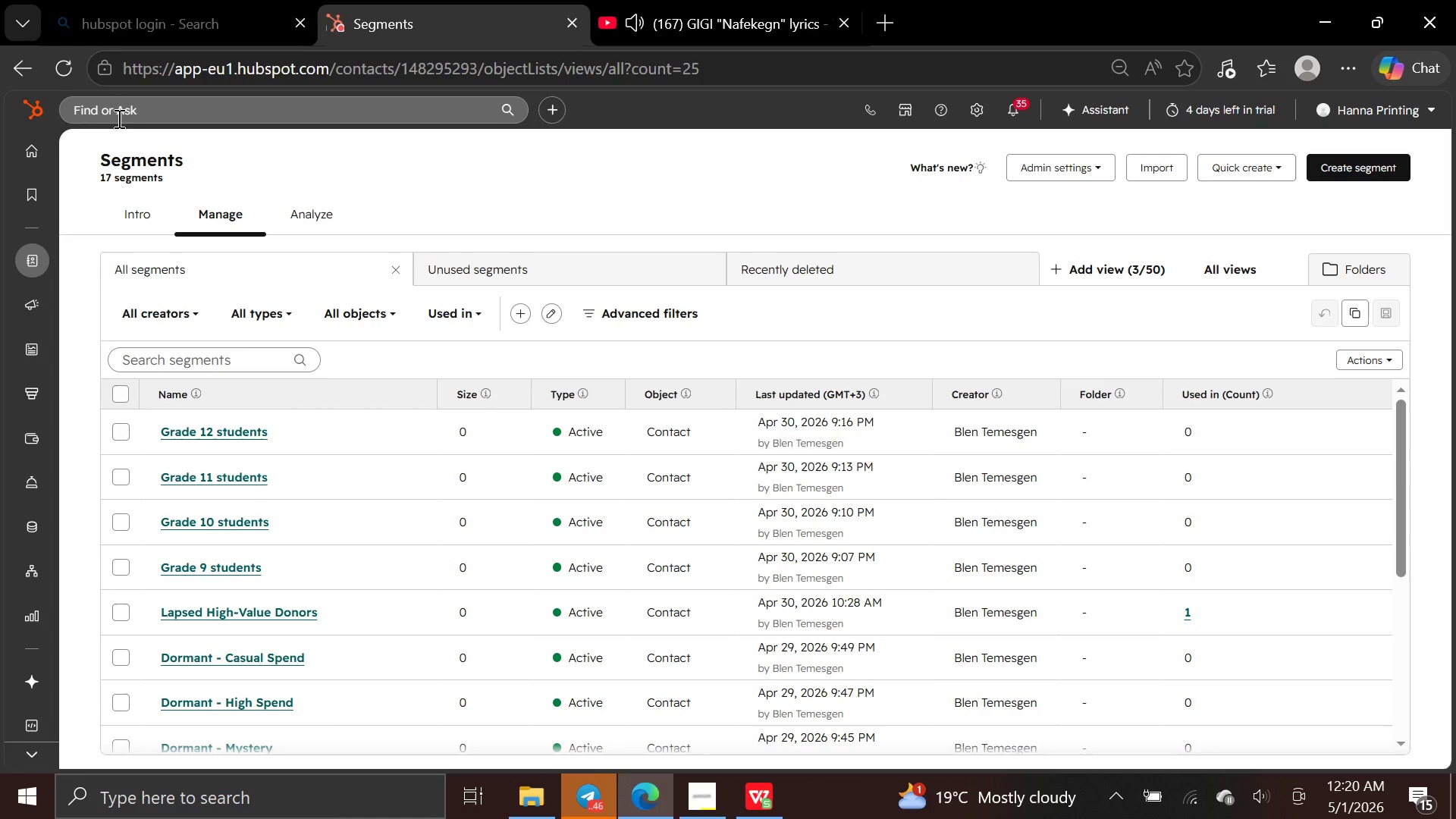 
wait(5.48)
 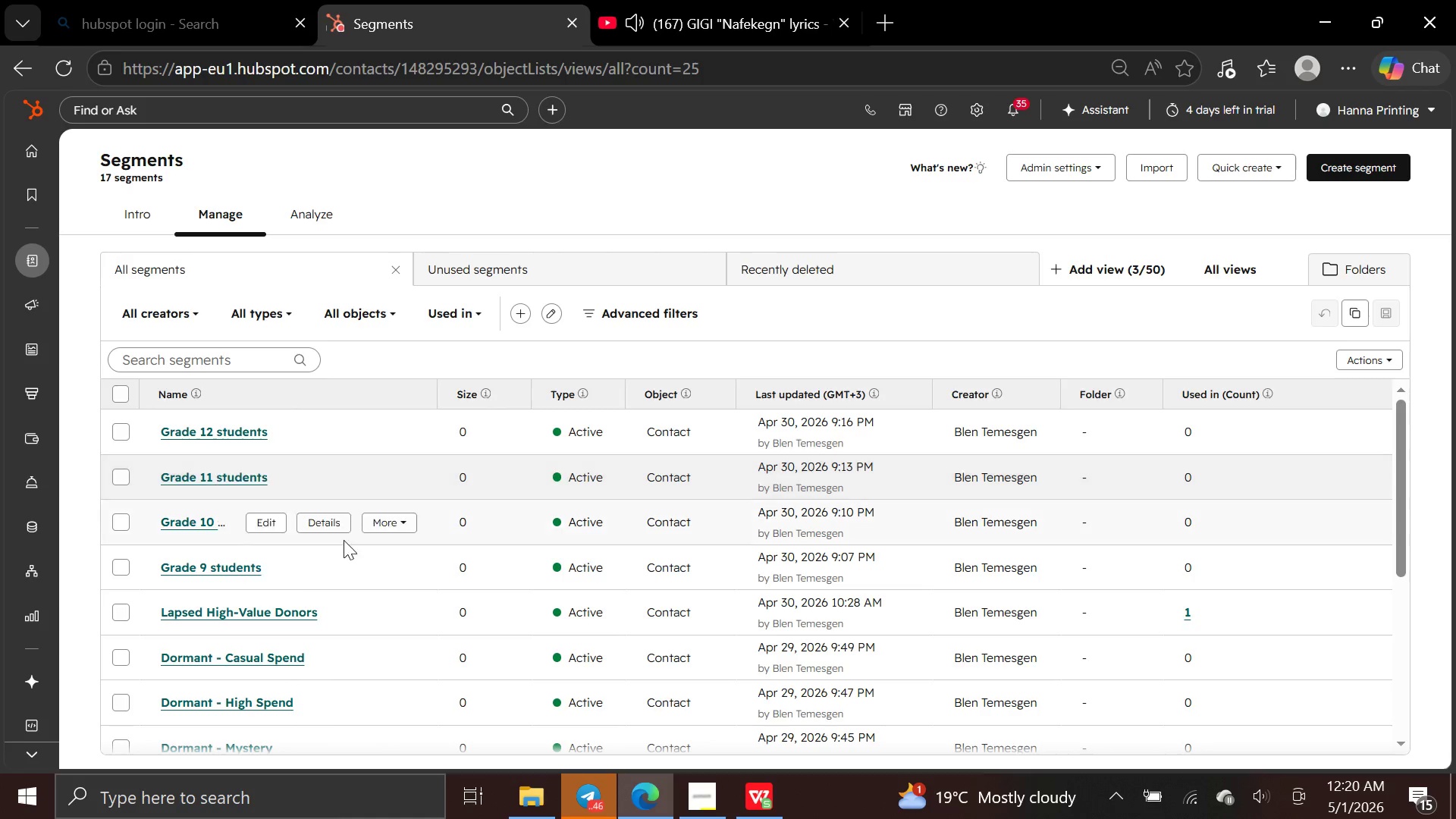 
left_click([118, 119])
 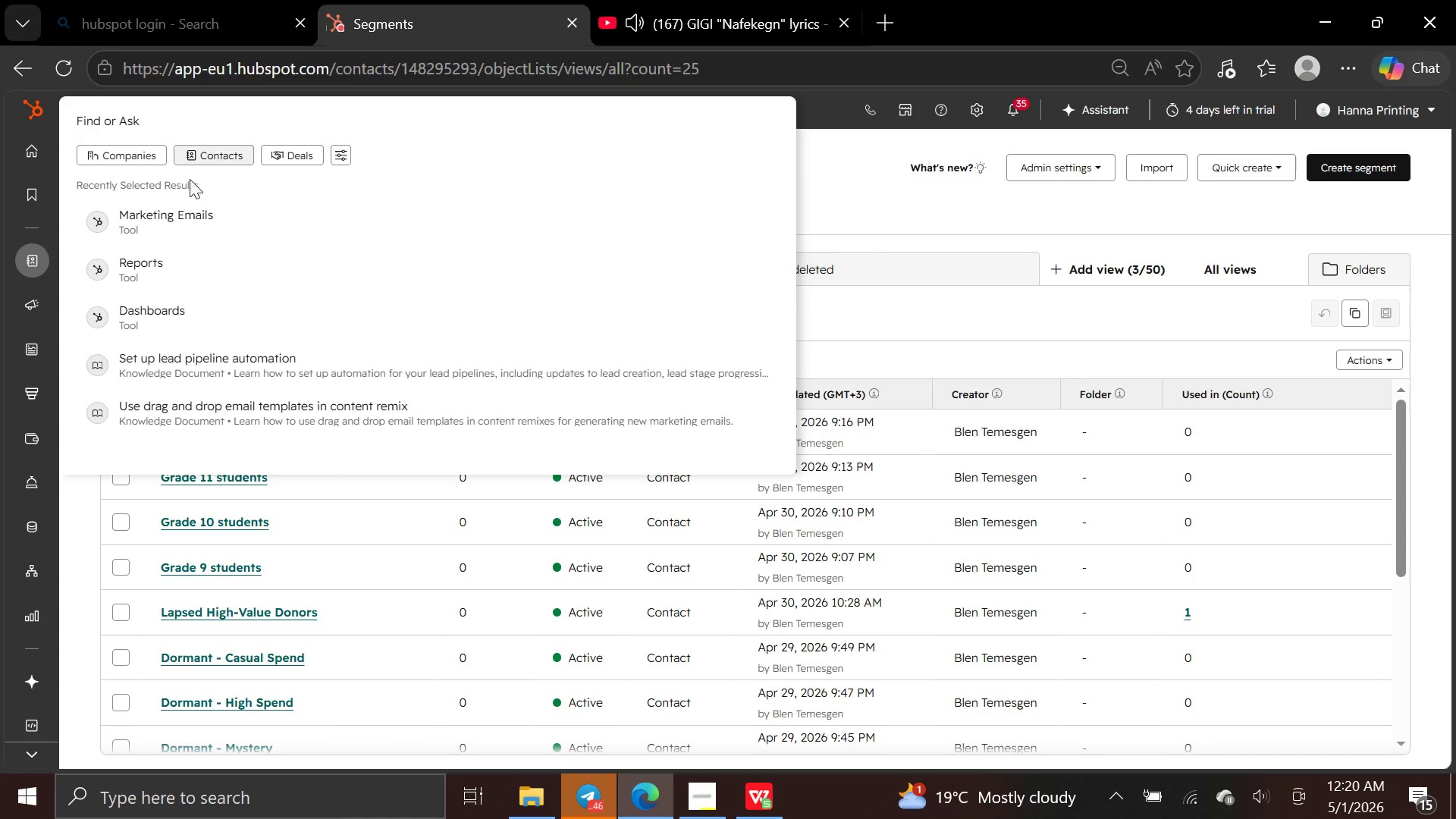 
left_click([180, 230])
 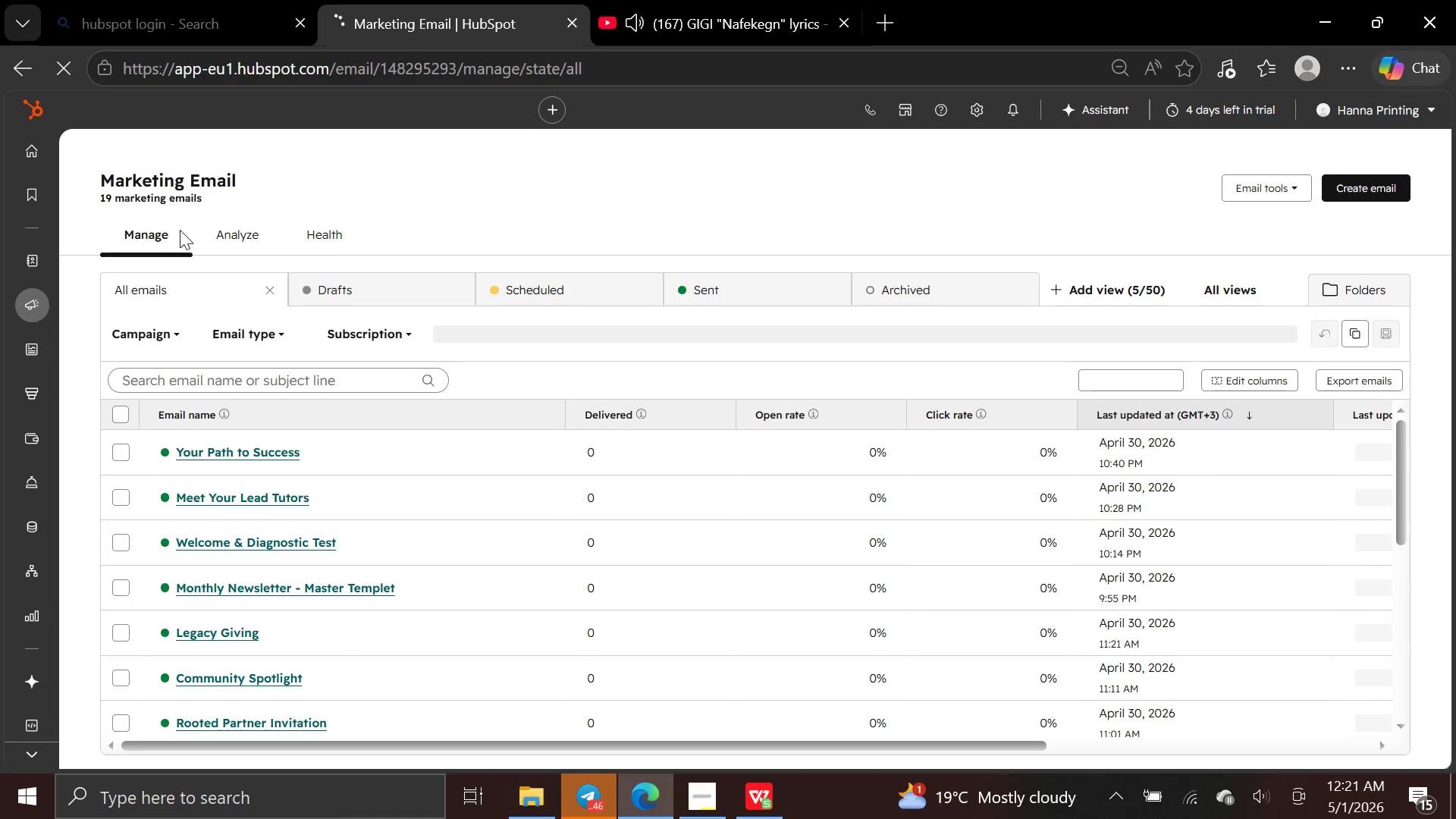 
wait(8.81)
 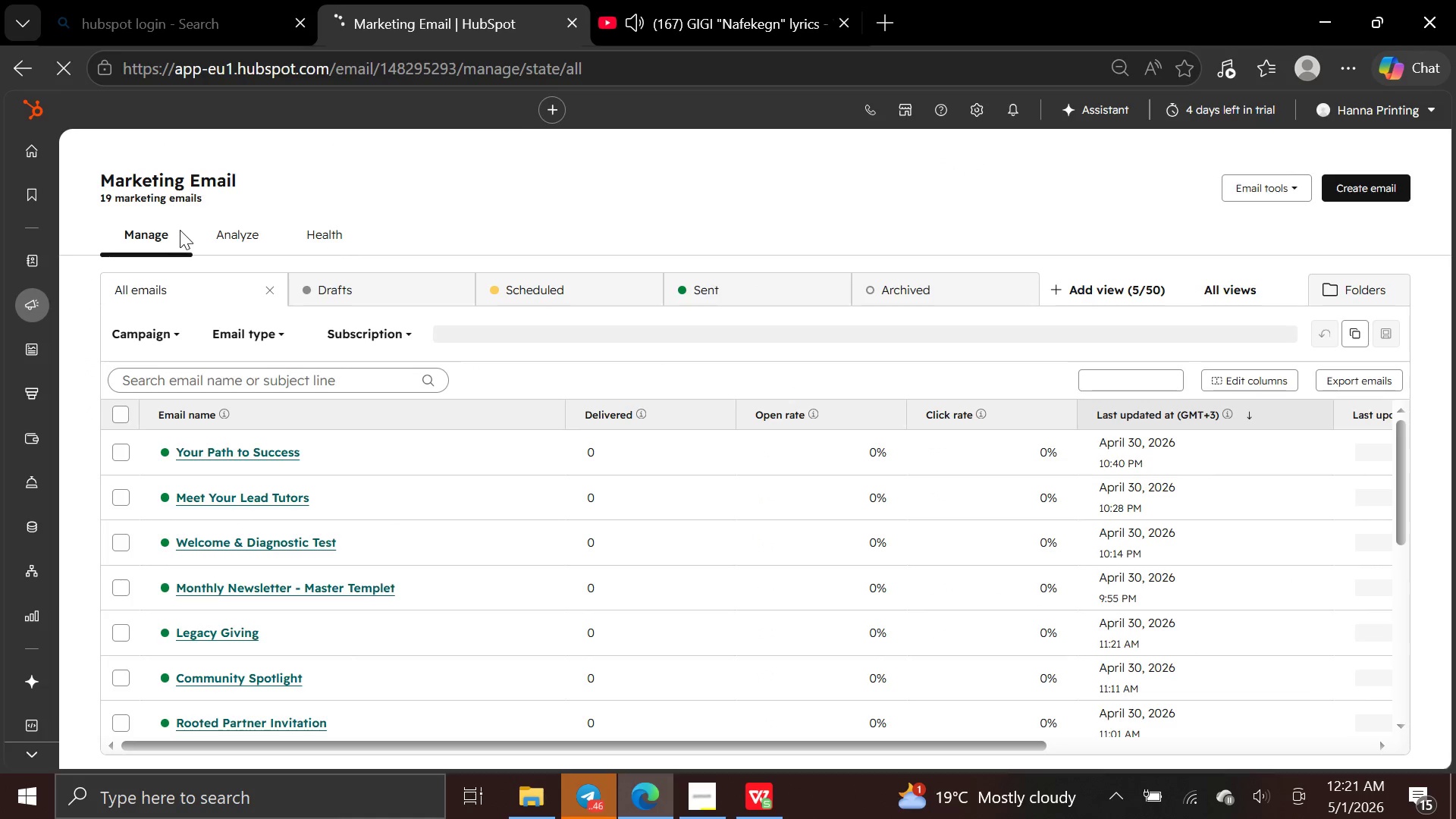 
left_click([1367, 186])
 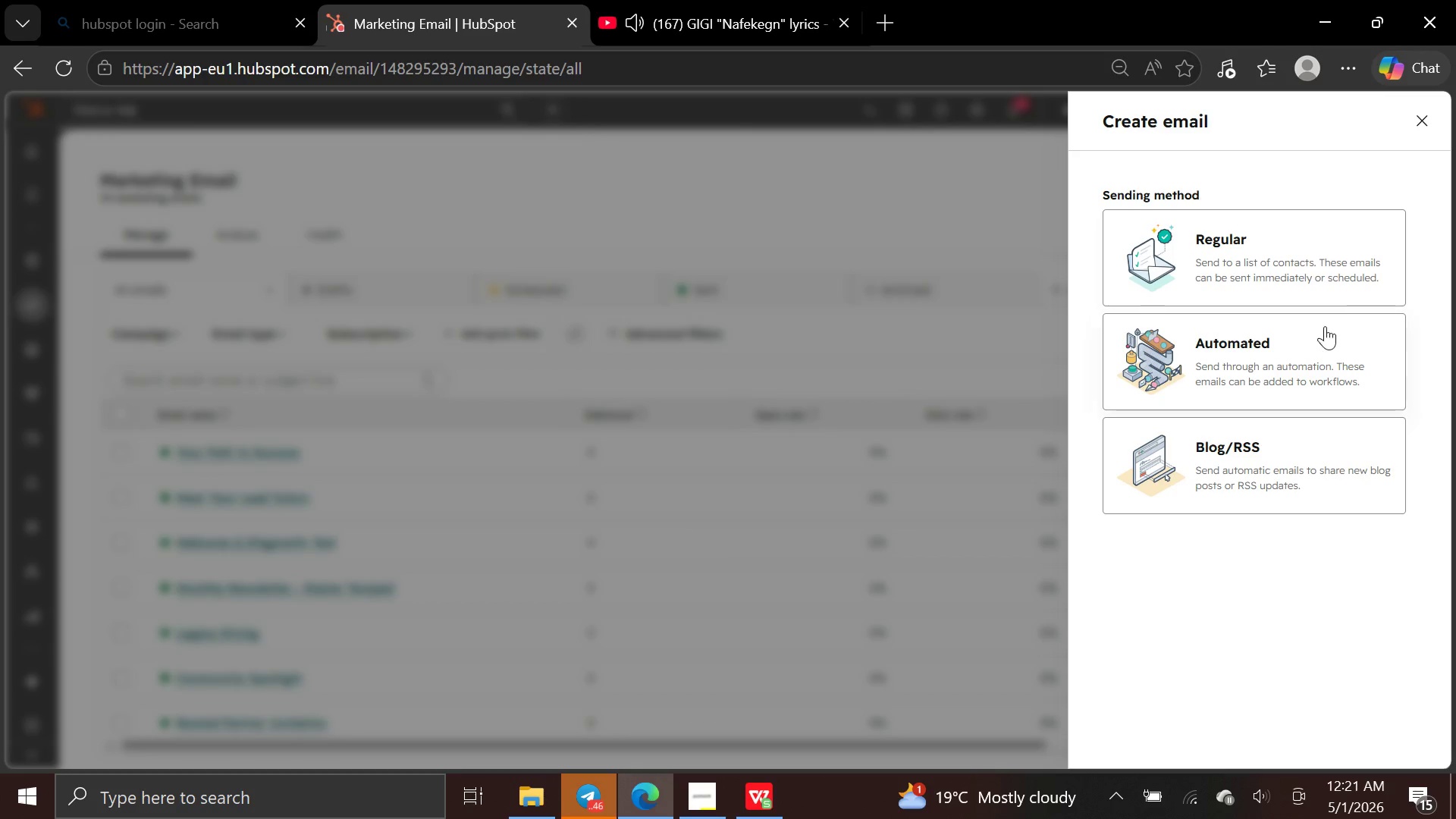 
left_click([1311, 319])
 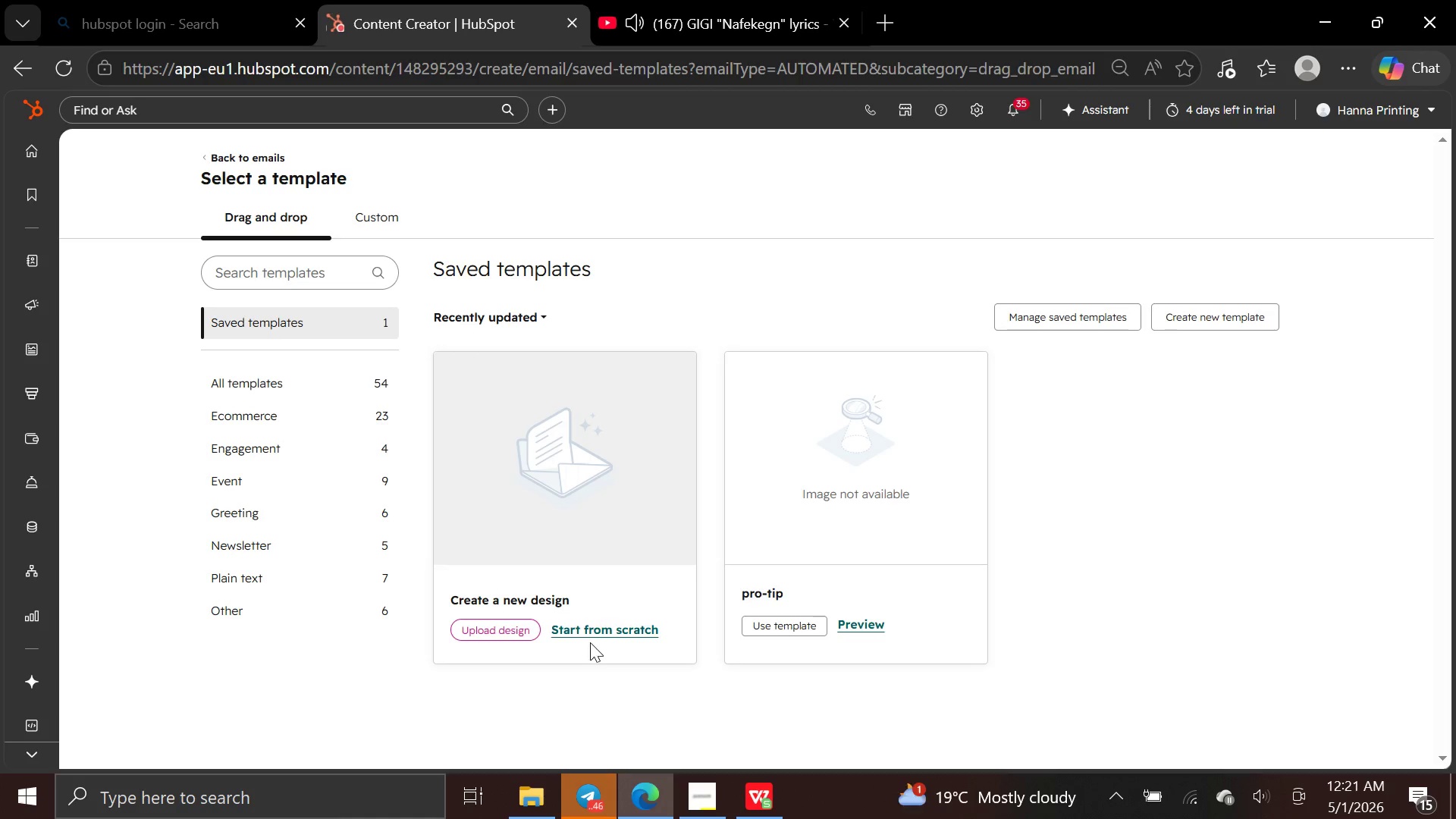 
left_click([591, 624])
 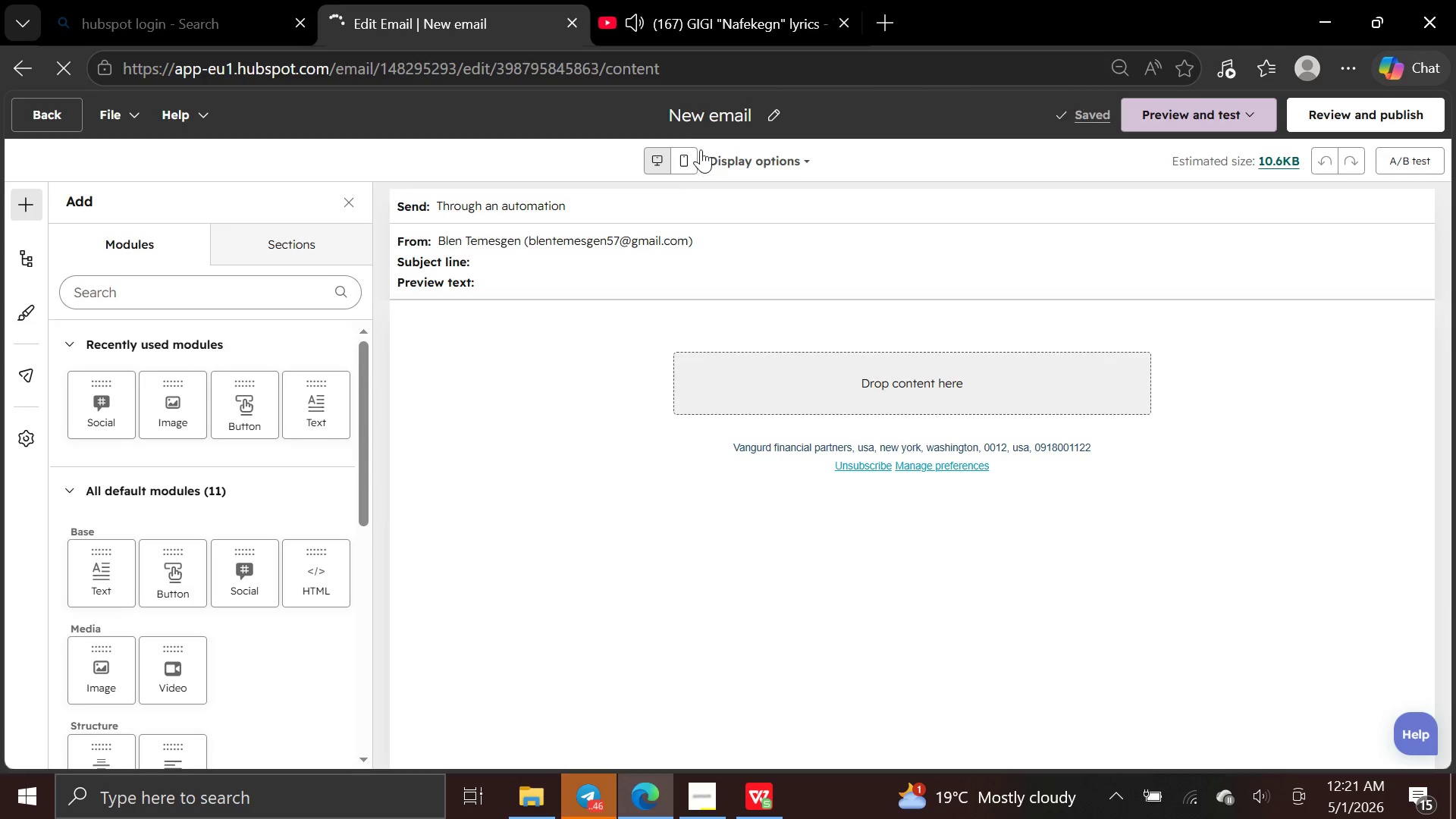 
wait(5.44)
 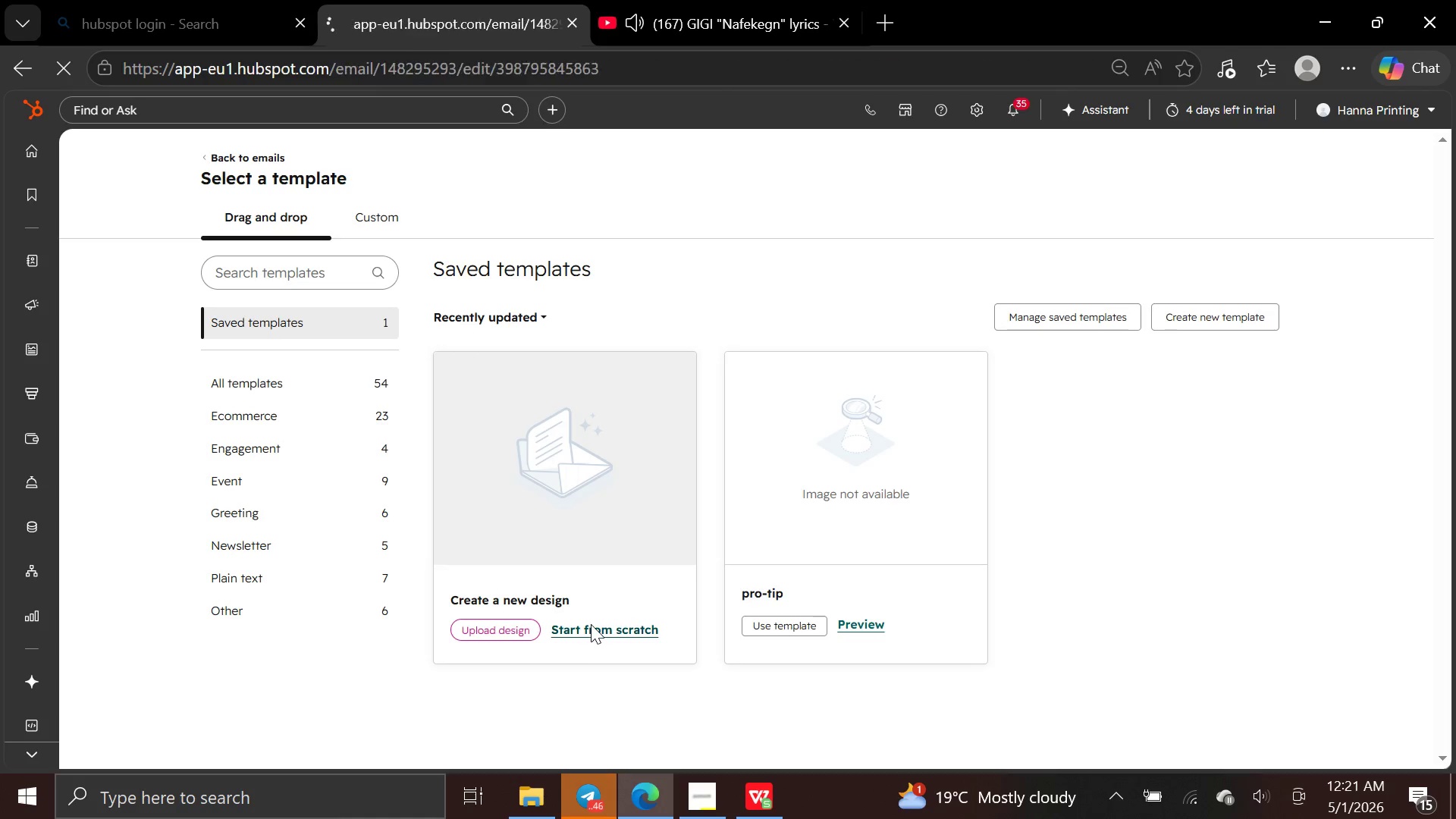 
left_click([775, 112])
 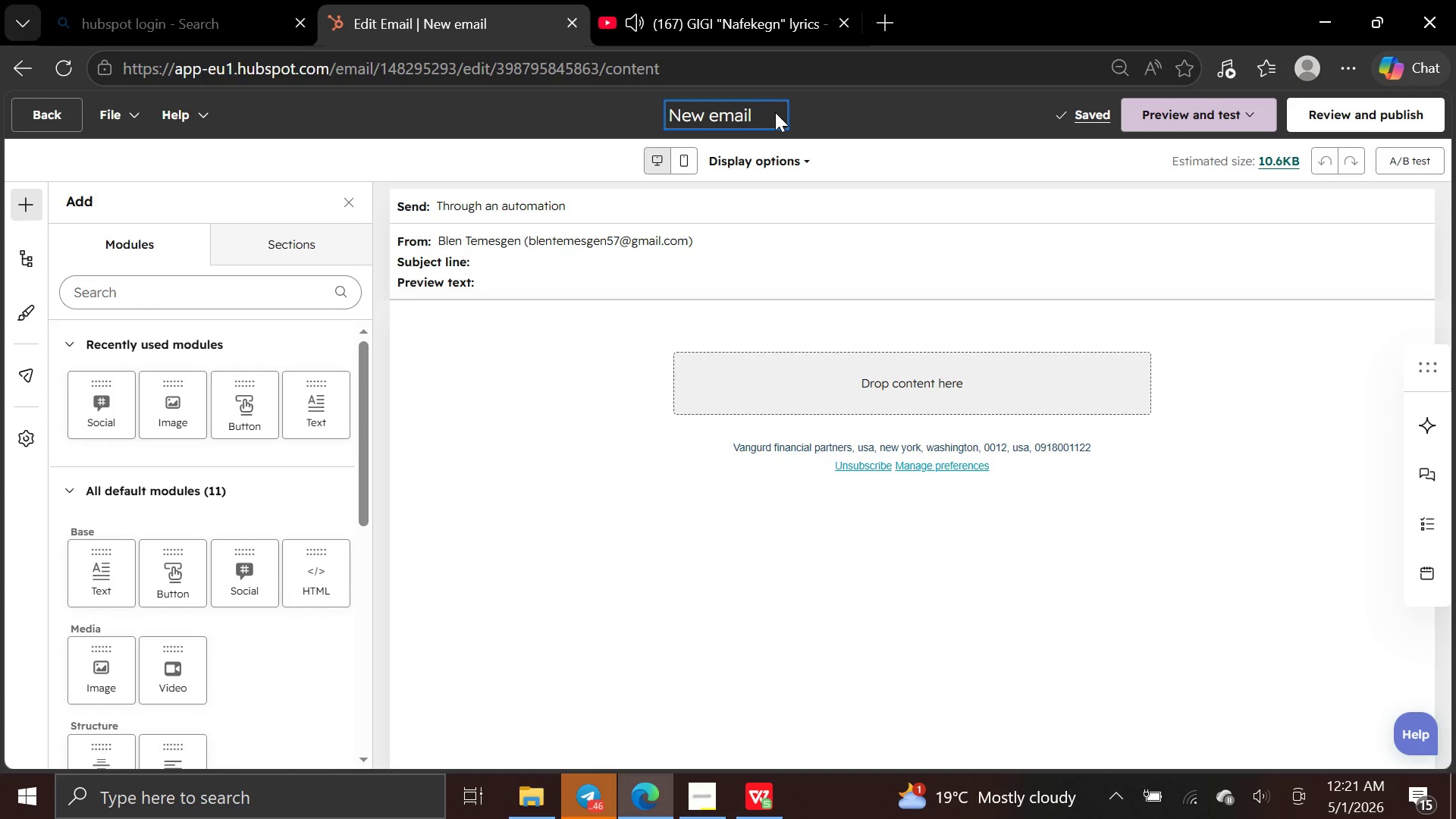 
hold_key(key=Backspace, duration=0.91)
 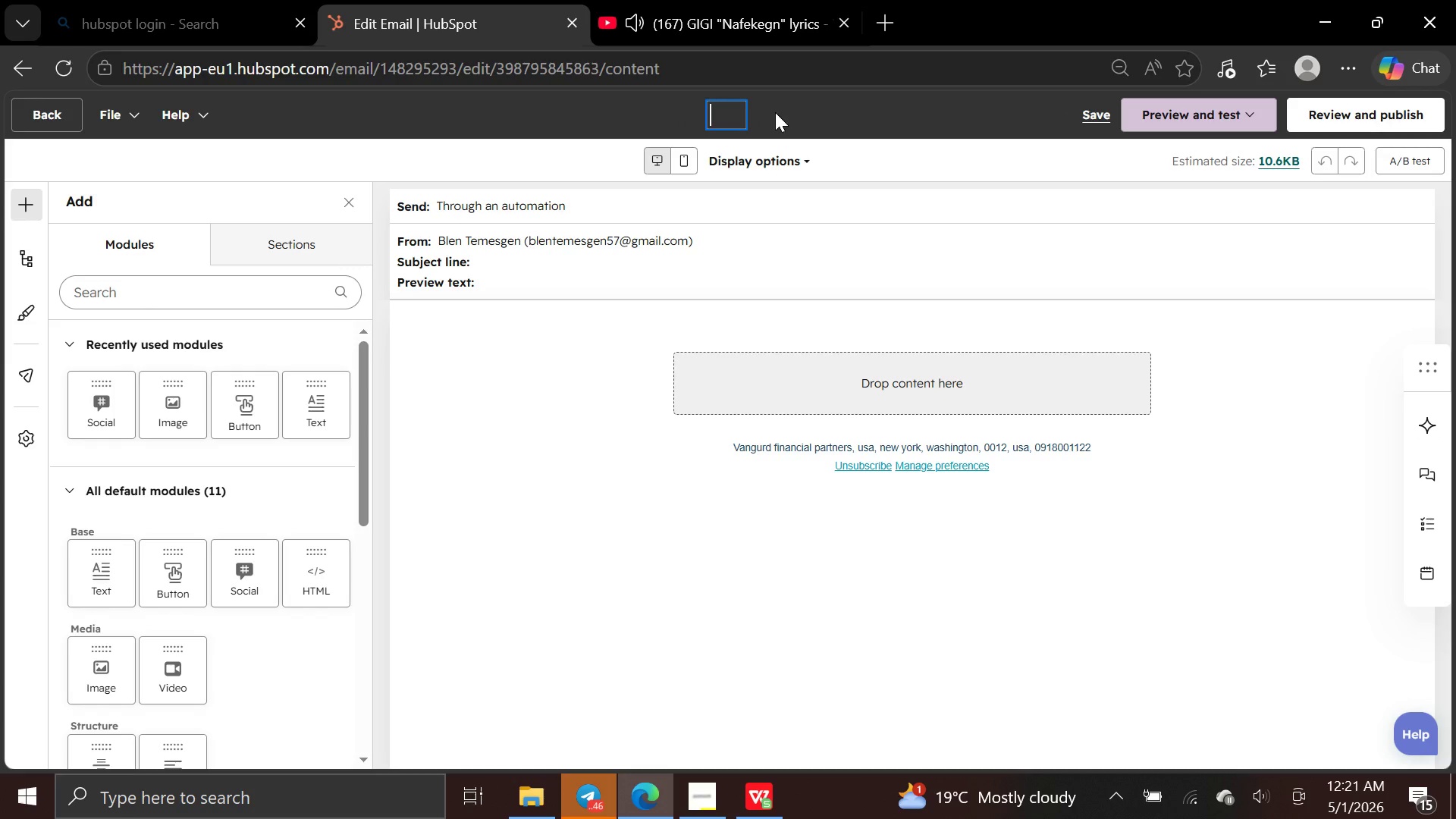 
type(Will Prospect - )
 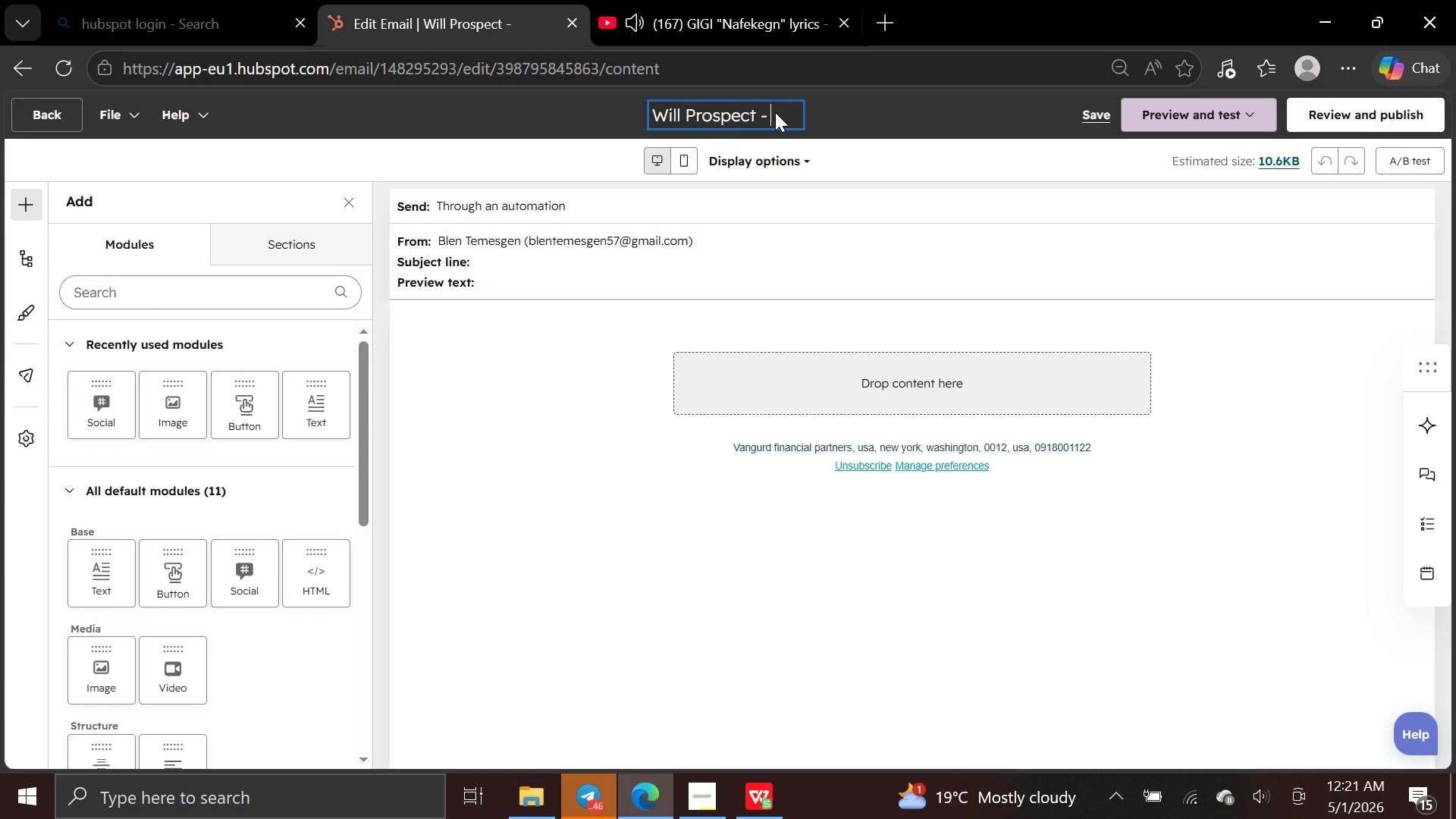 
key(1)
 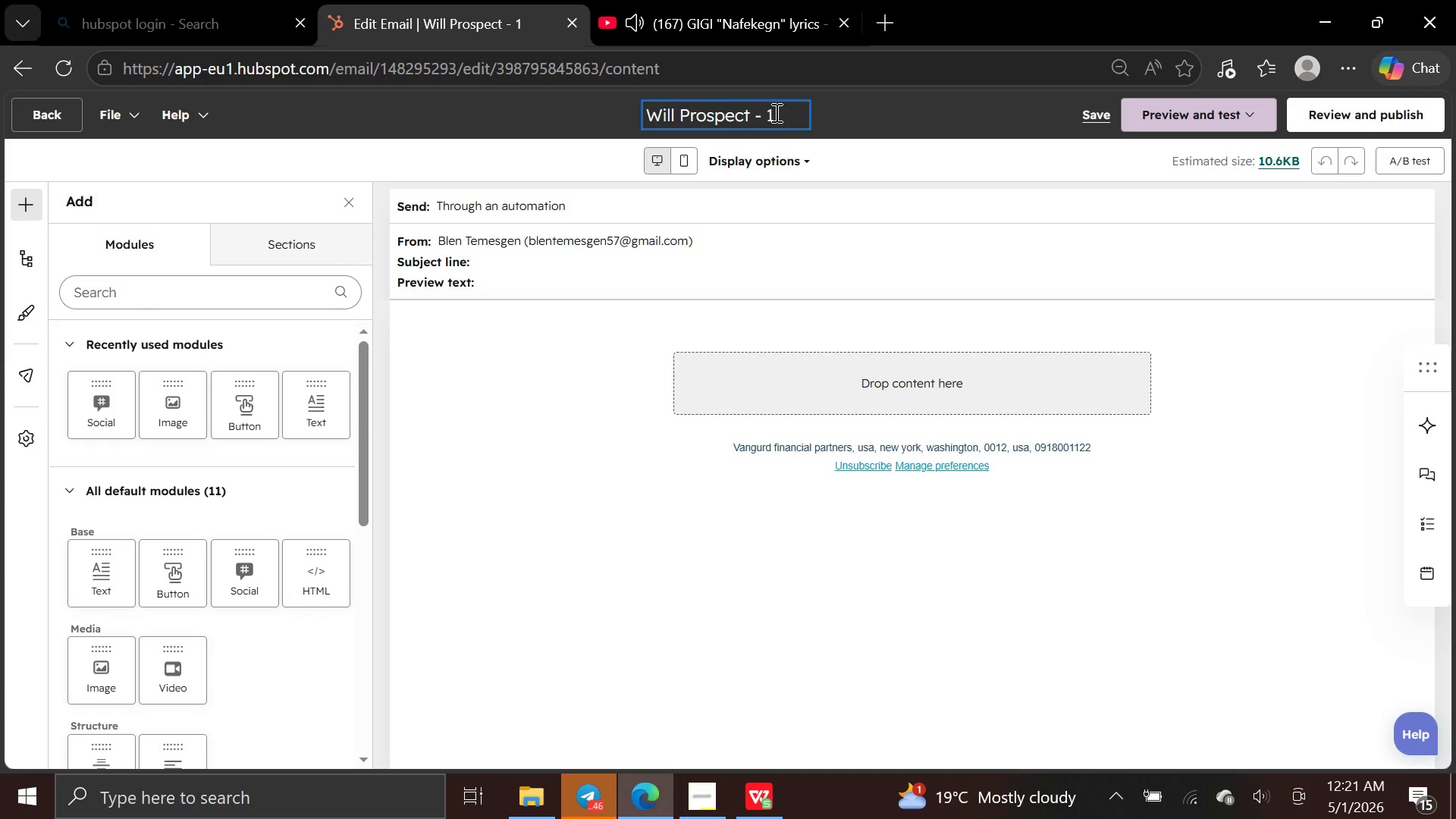 
wait(8.03)
 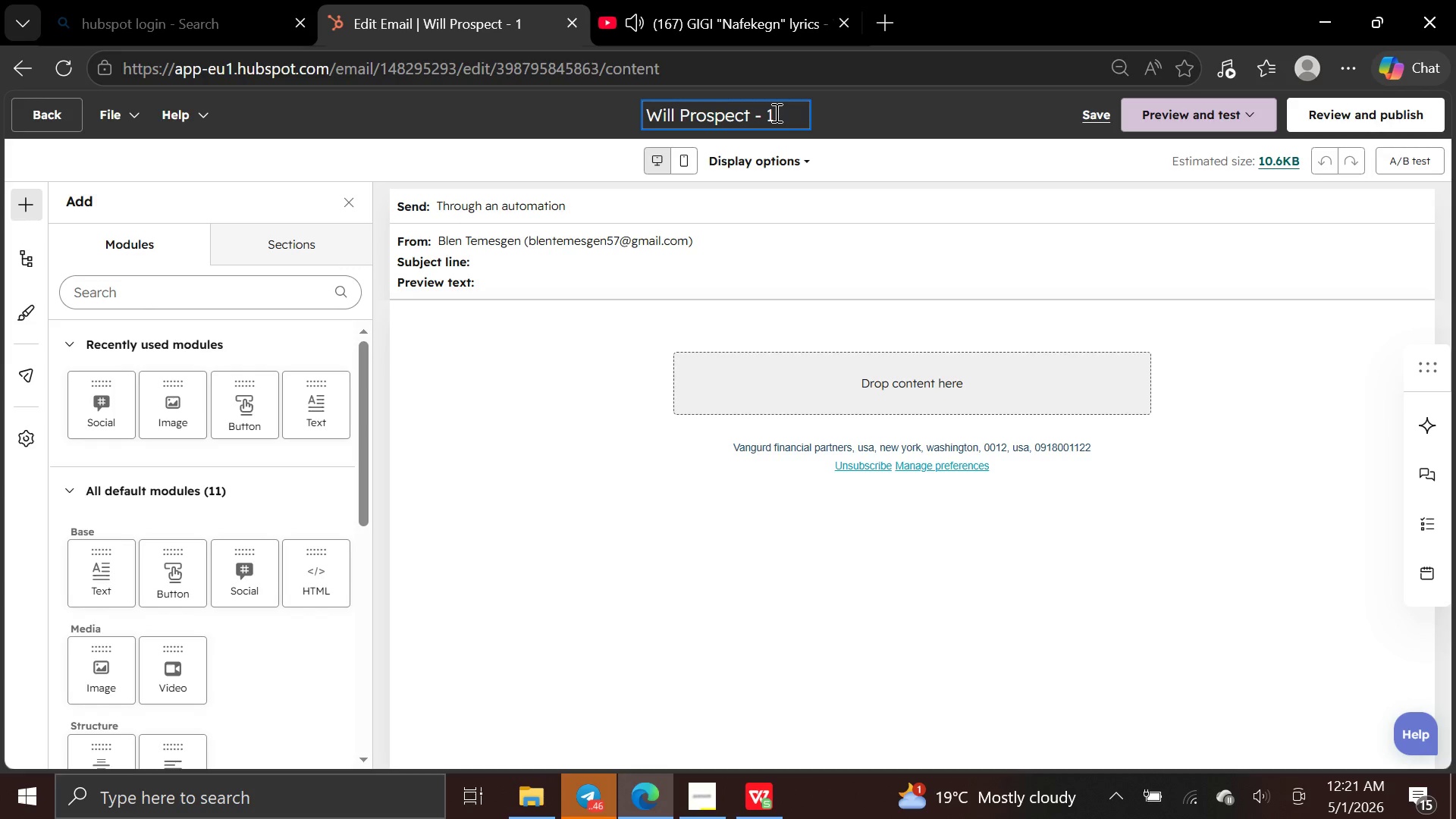 
left_click([498, 249])
 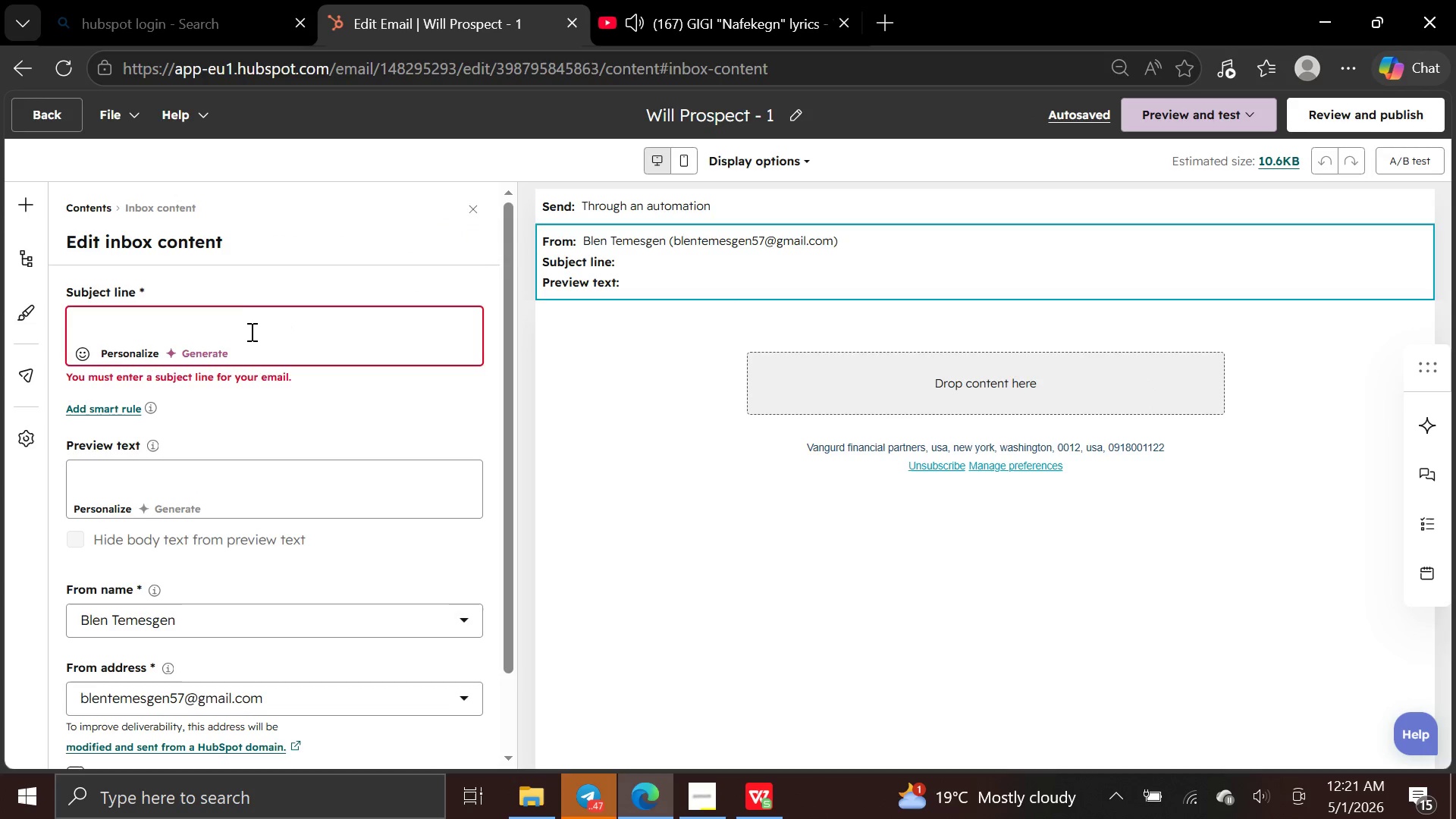 
left_click([246, 334])
 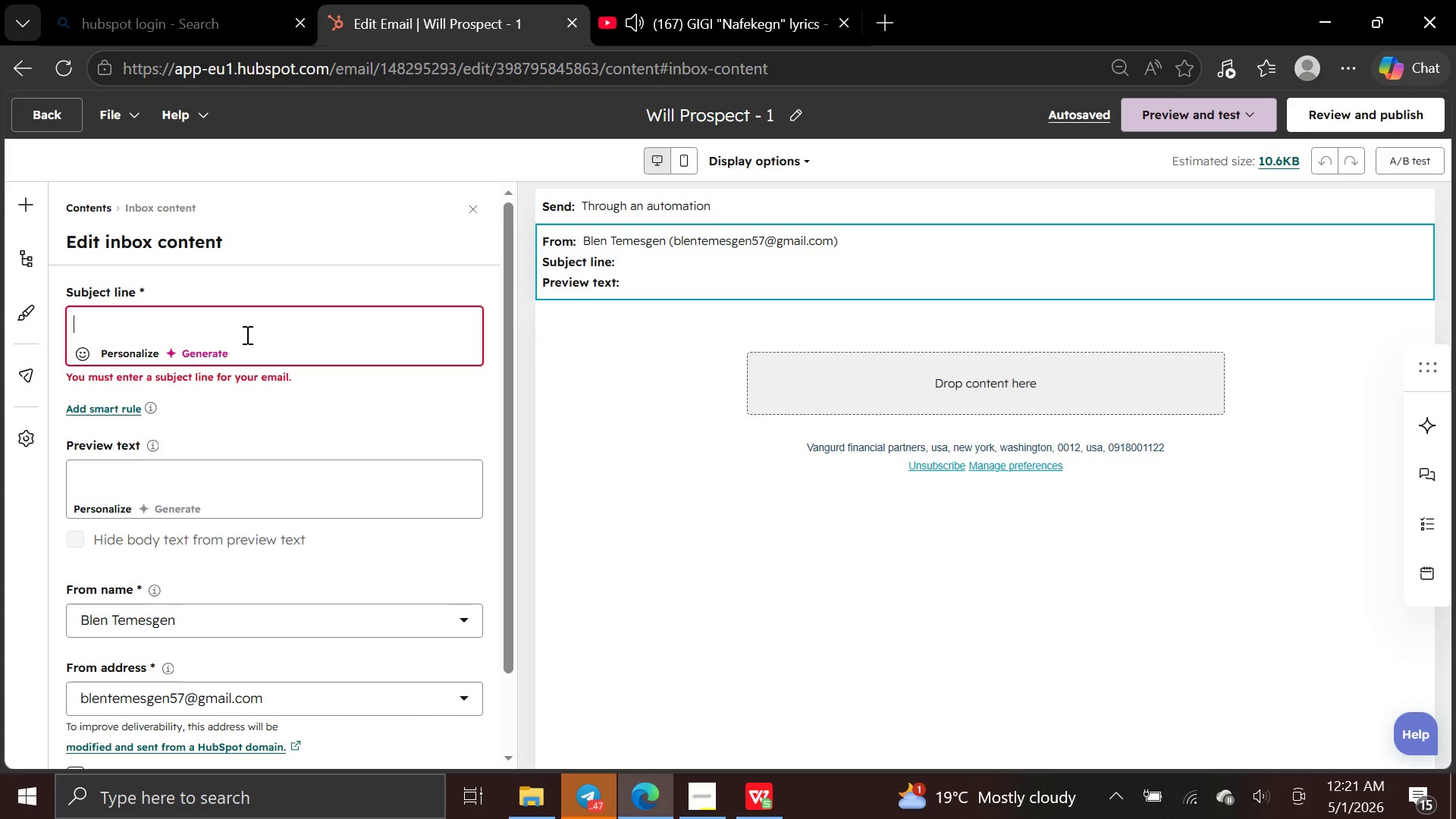 
wait(5.95)
 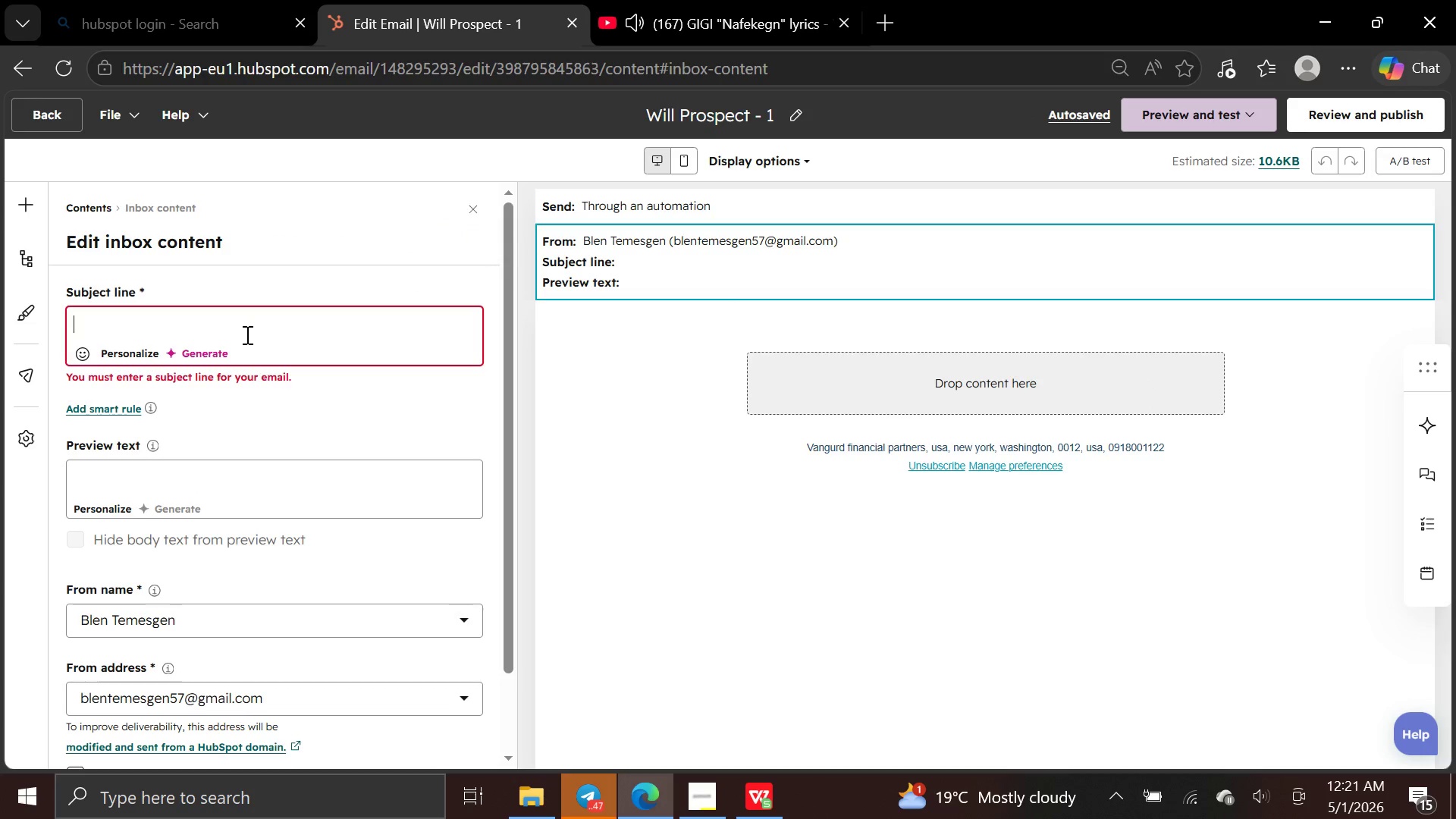 
left_click([127, 347])
 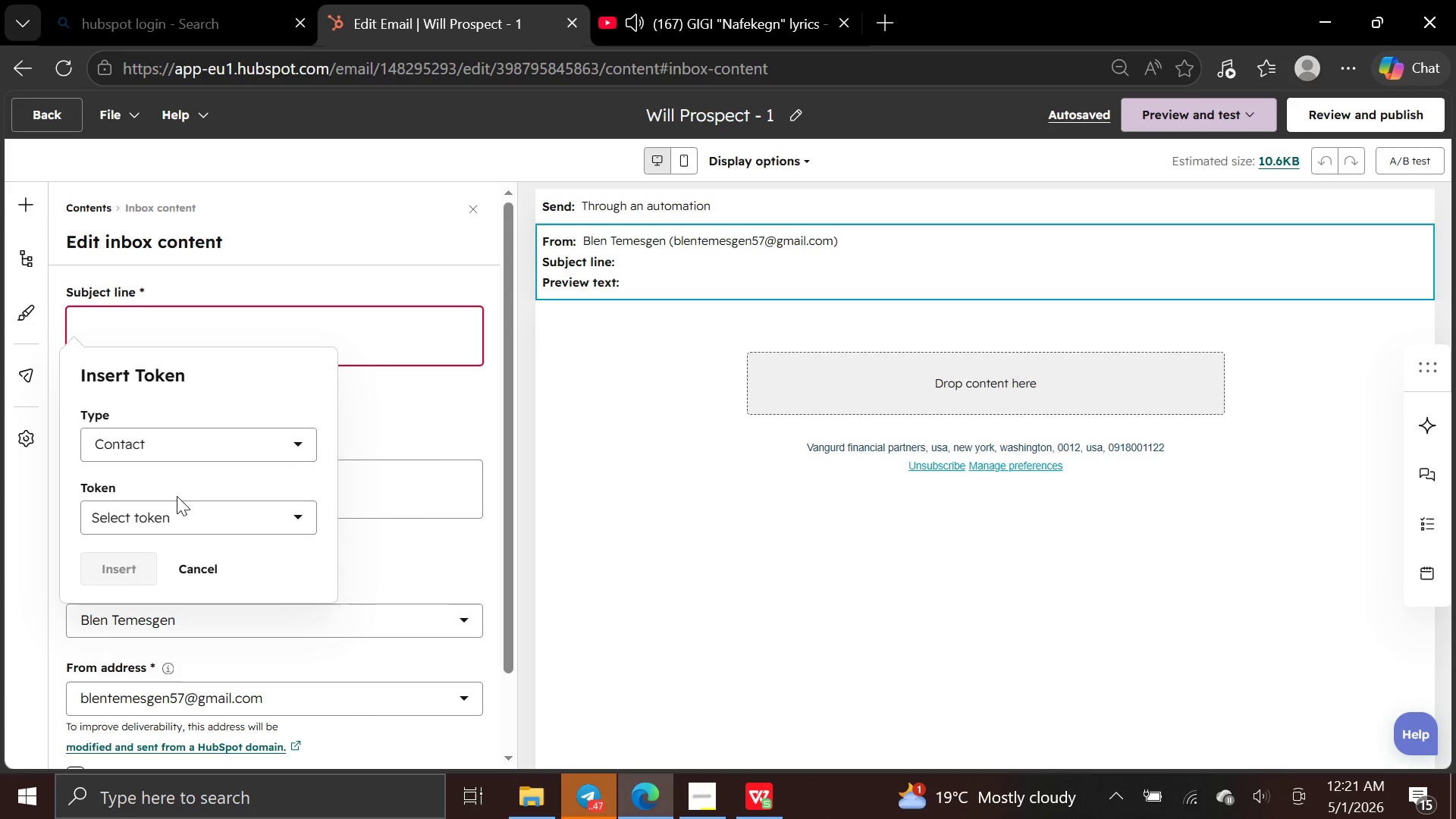 
left_click([174, 504])
 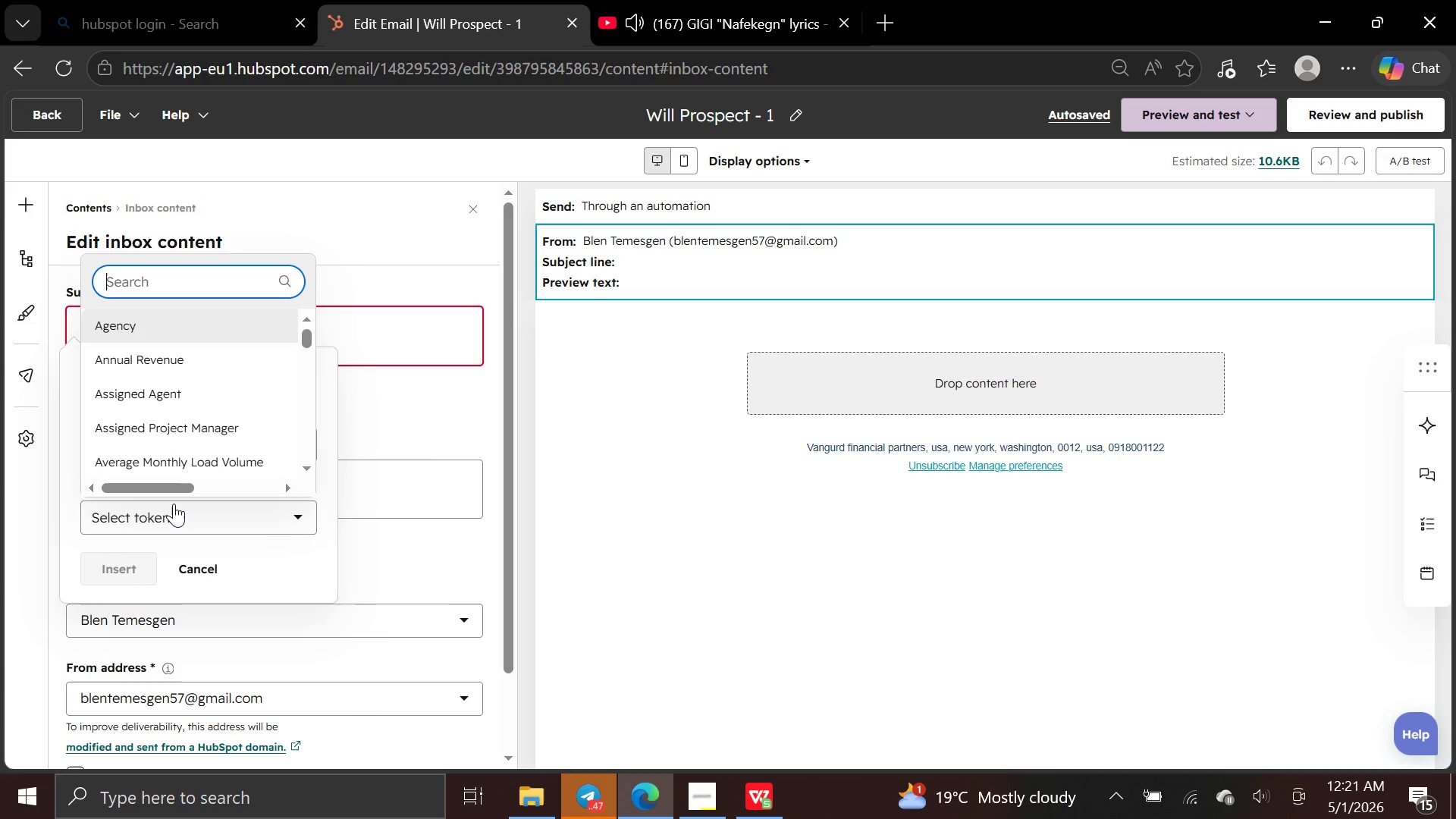 
type(first)
 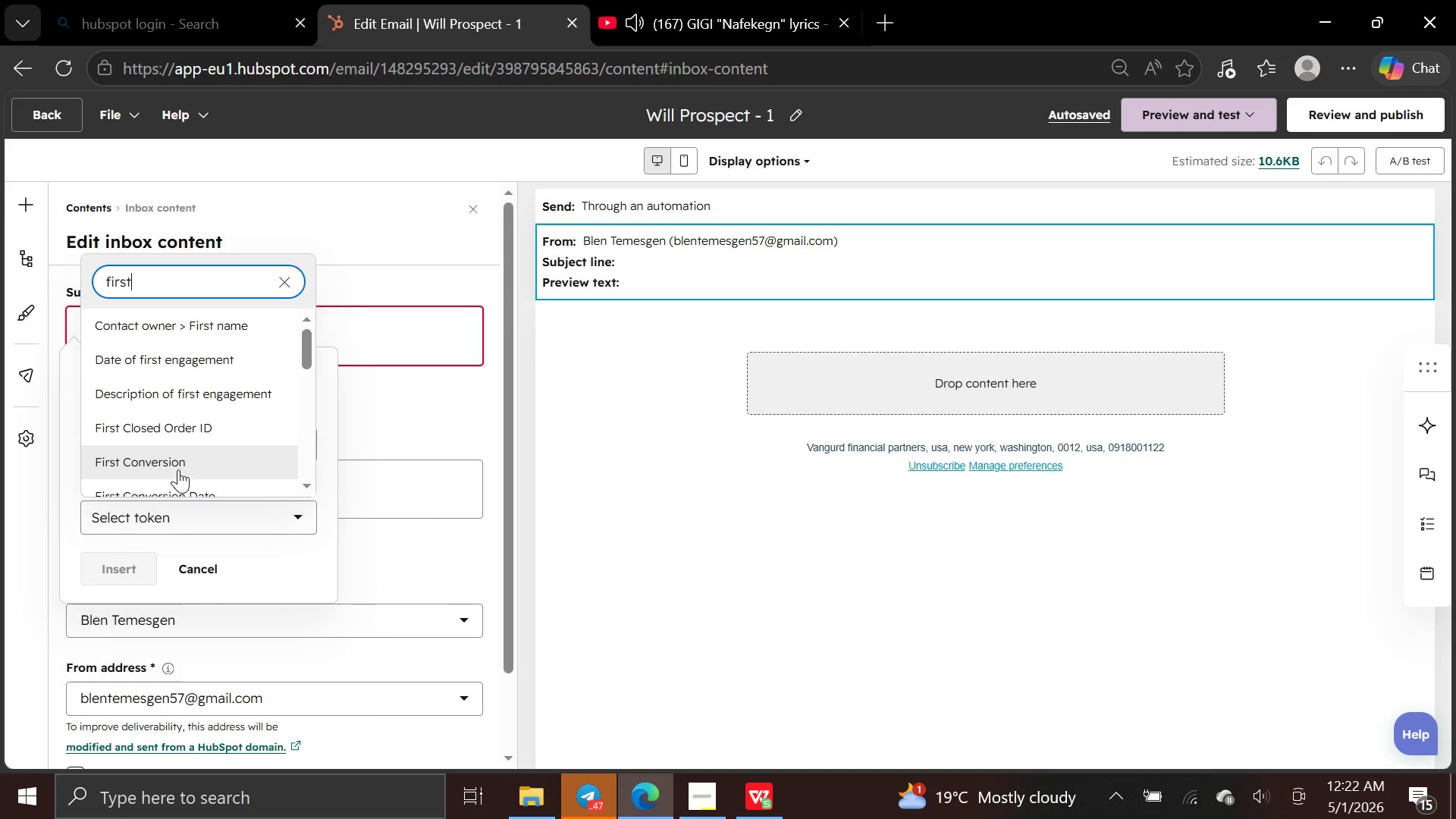 
key(Space)
 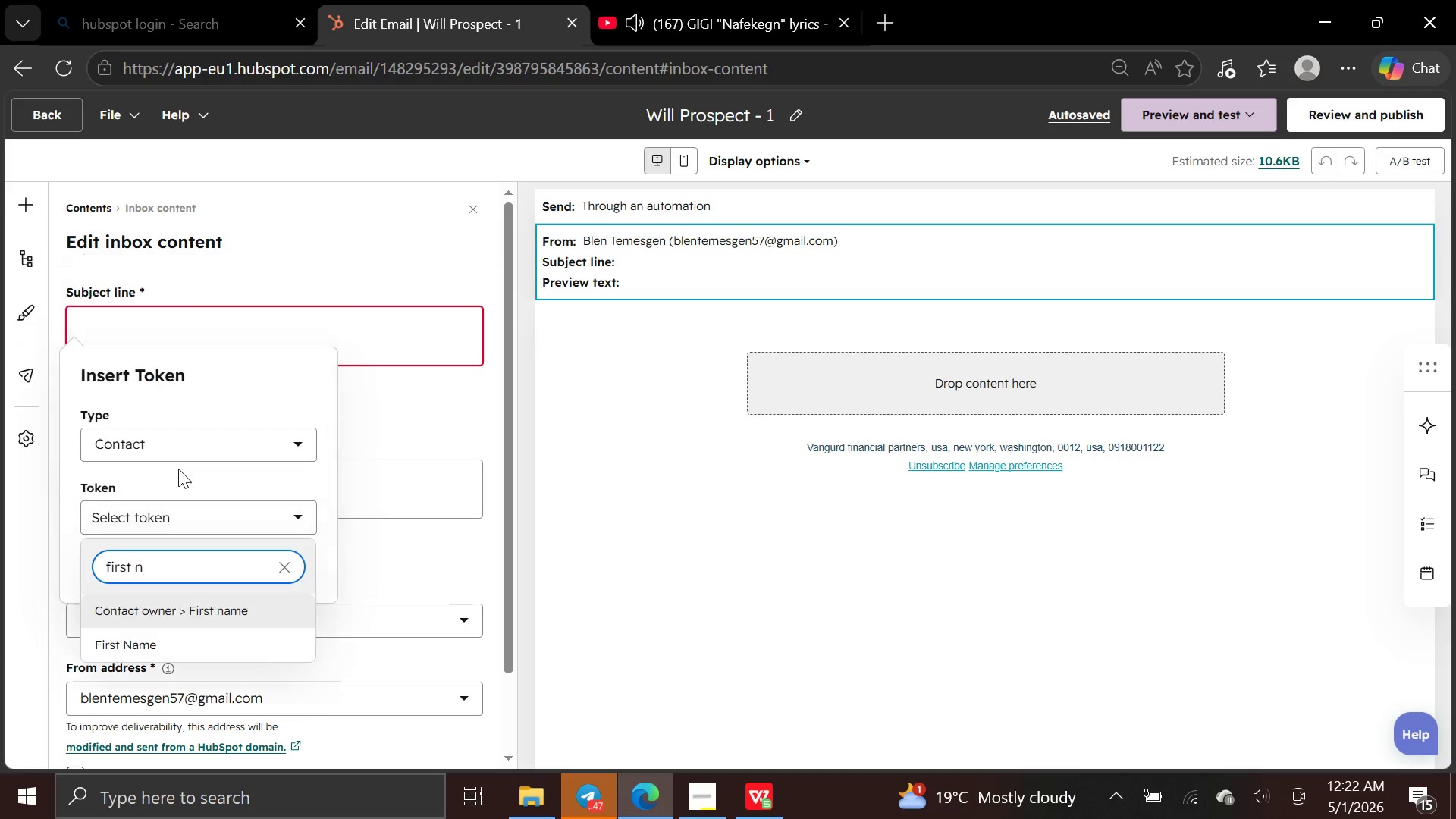 
key(N)
 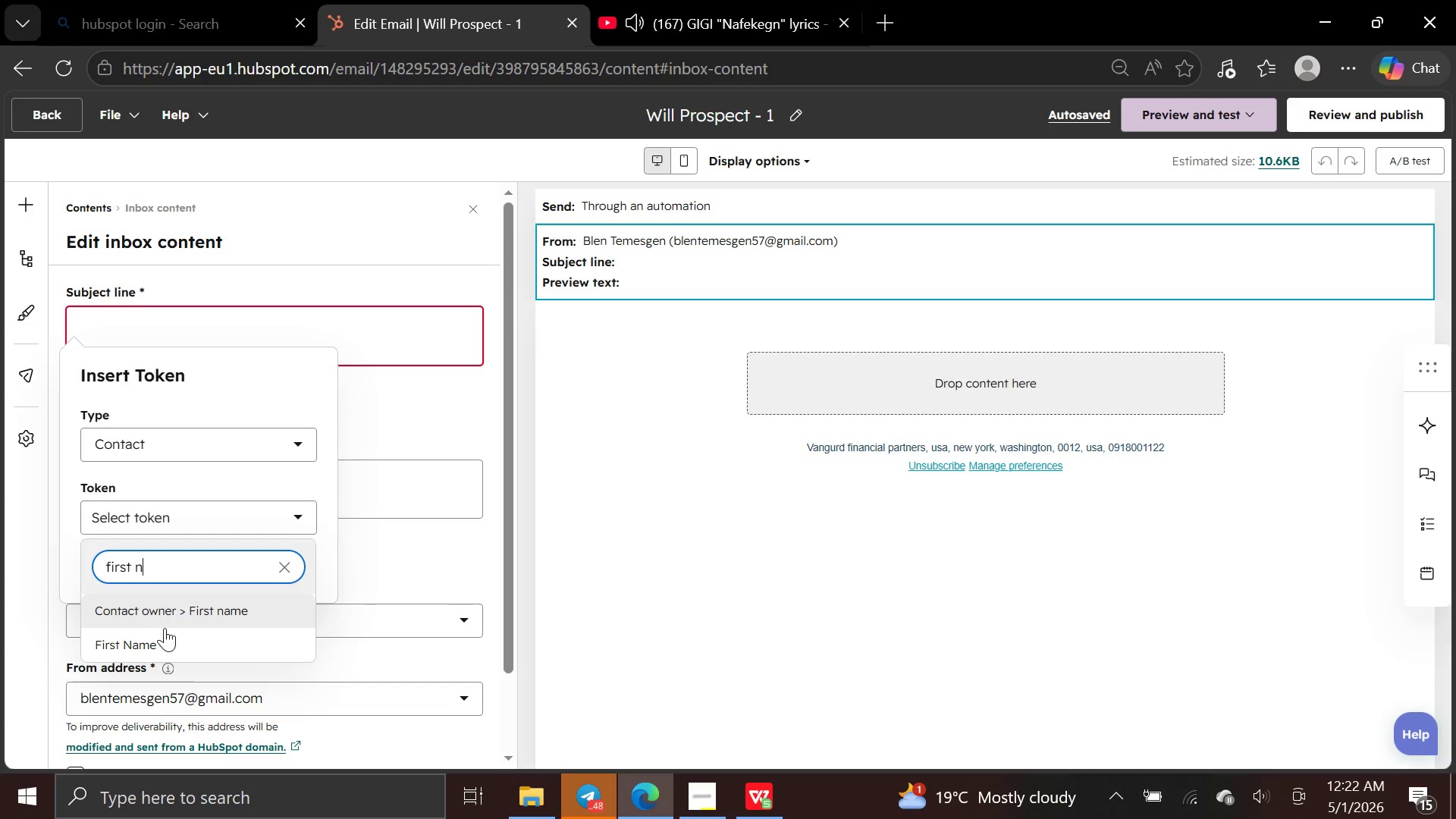 
left_click([162, 632])
 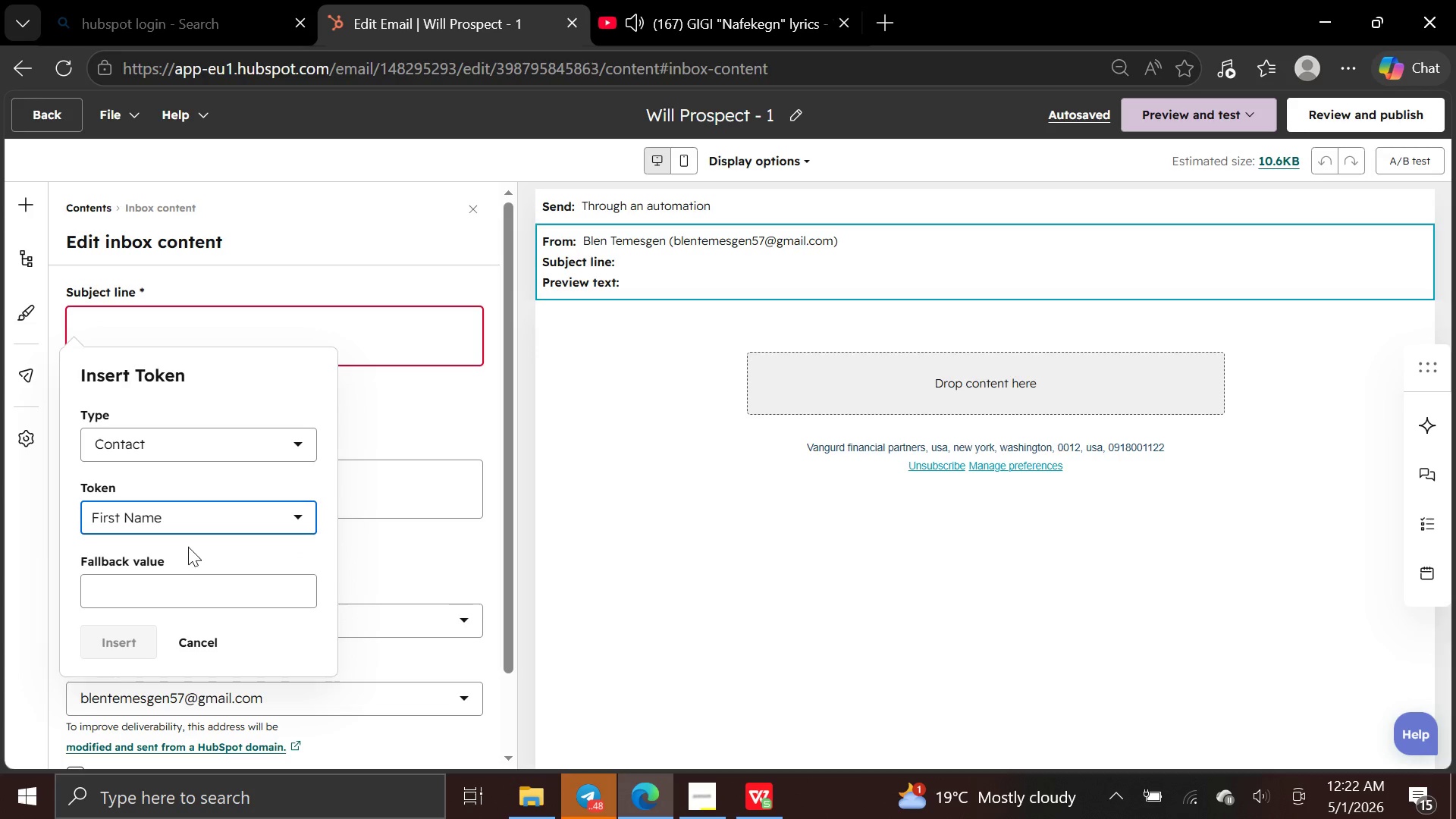 
left_click([204, 588])
 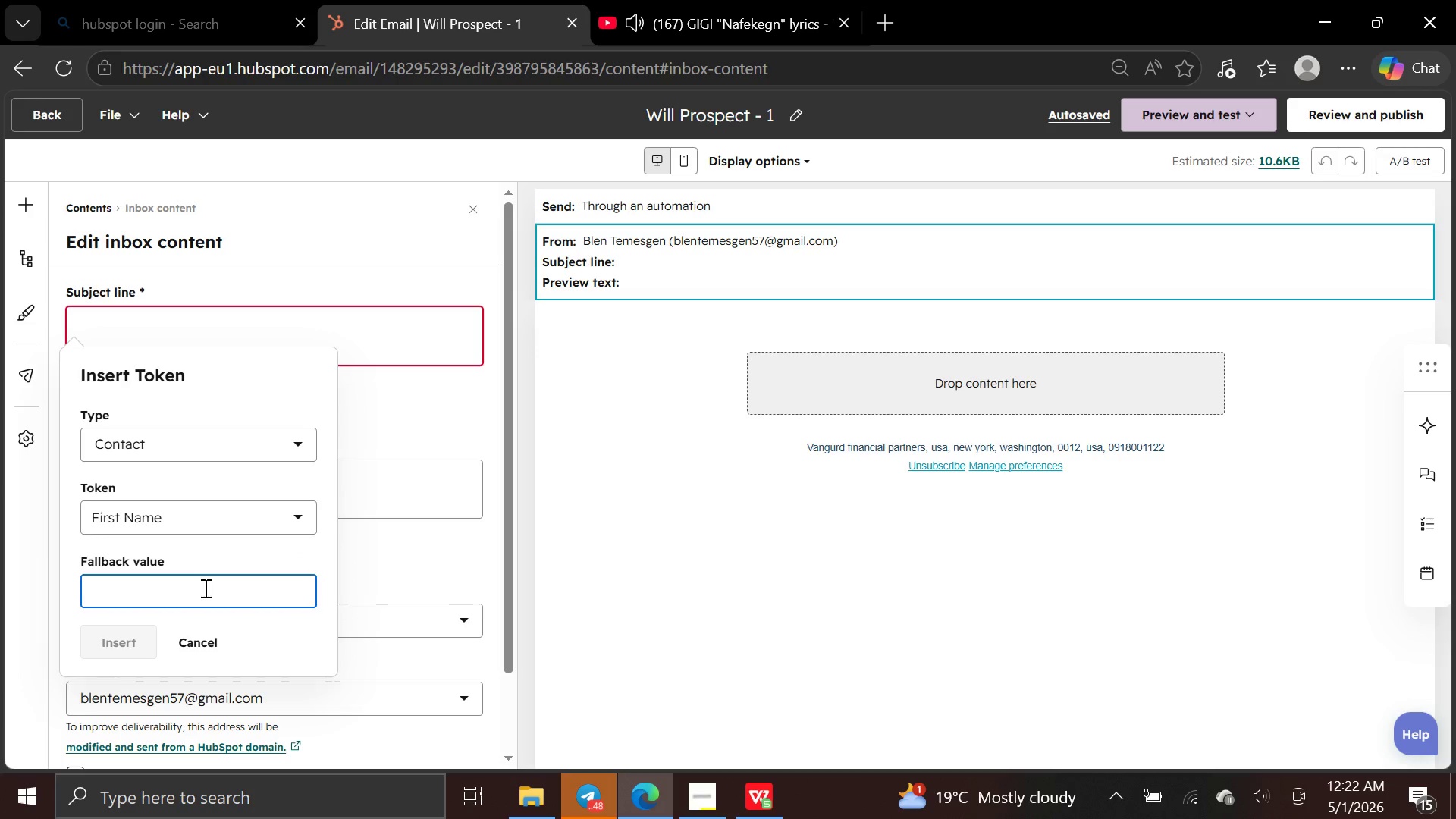 
type(First Name)
 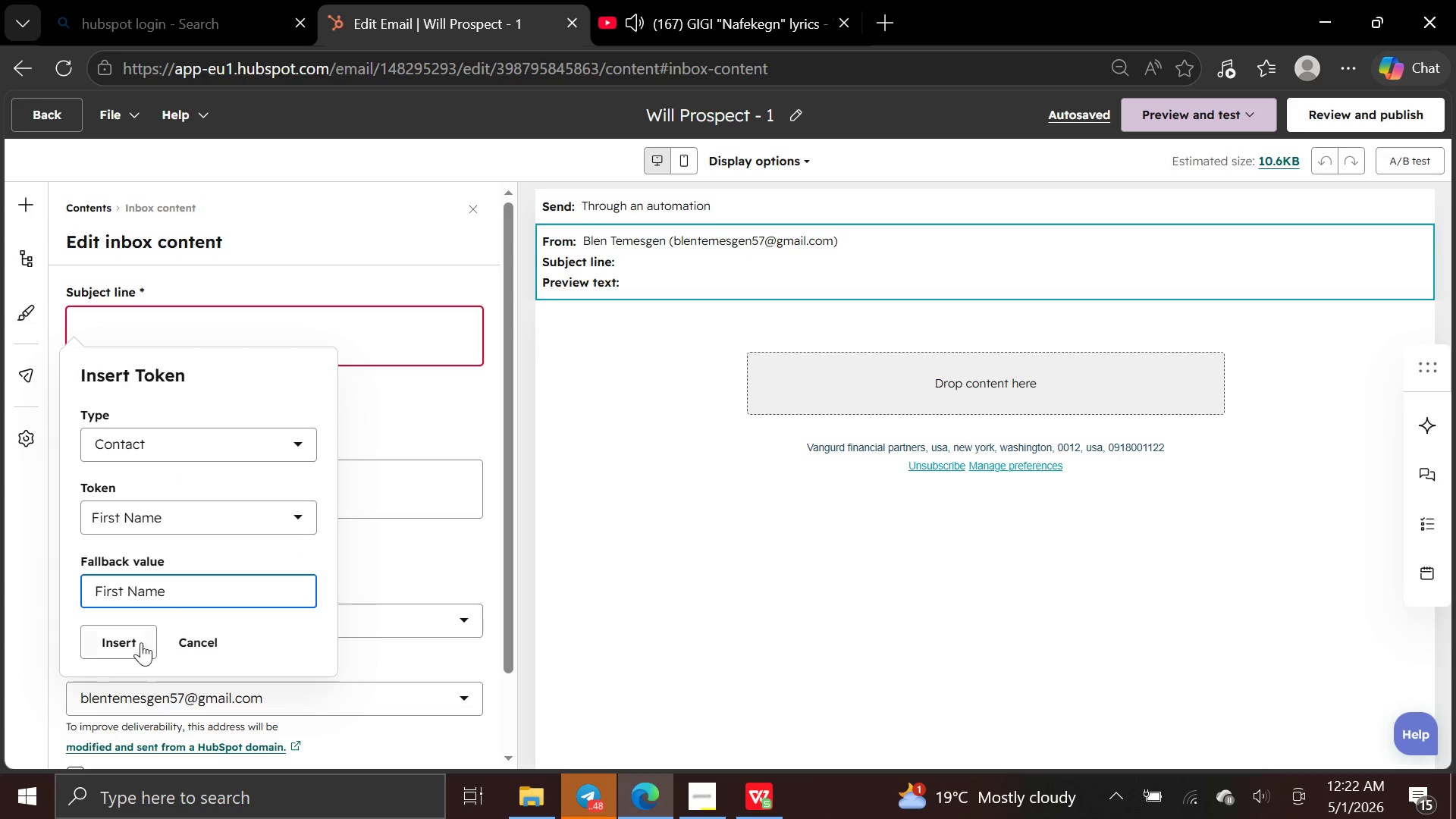 
left_click([136, 641])
 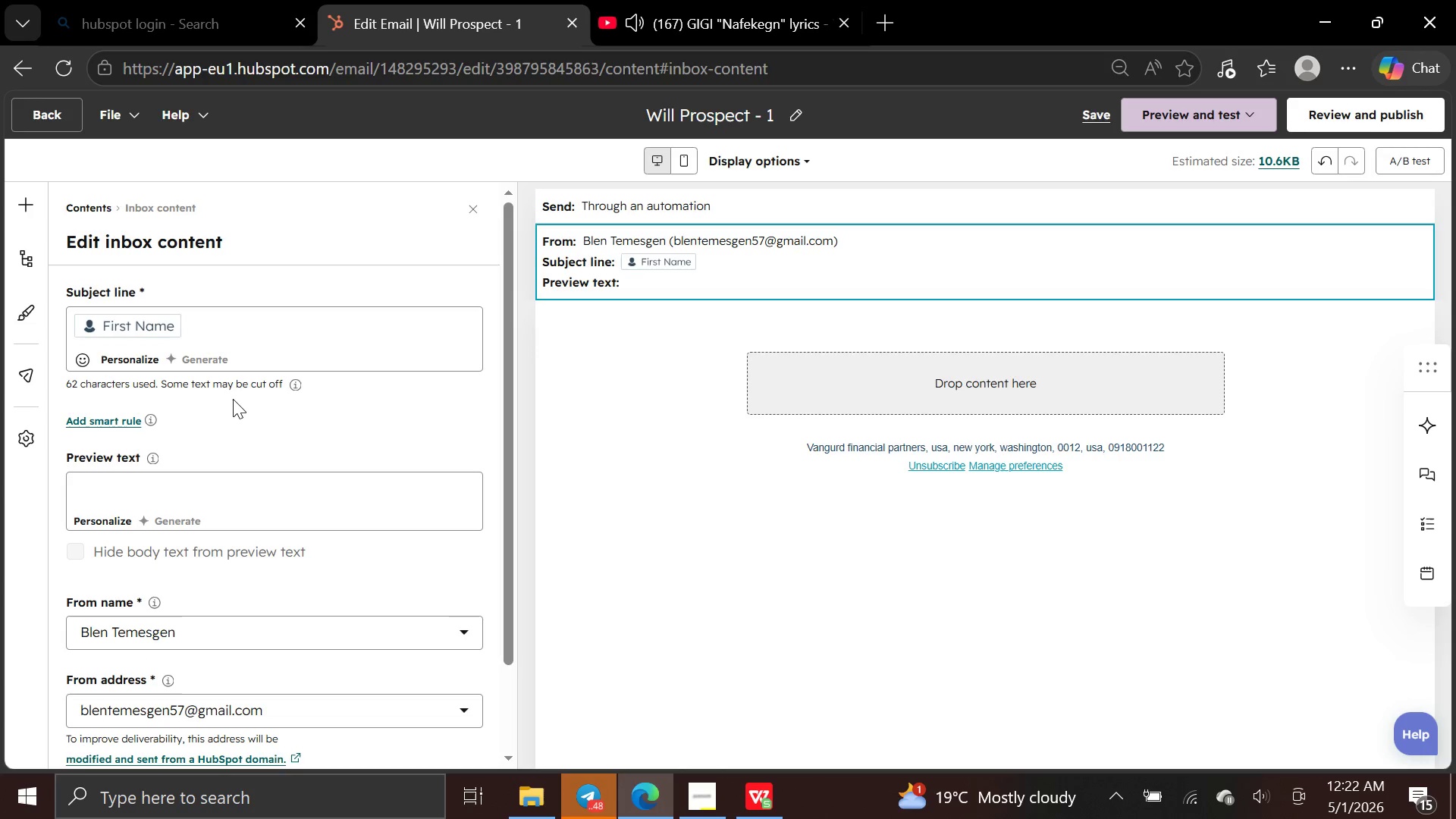 
type(, secure your famili)
key(Backspace)
type(y')
key(Backspace)
type('s future with a will)
 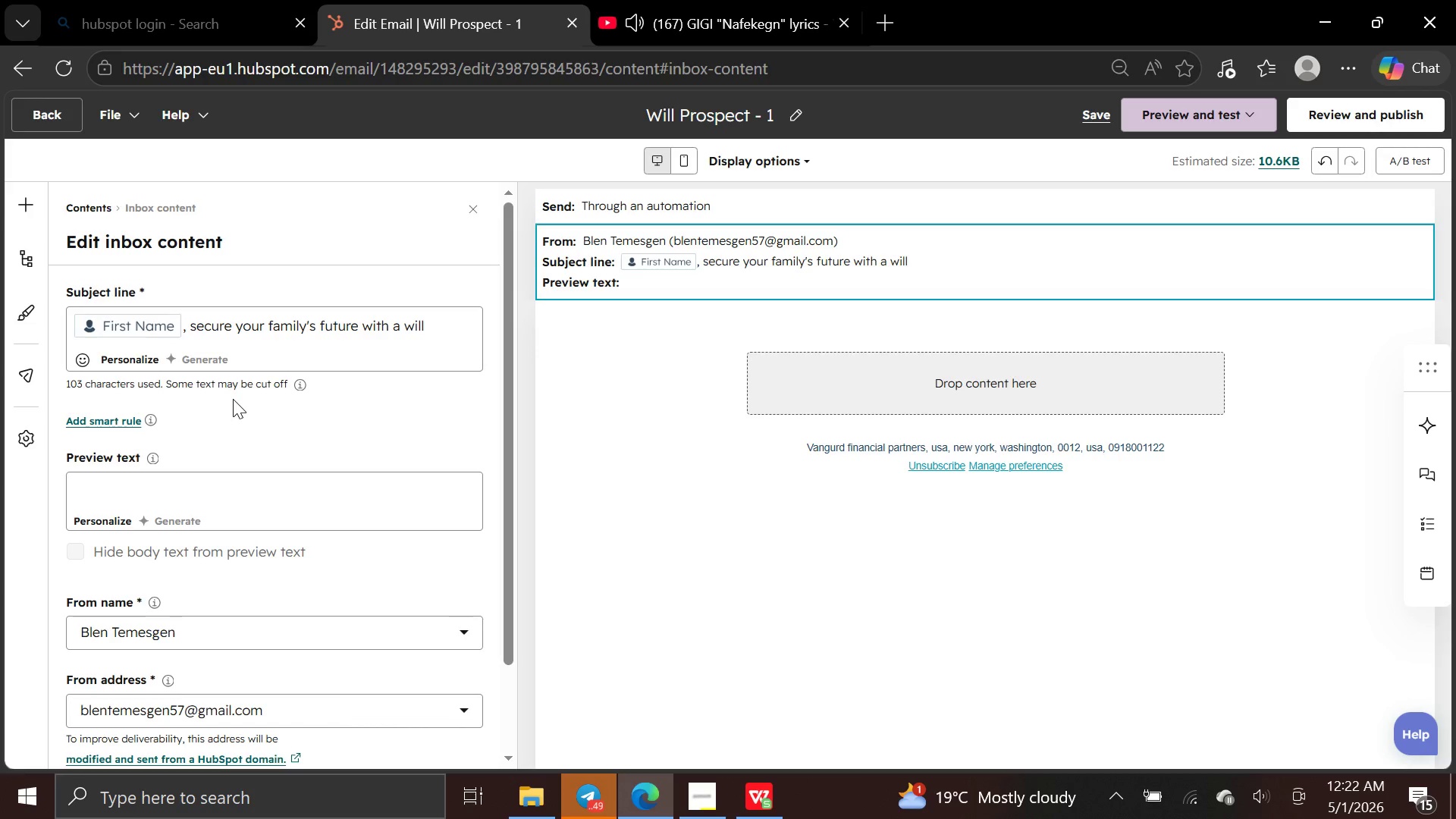 
key(Period)
 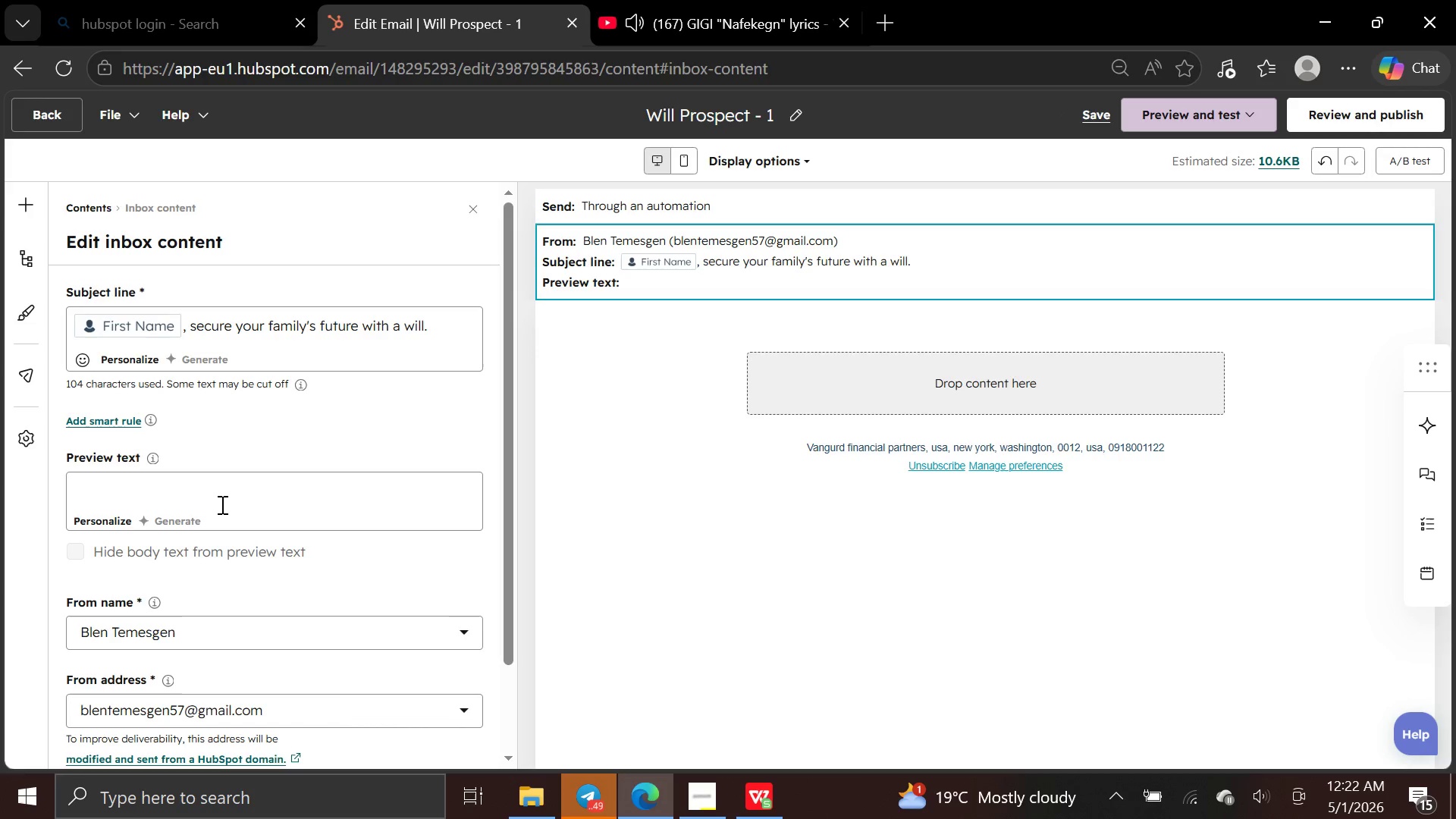 
left_click([221, 508])
 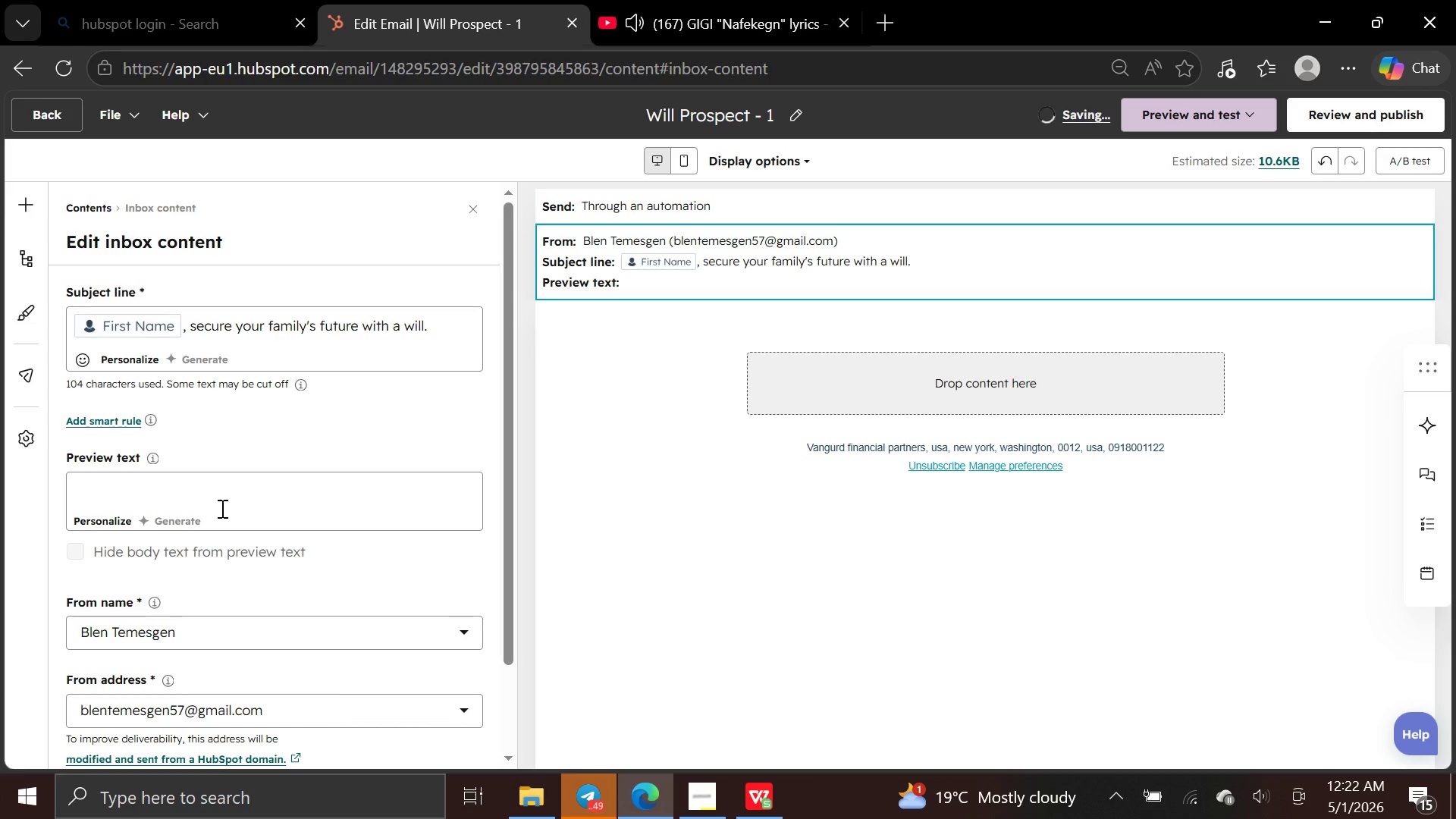 
type(Discver )
key(Backspace)
key(Backspace)
key(Backspace)
key(Backspace)
type(over )
 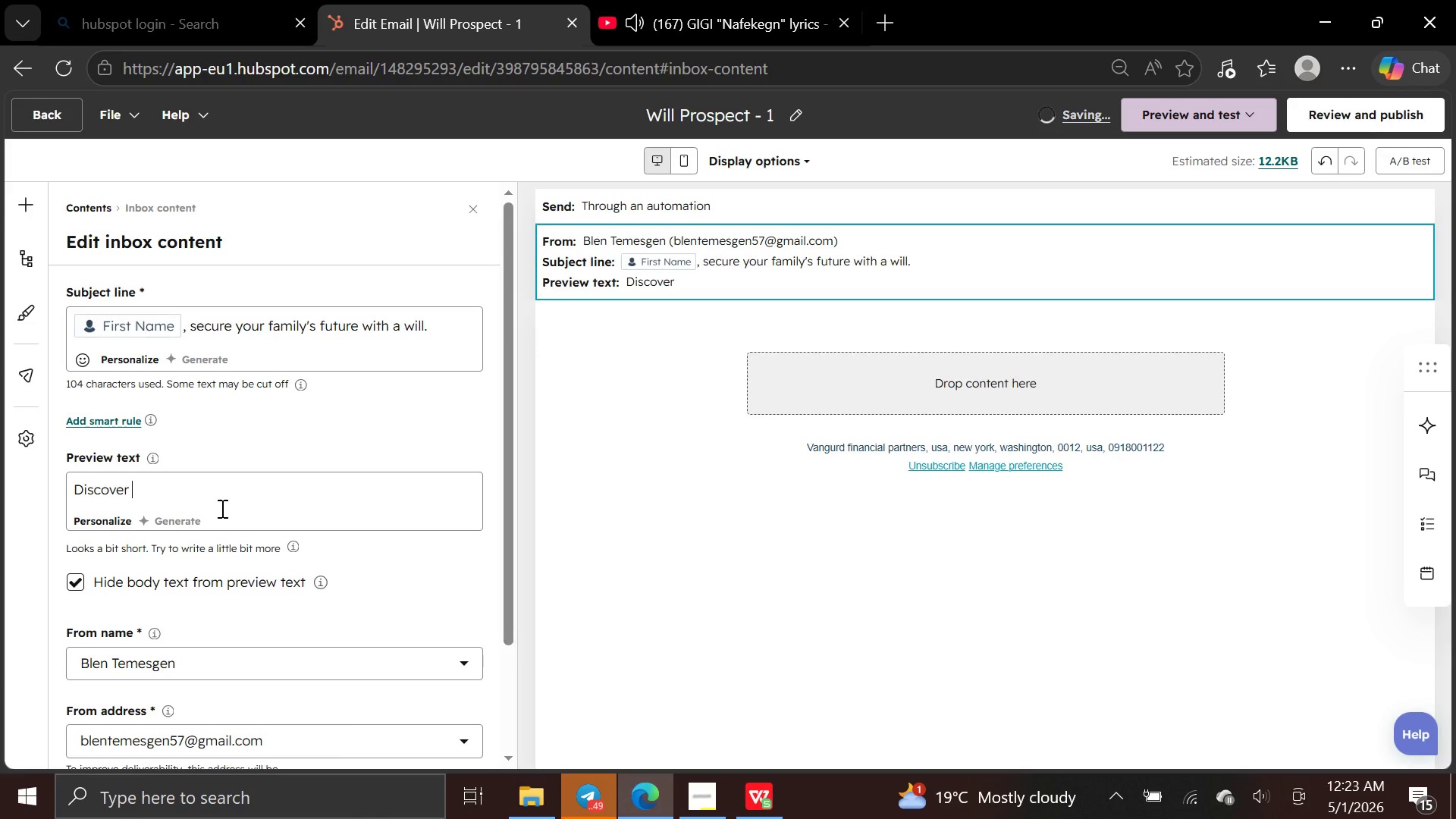 
type(how a will protects your loved ones and ensure)
 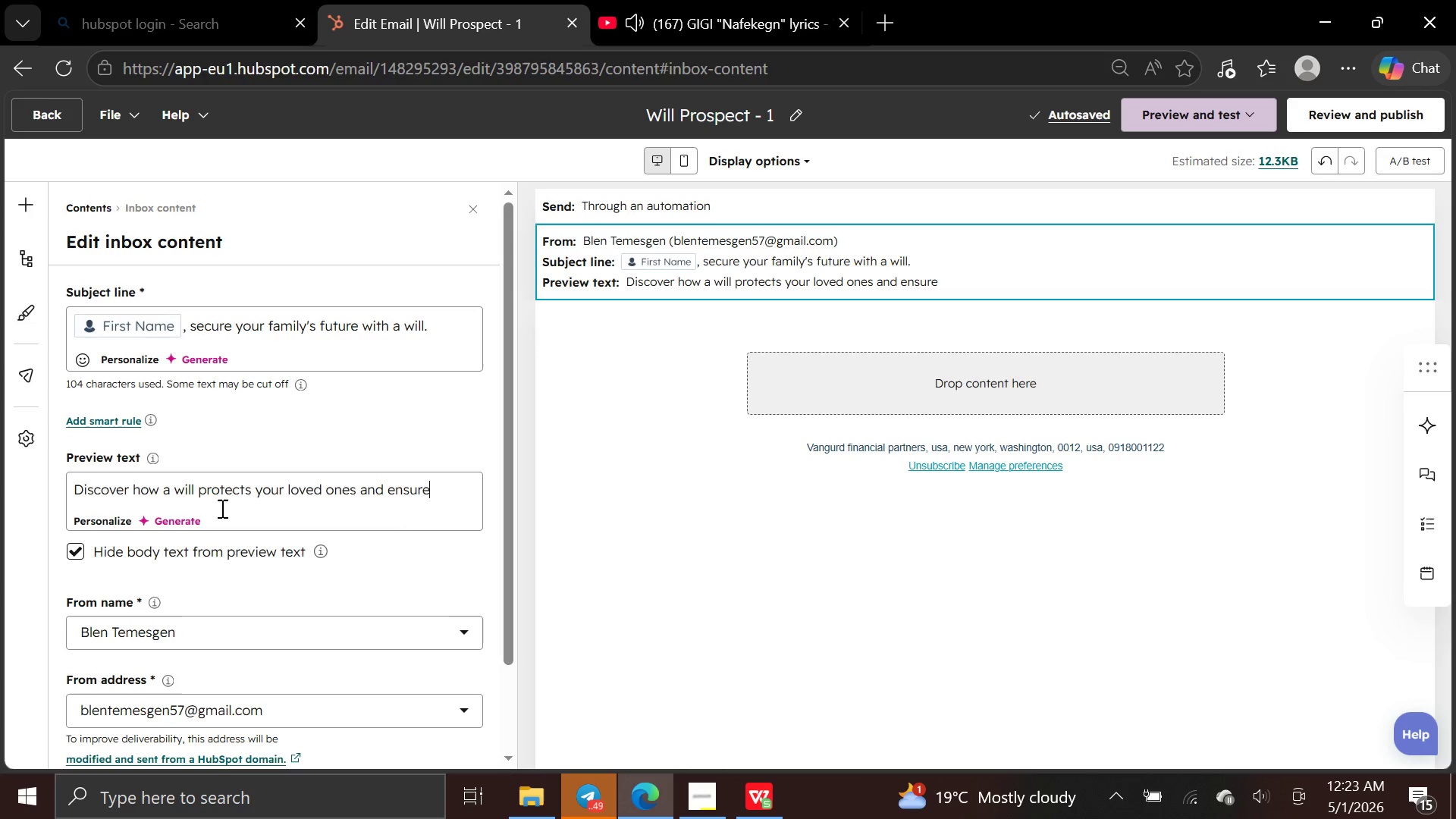 
wait(9.27)
 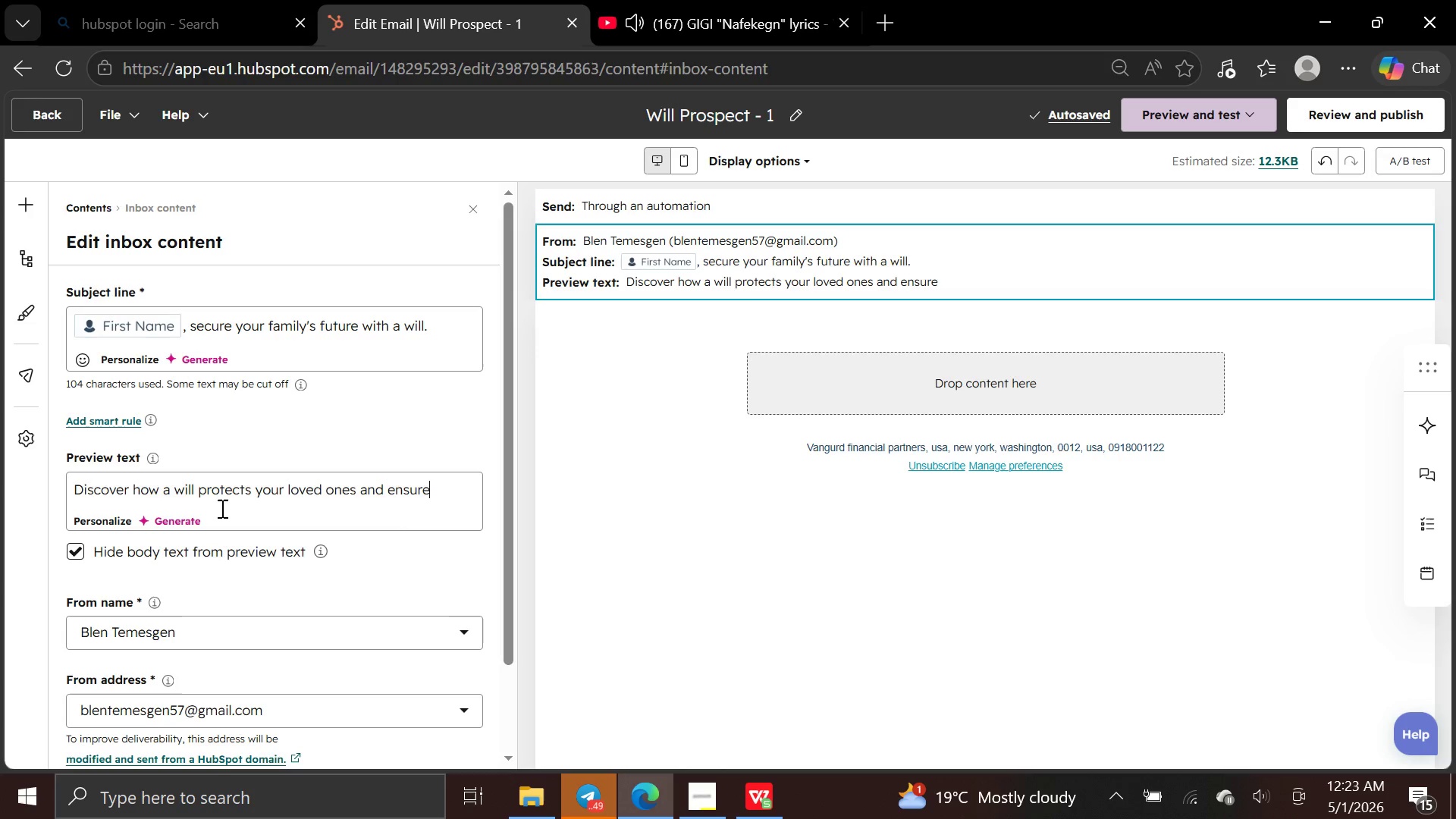 
type(s pease of mind.[VolumeUp][VolumeUp])
 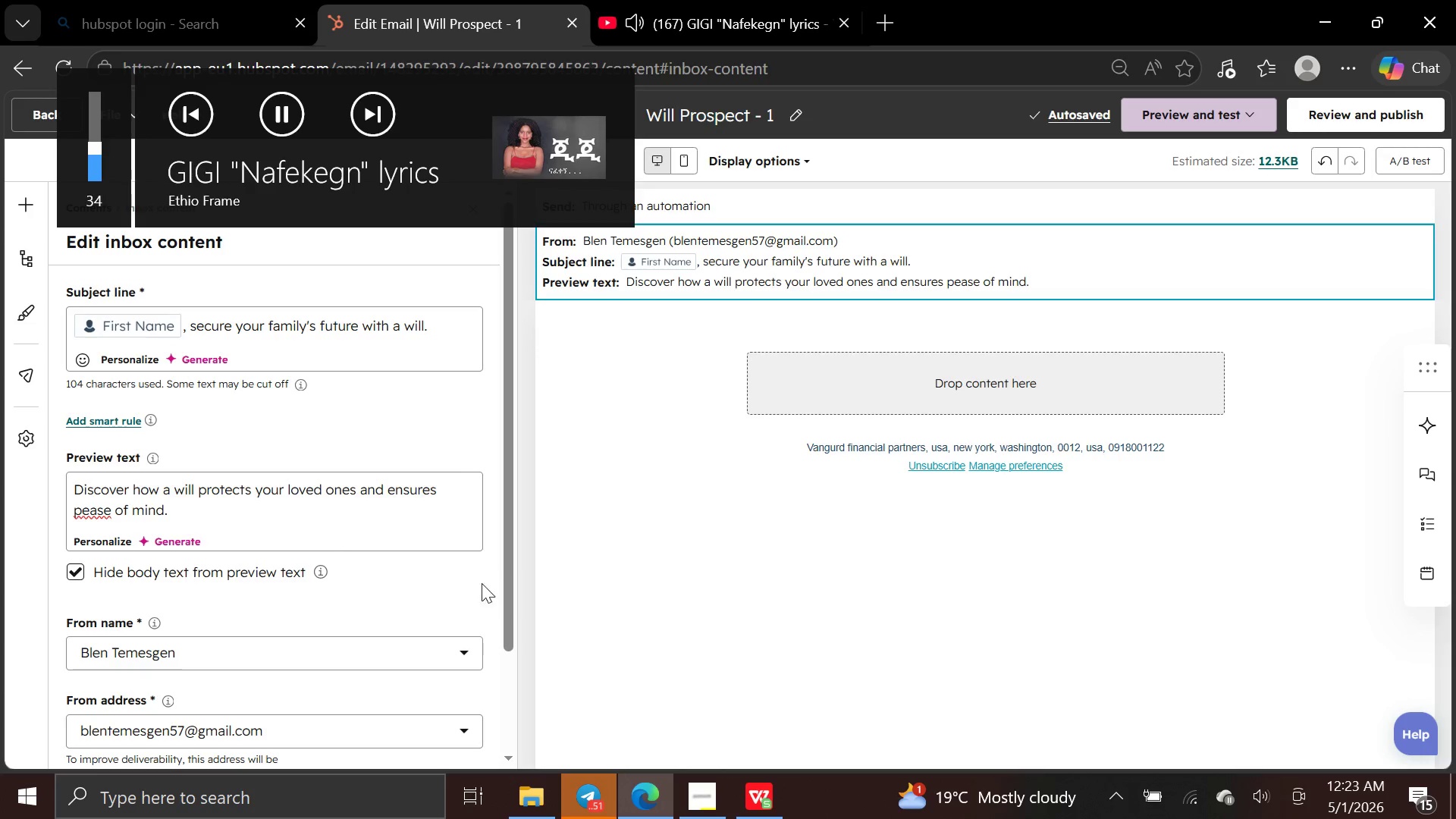 
left_click([466, 378])
 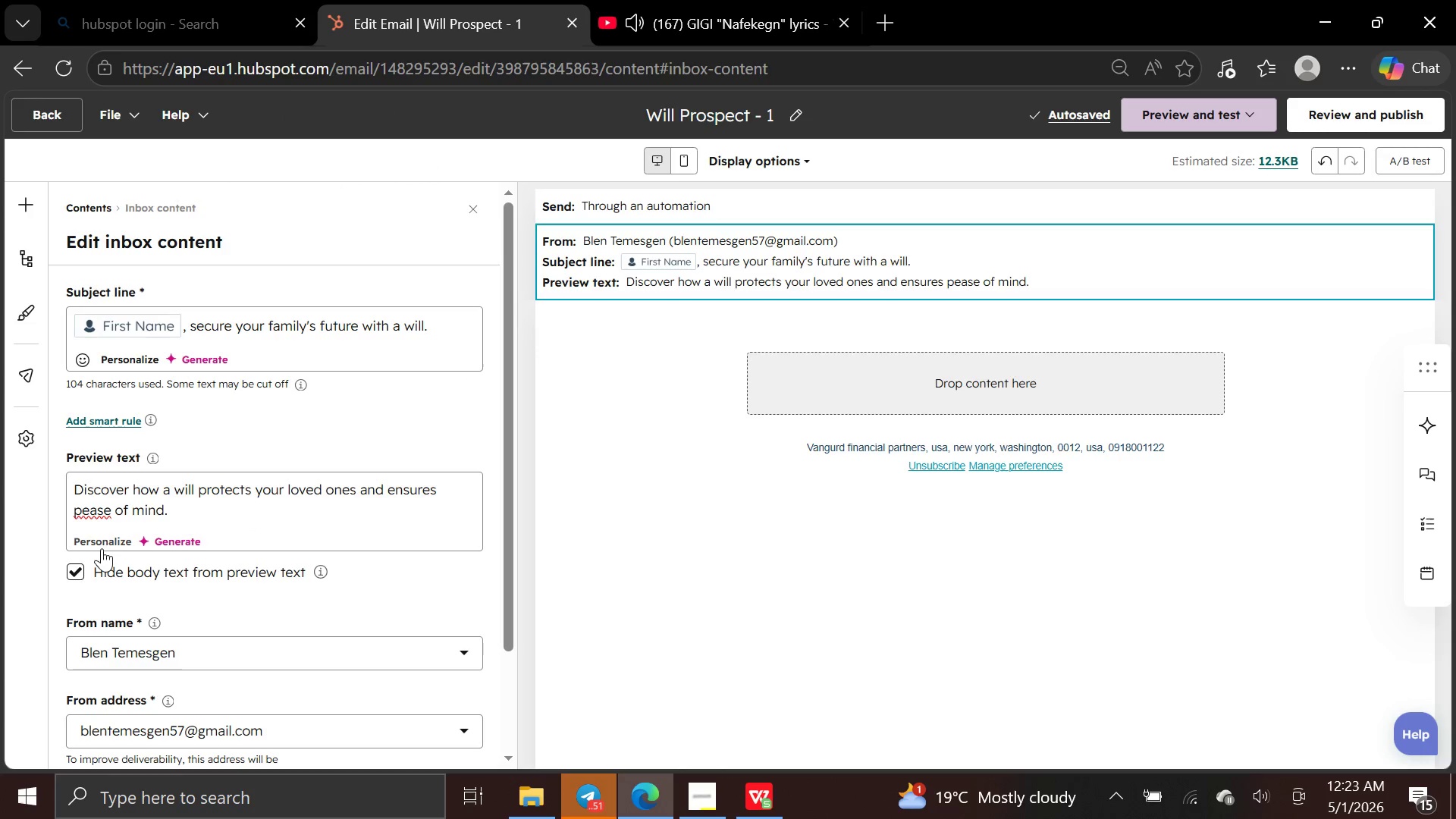 
left_click([105, 508])
 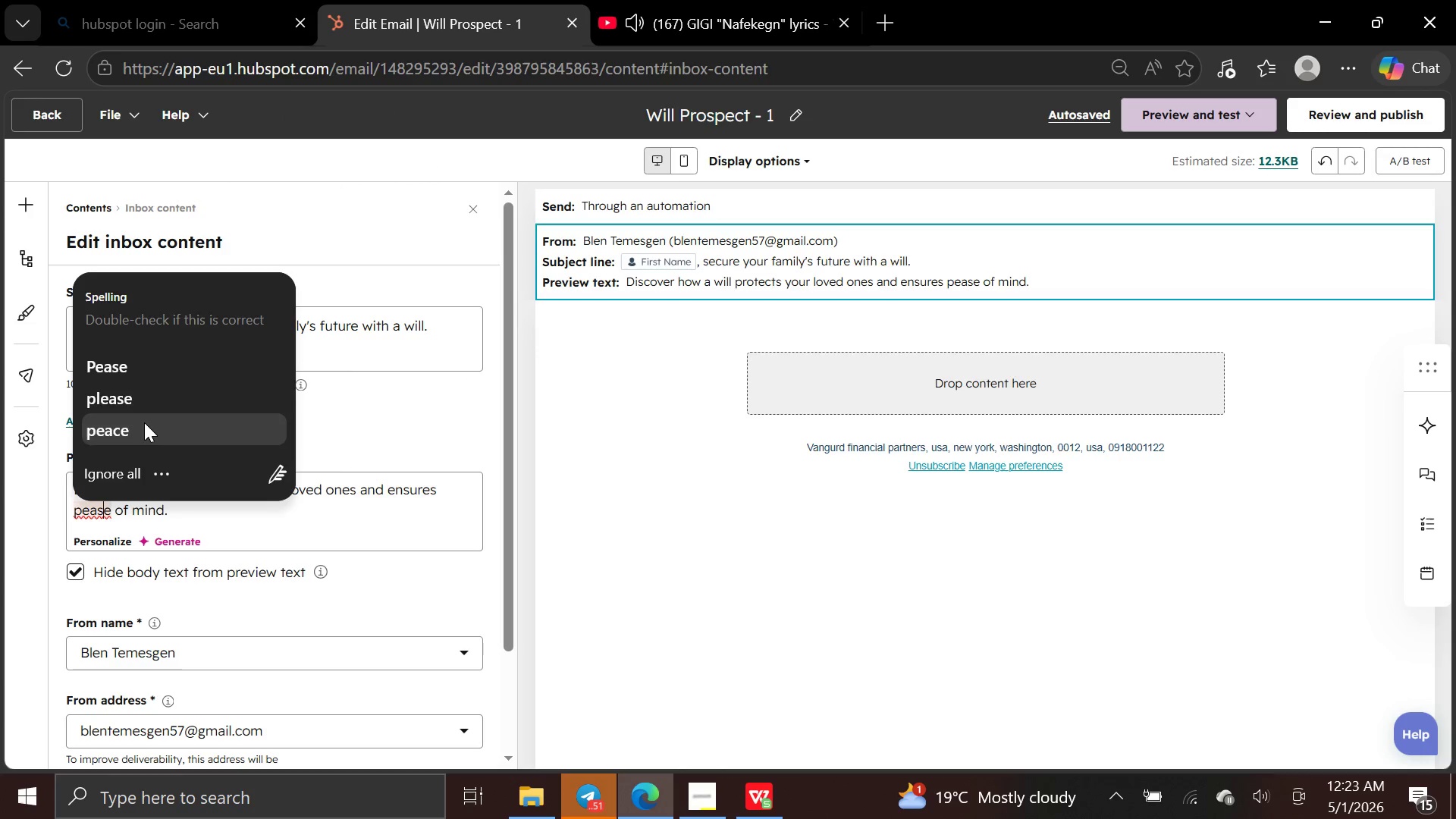 
left_click([144, 423])
 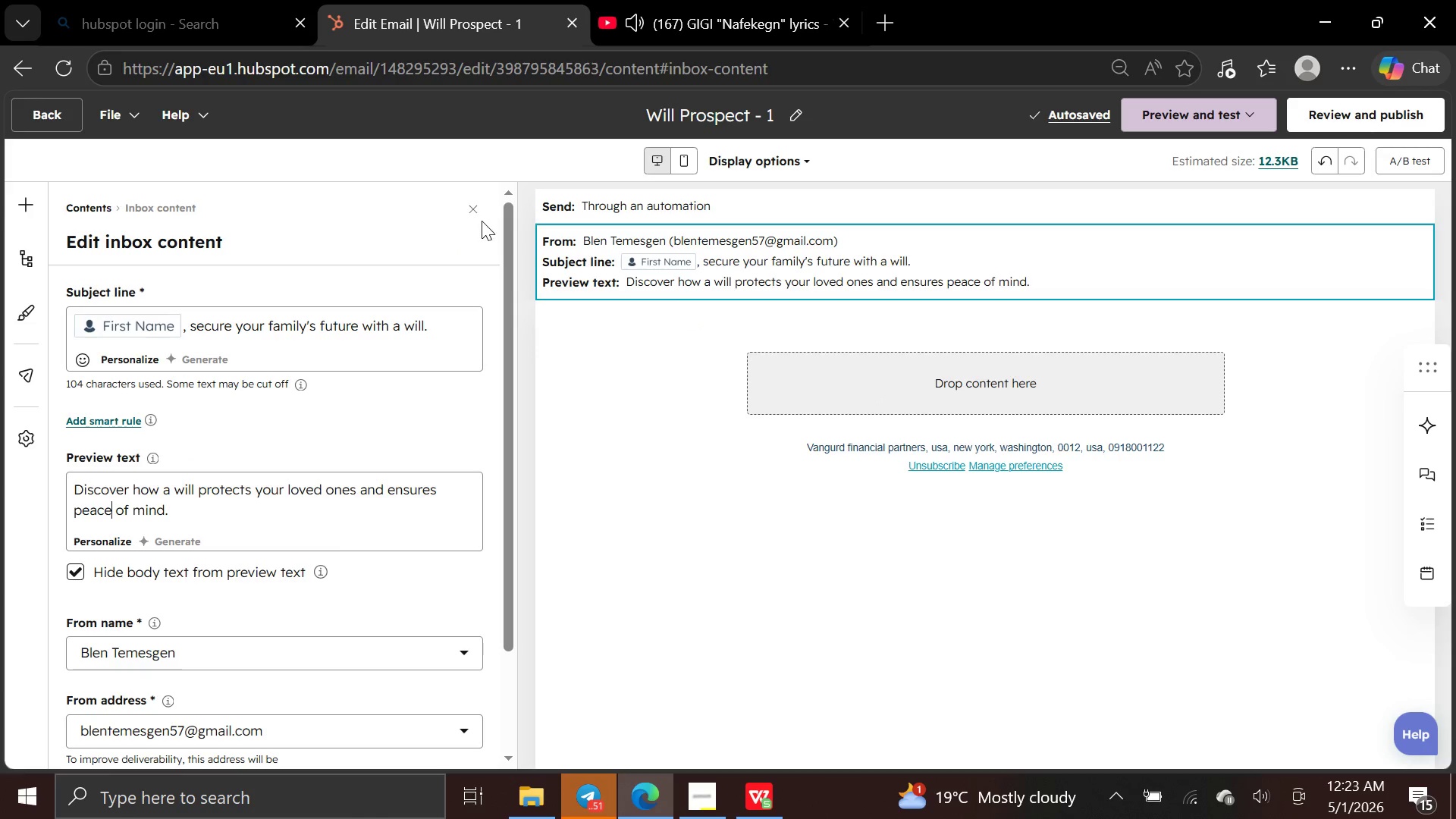 
wait(5.16)
 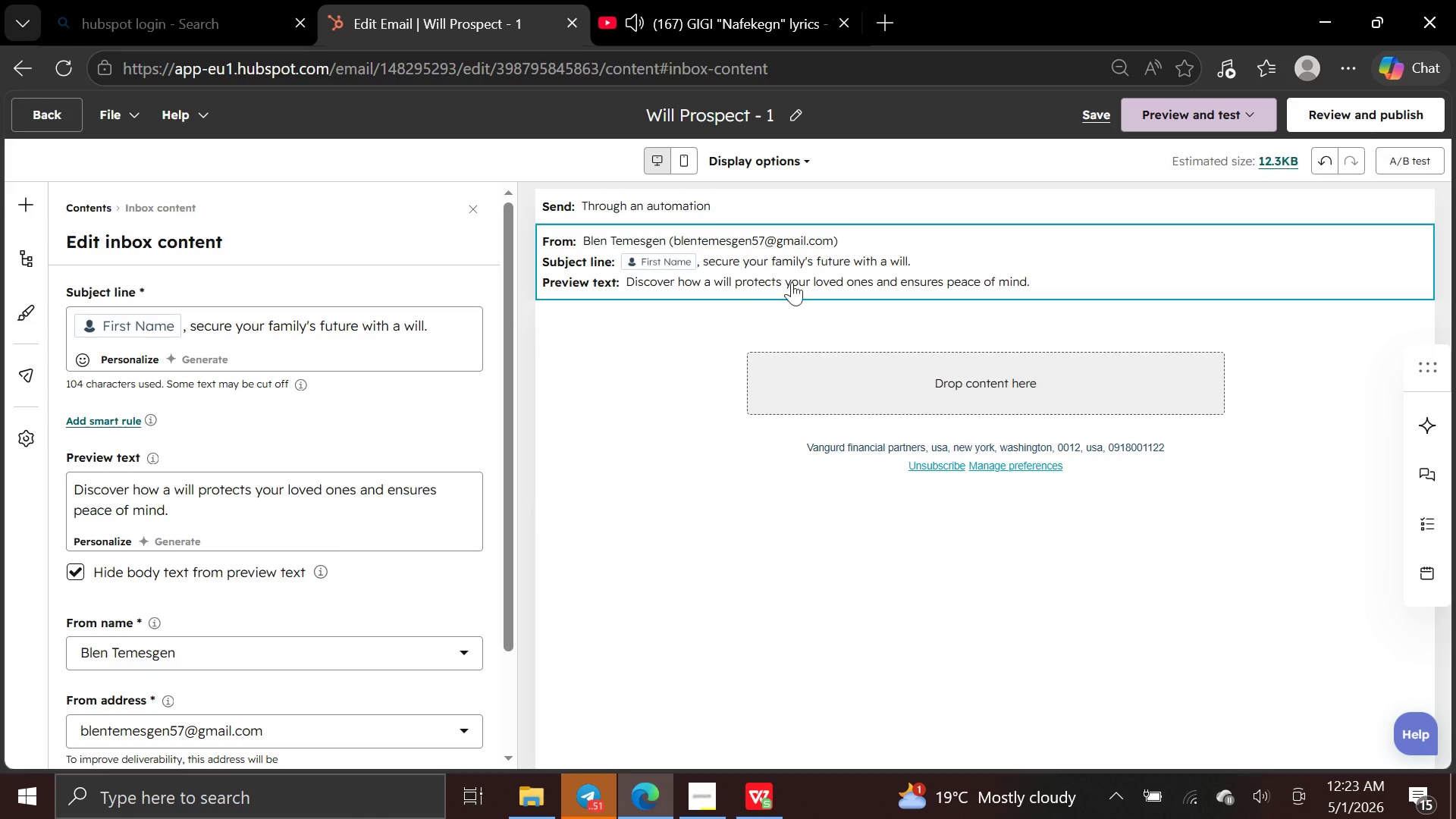 
left_click([606, 373])
 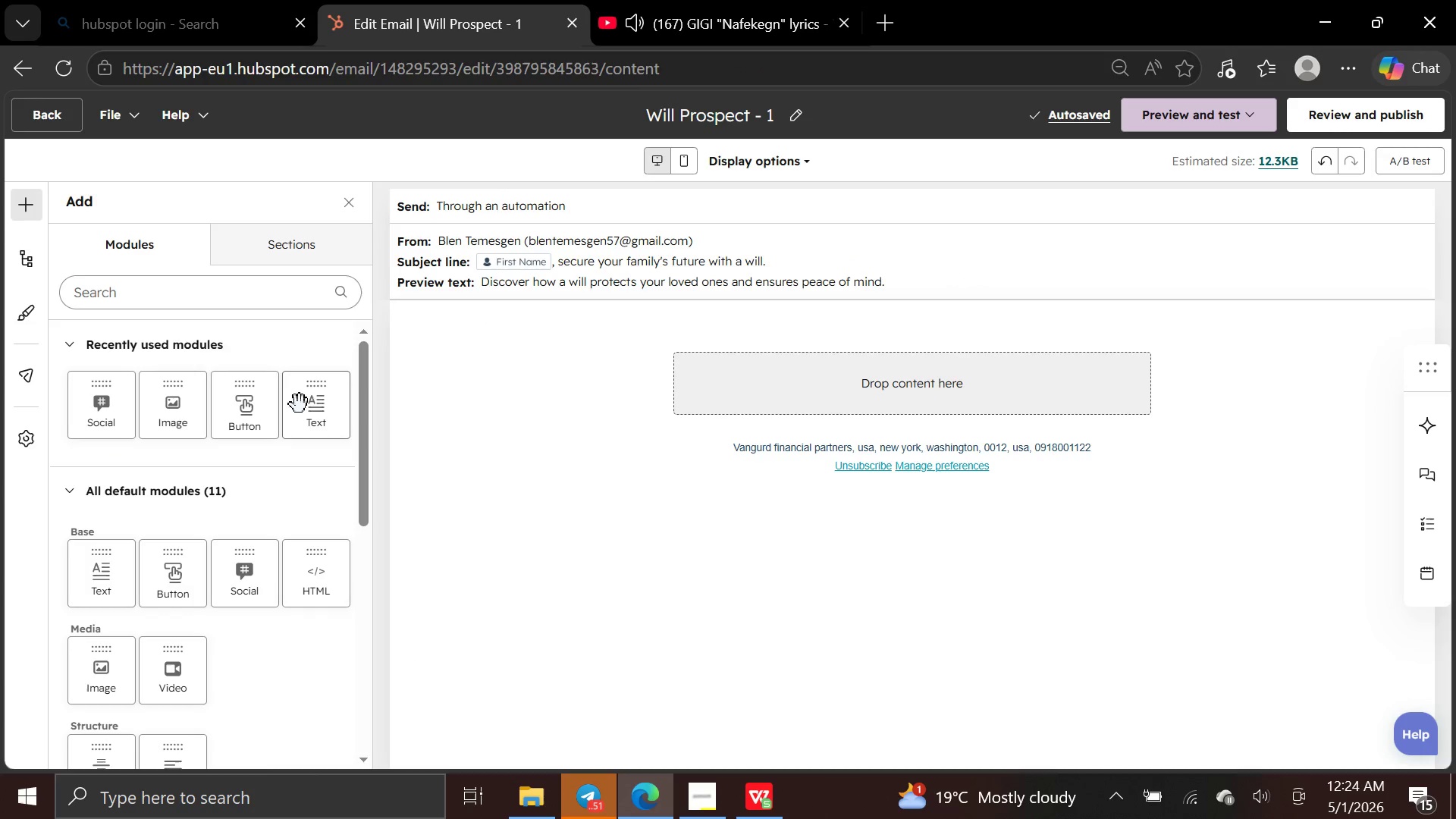 
left_click_drag(start_coordinate=[301, 401], to_coordinate=[690, 368])
 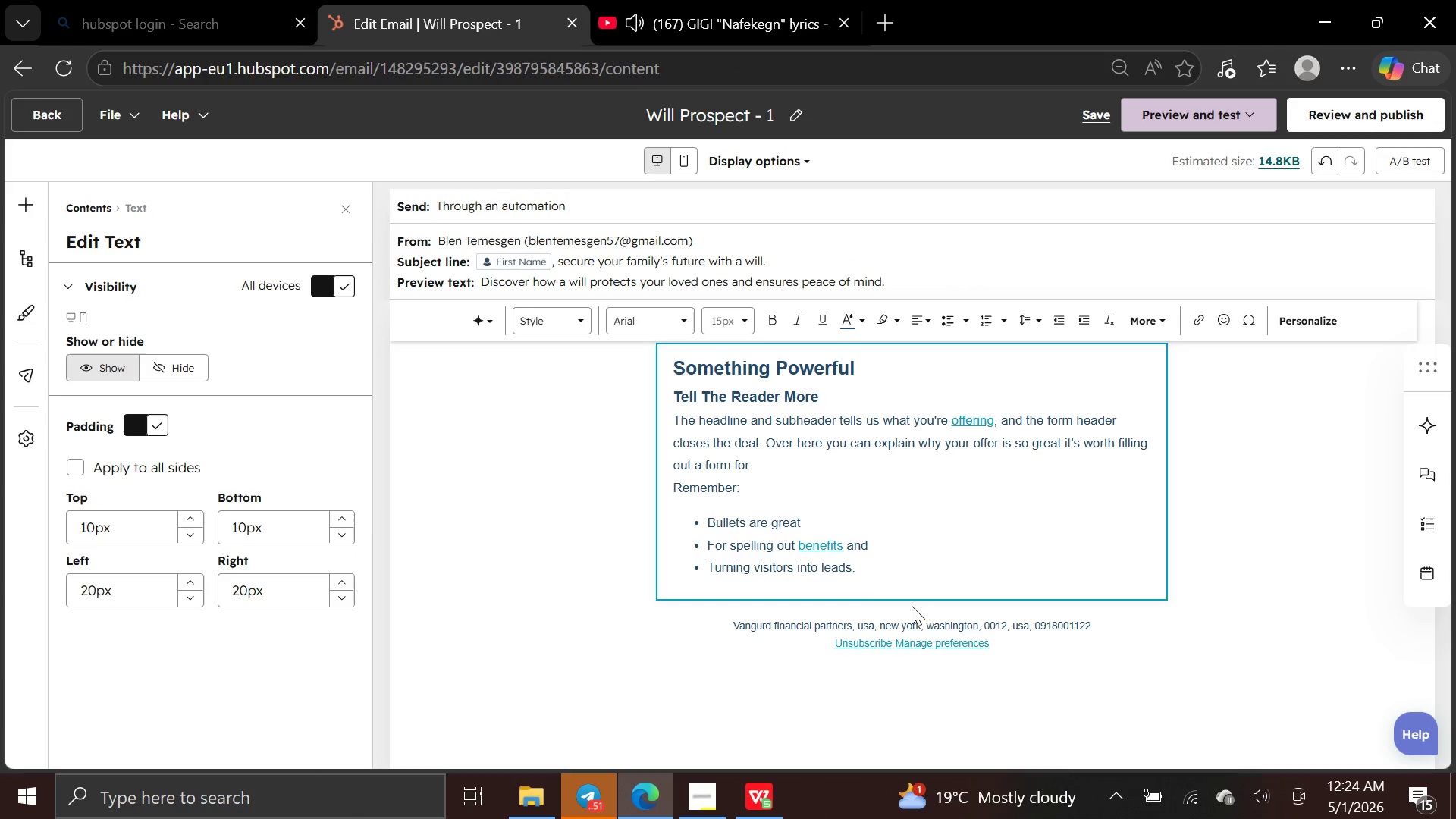 
left_click_drag(start_coordinate=[876, 571], to_coordinate=[659, 356])
 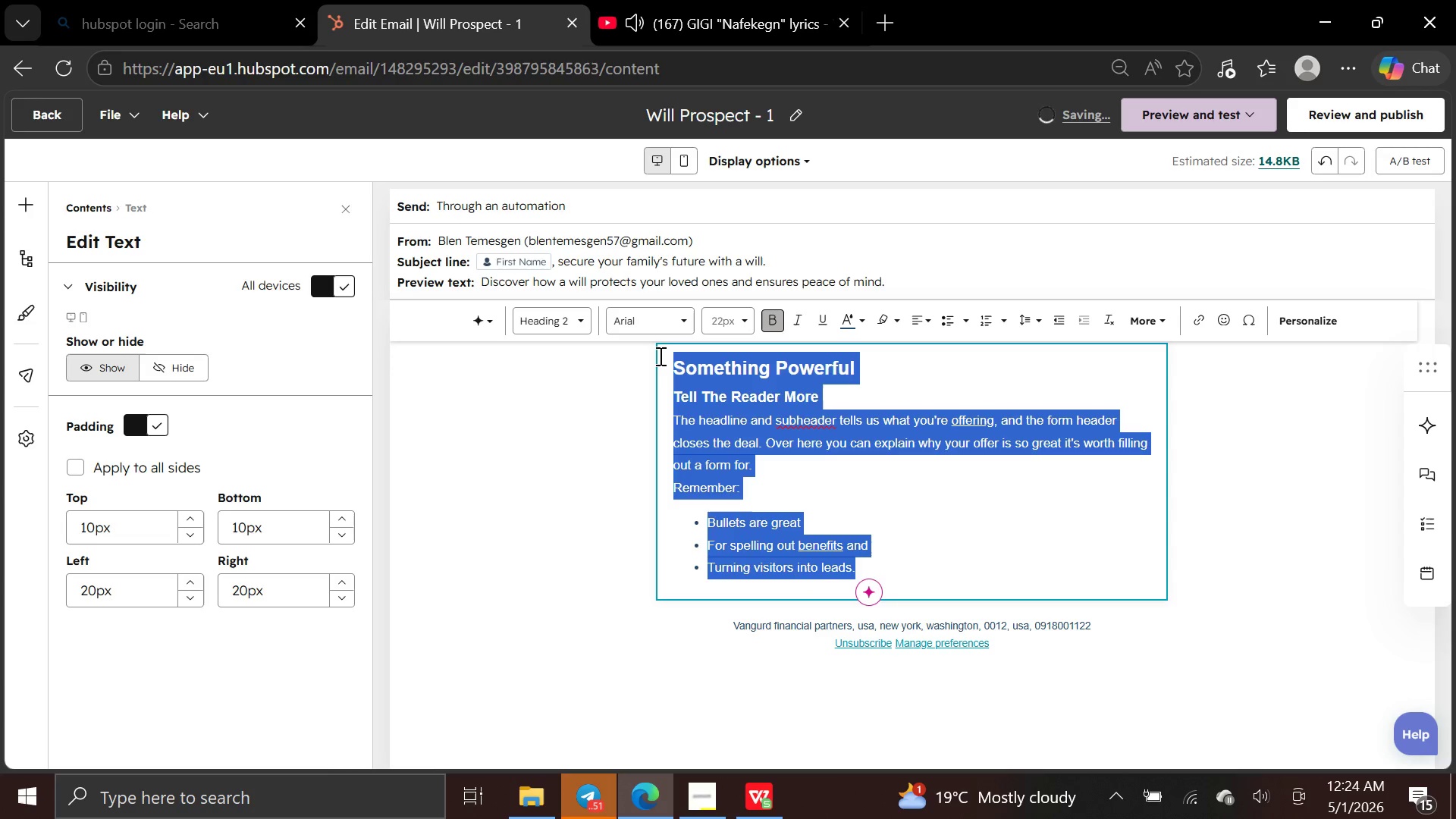 
key(Backspace)
 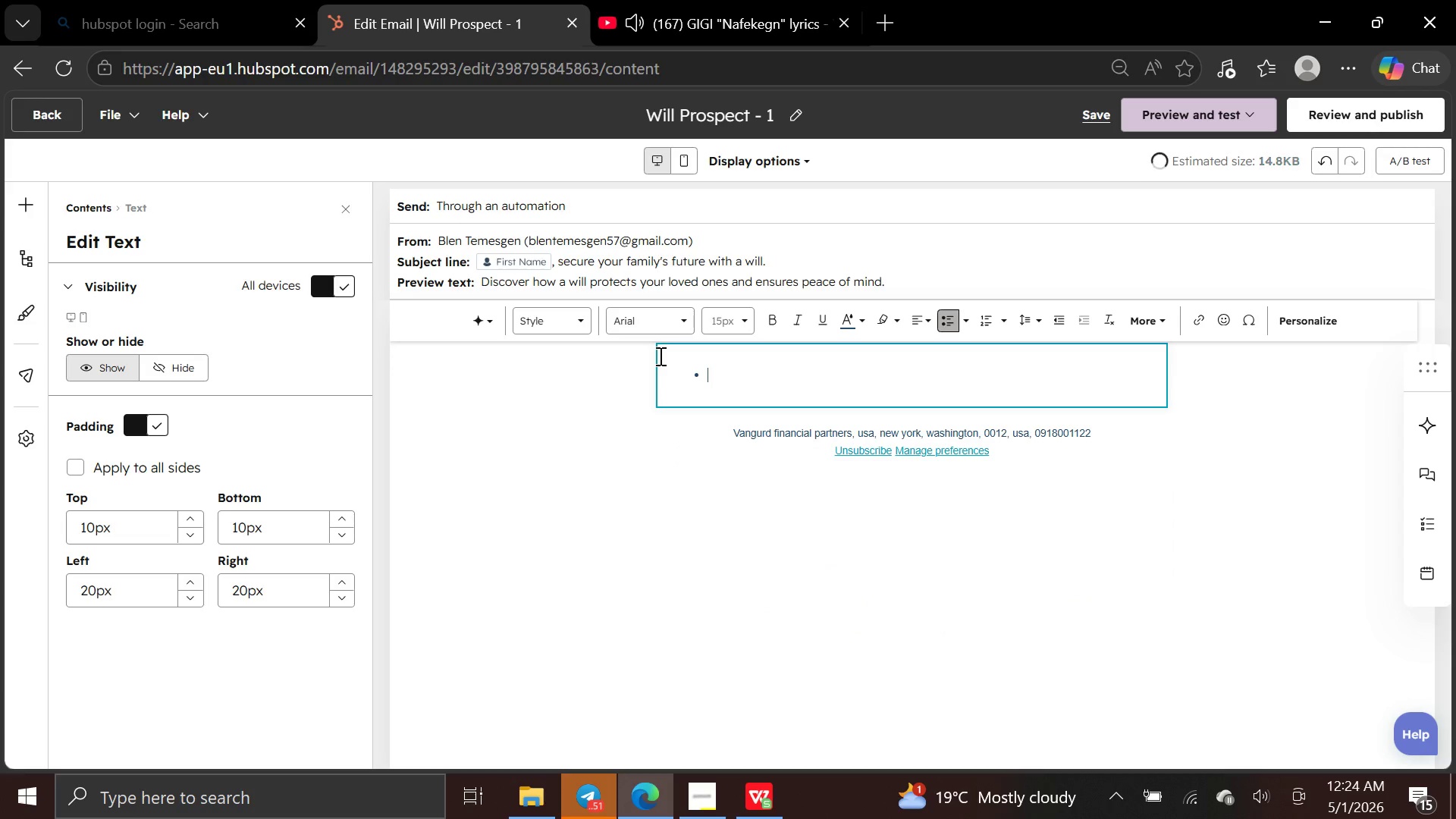 
key(Backspace)
 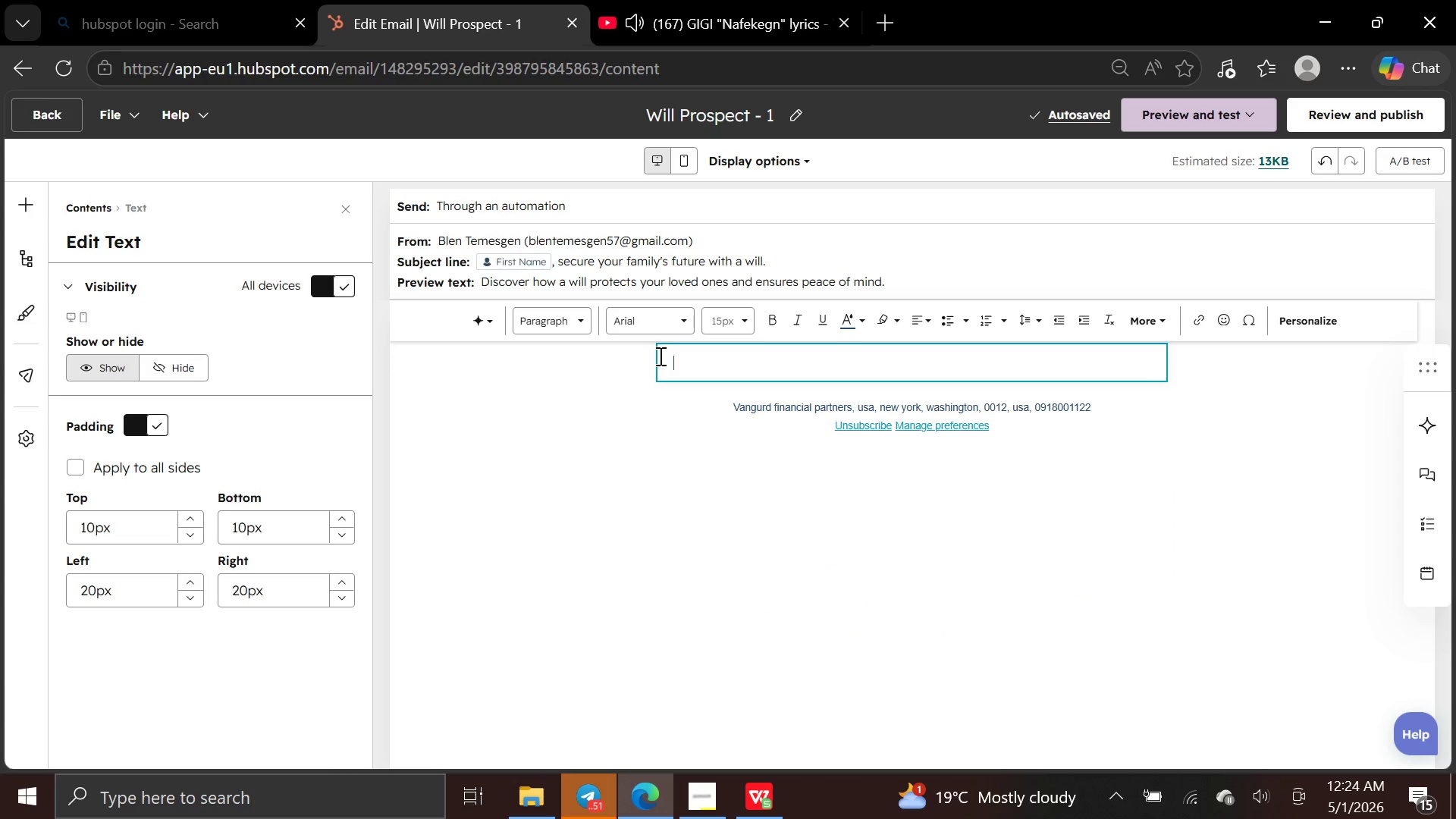 
key(CapsLock)
 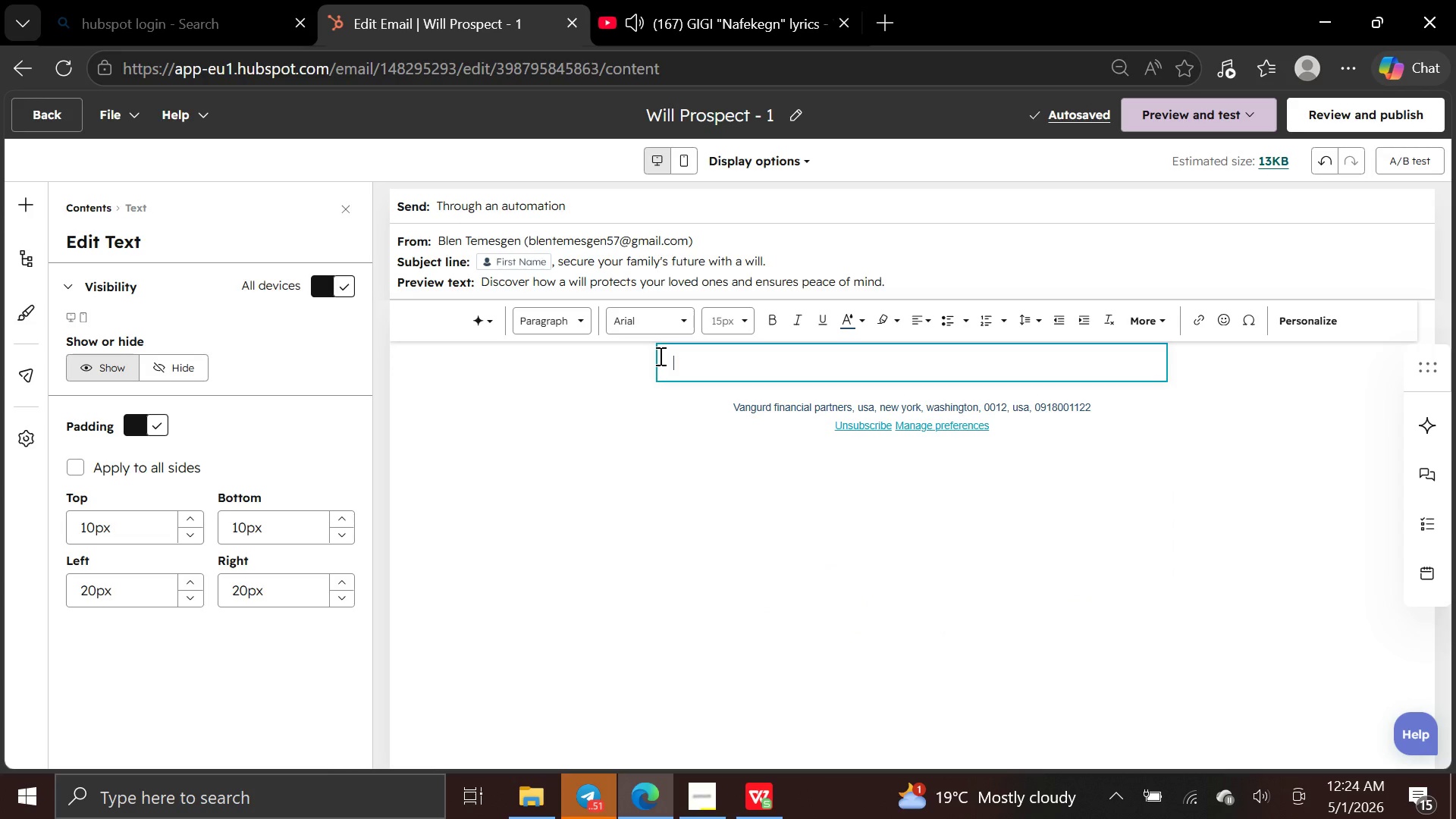 
key(H)
 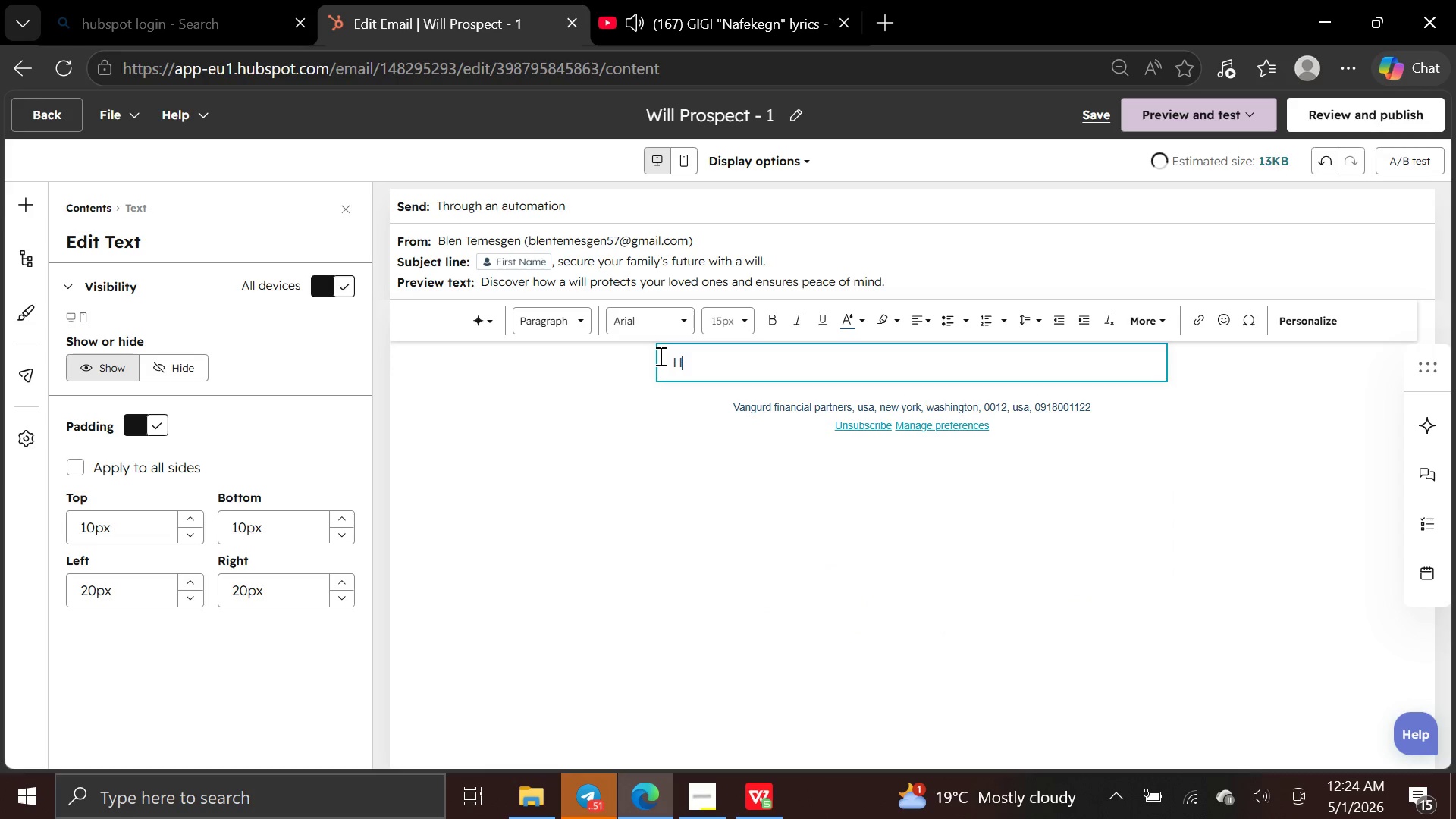 
key(CapsLock)
 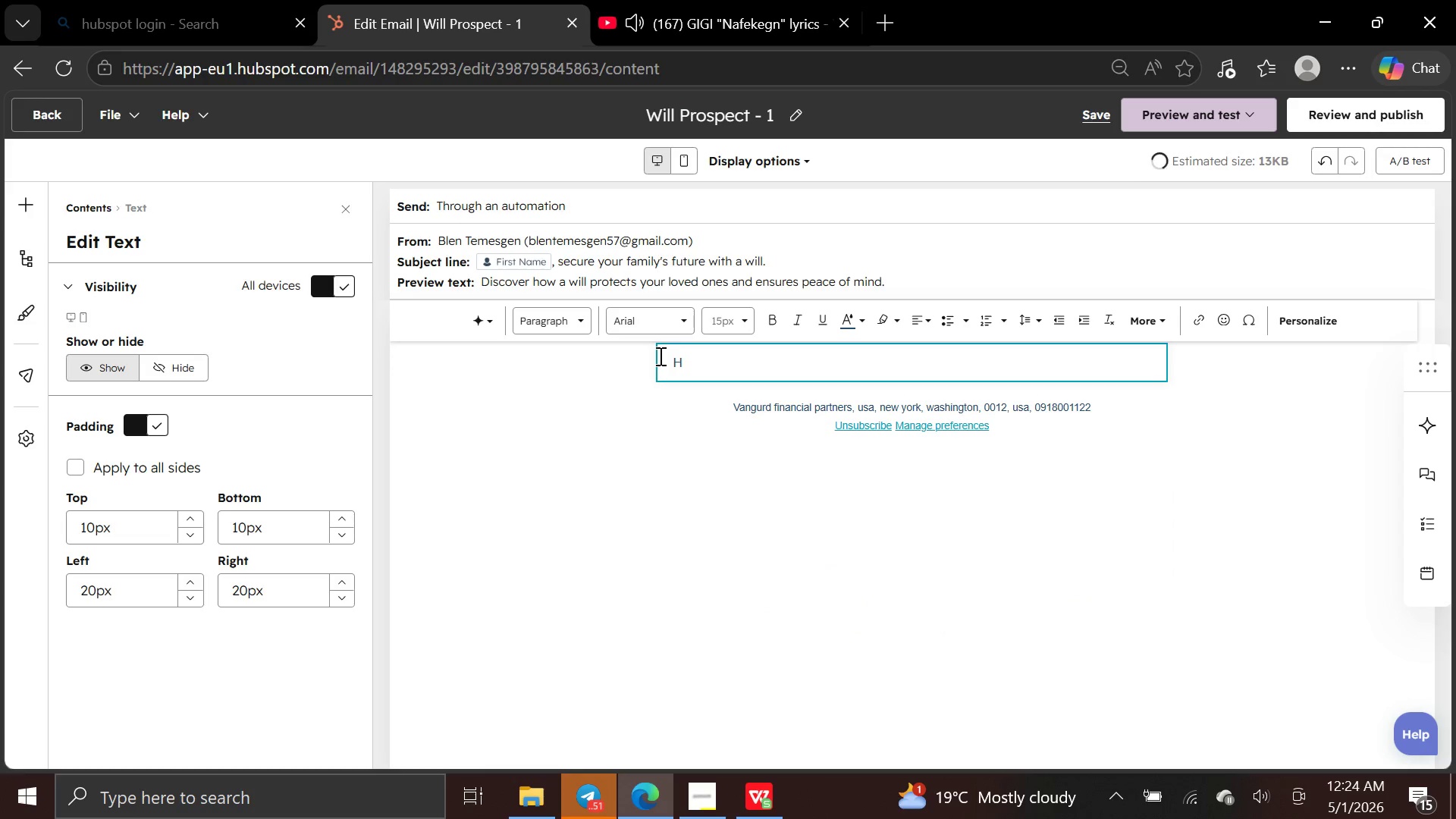 
key(I)
 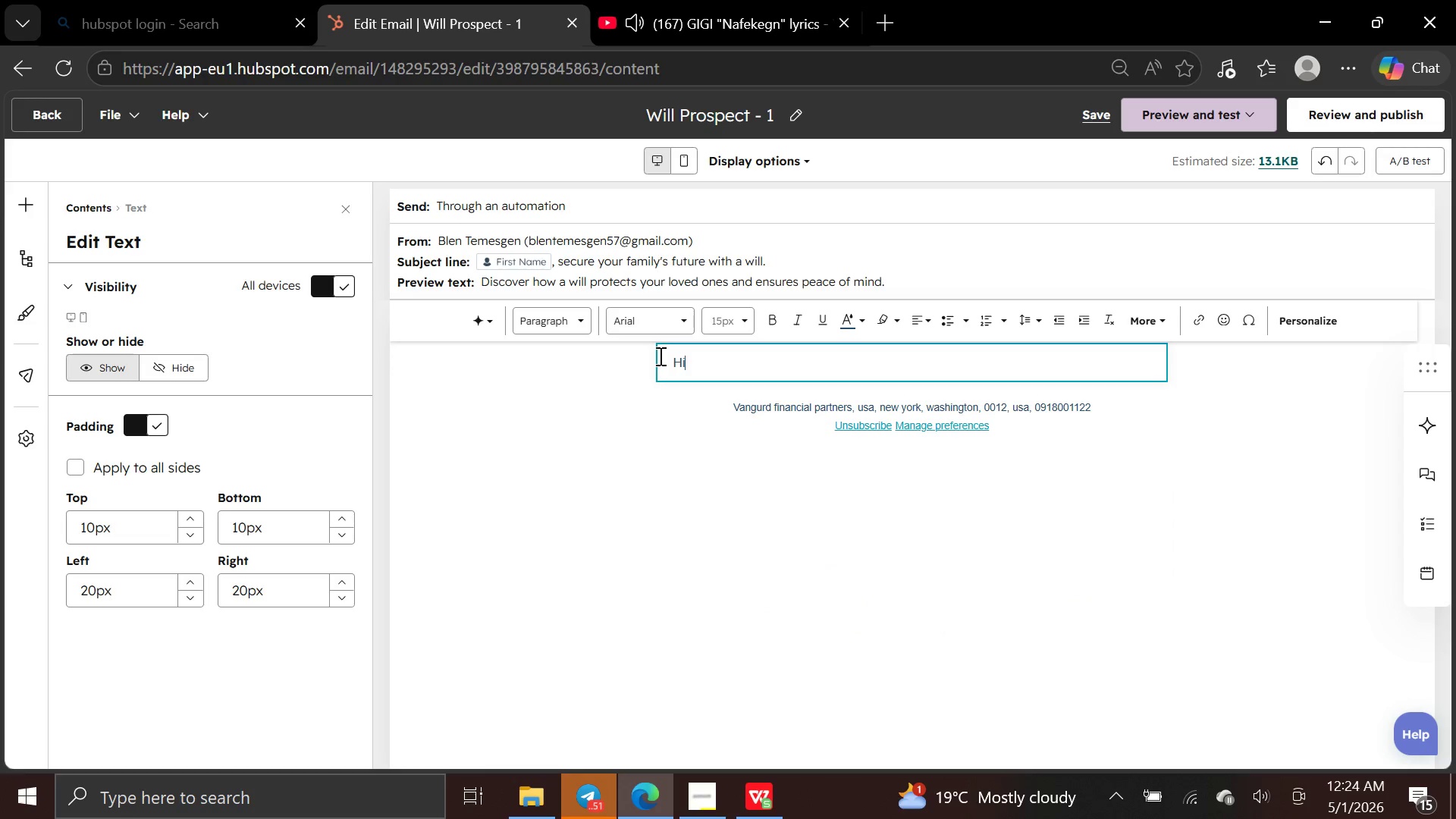 
key(Space)
 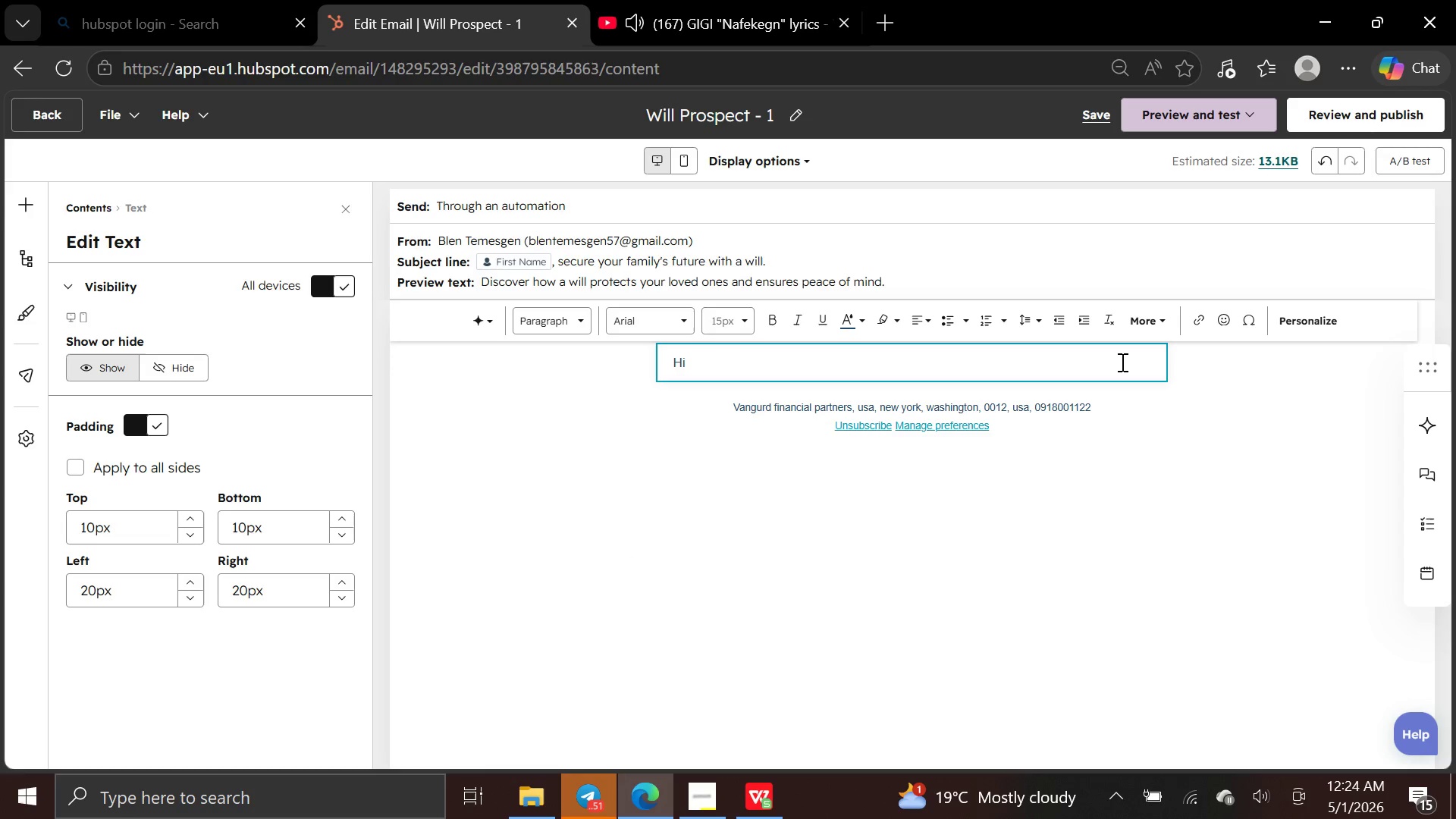 
left_click([1293, 324])
 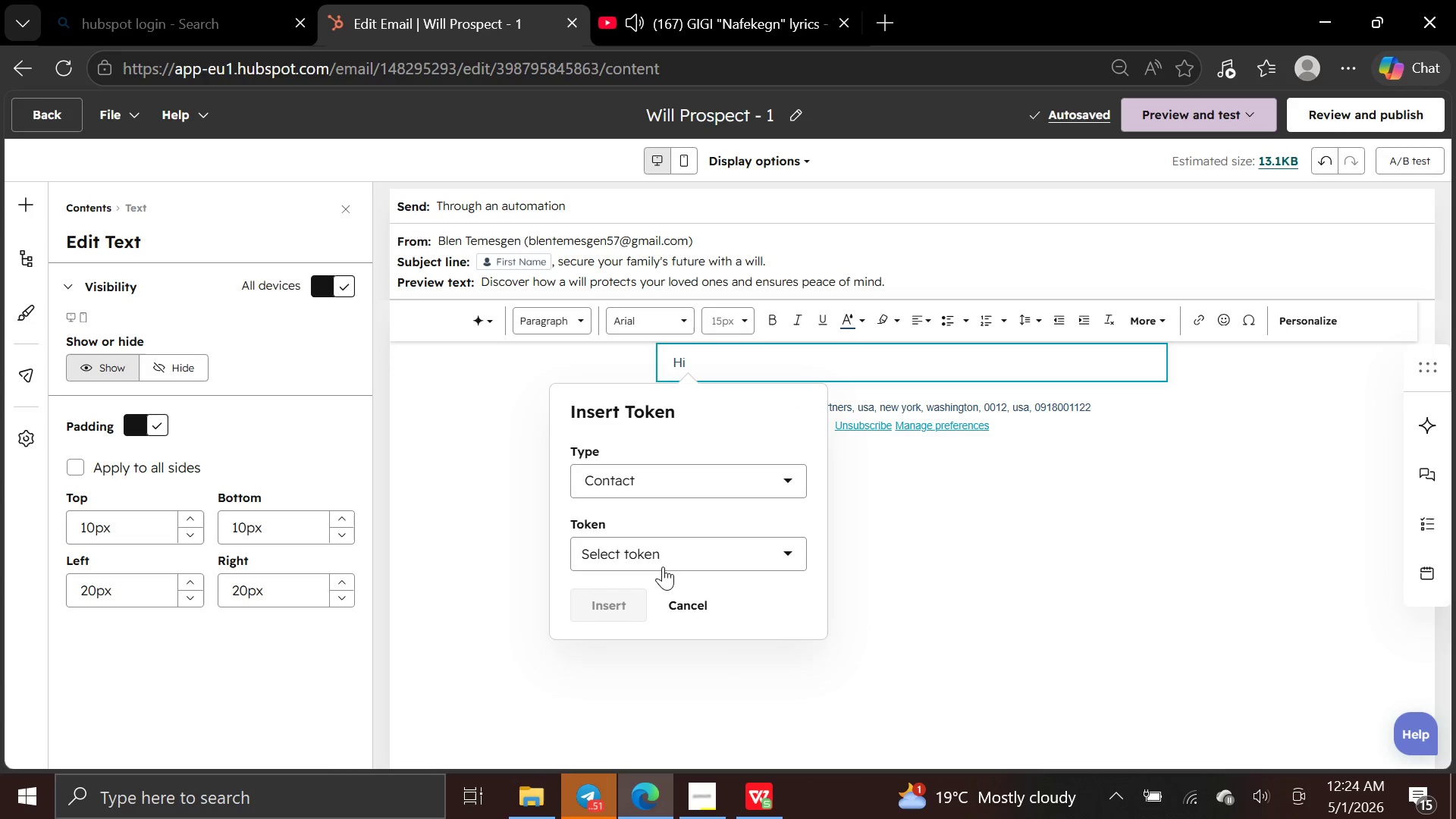 
left_click([673, 552])
 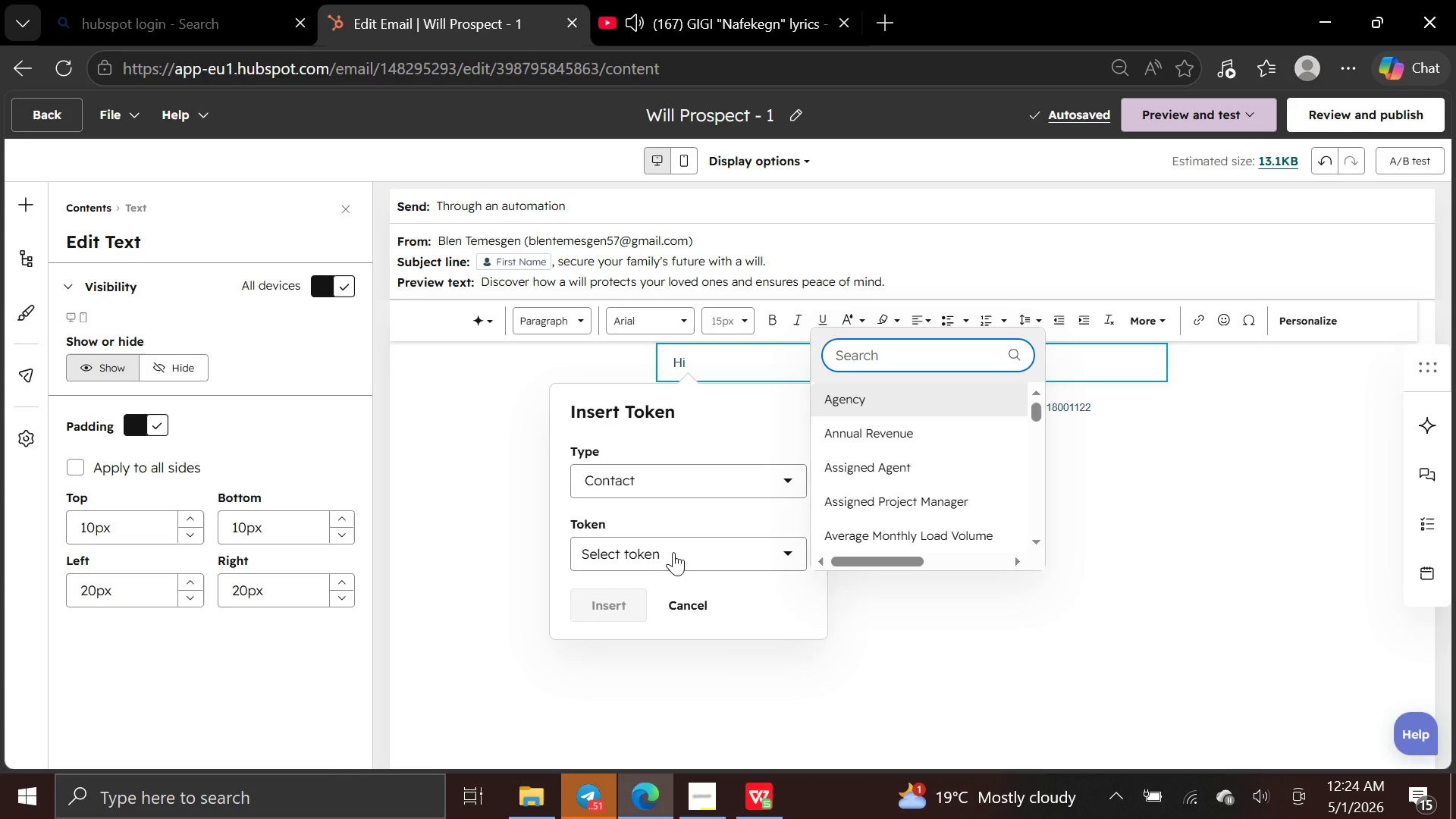 
type(first n)
 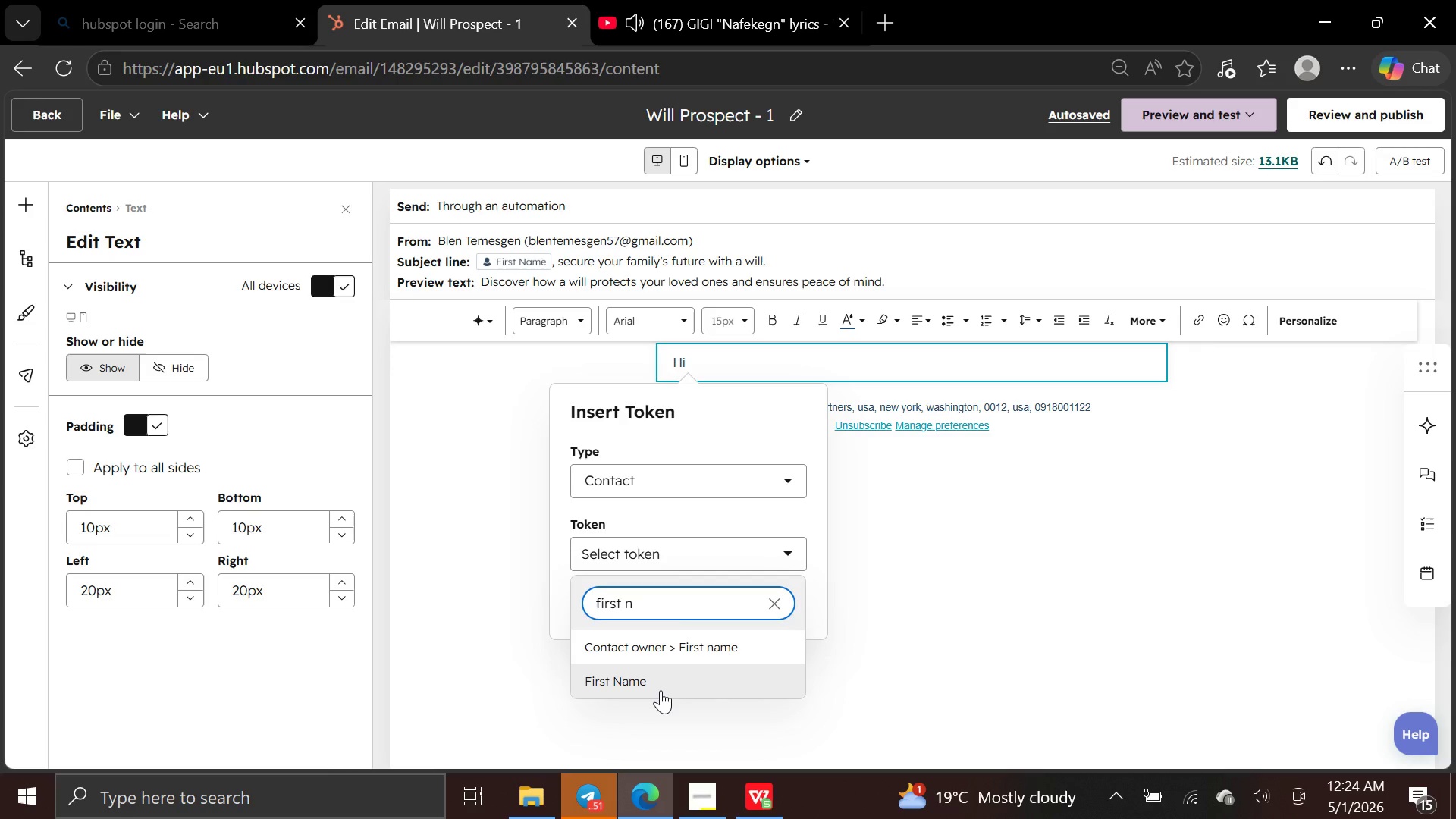 
left_click([662, 686])
 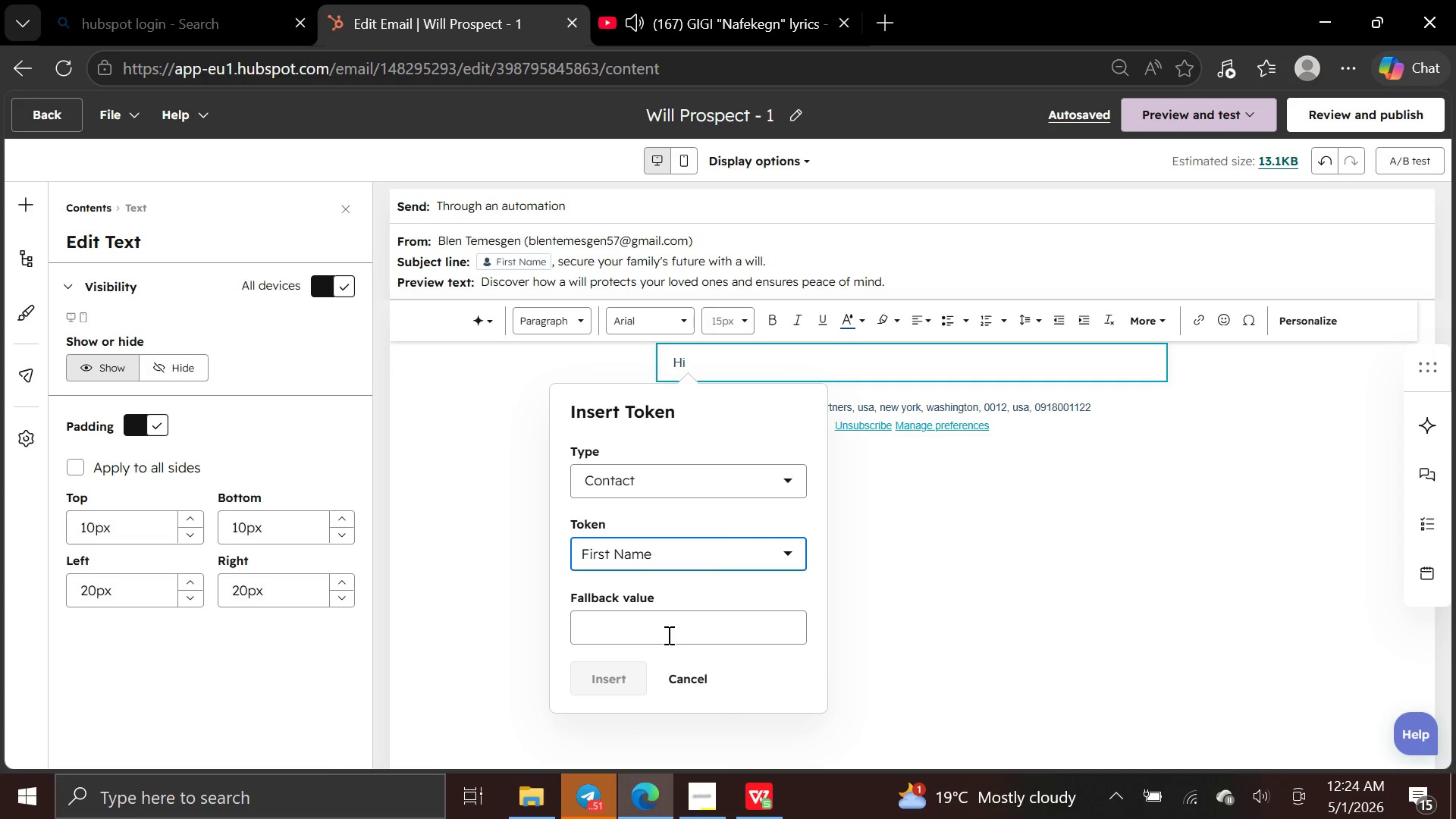 
left_click([667, 634])
 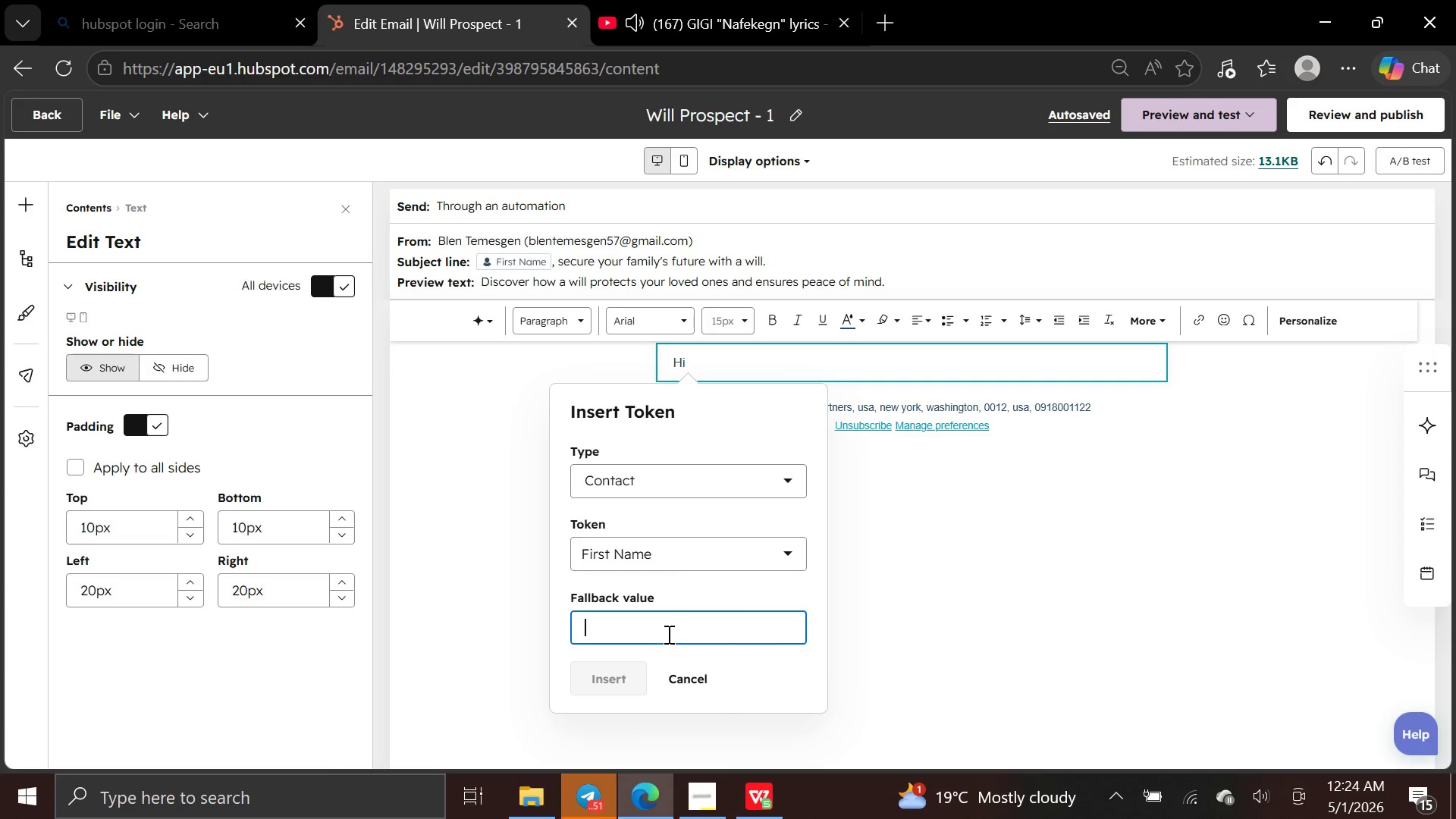 
type(First Name)
 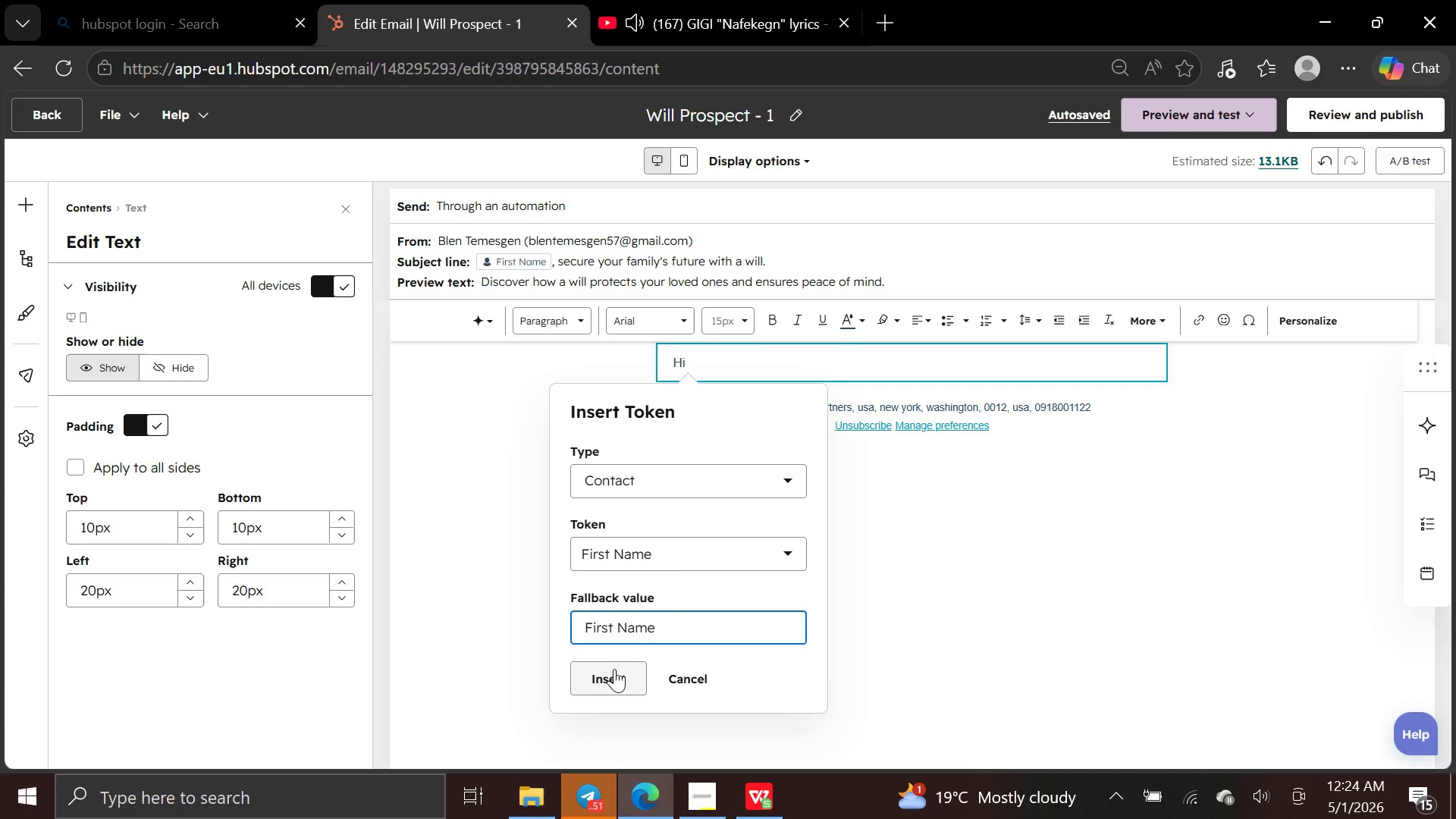 
left_click([613, 670])
 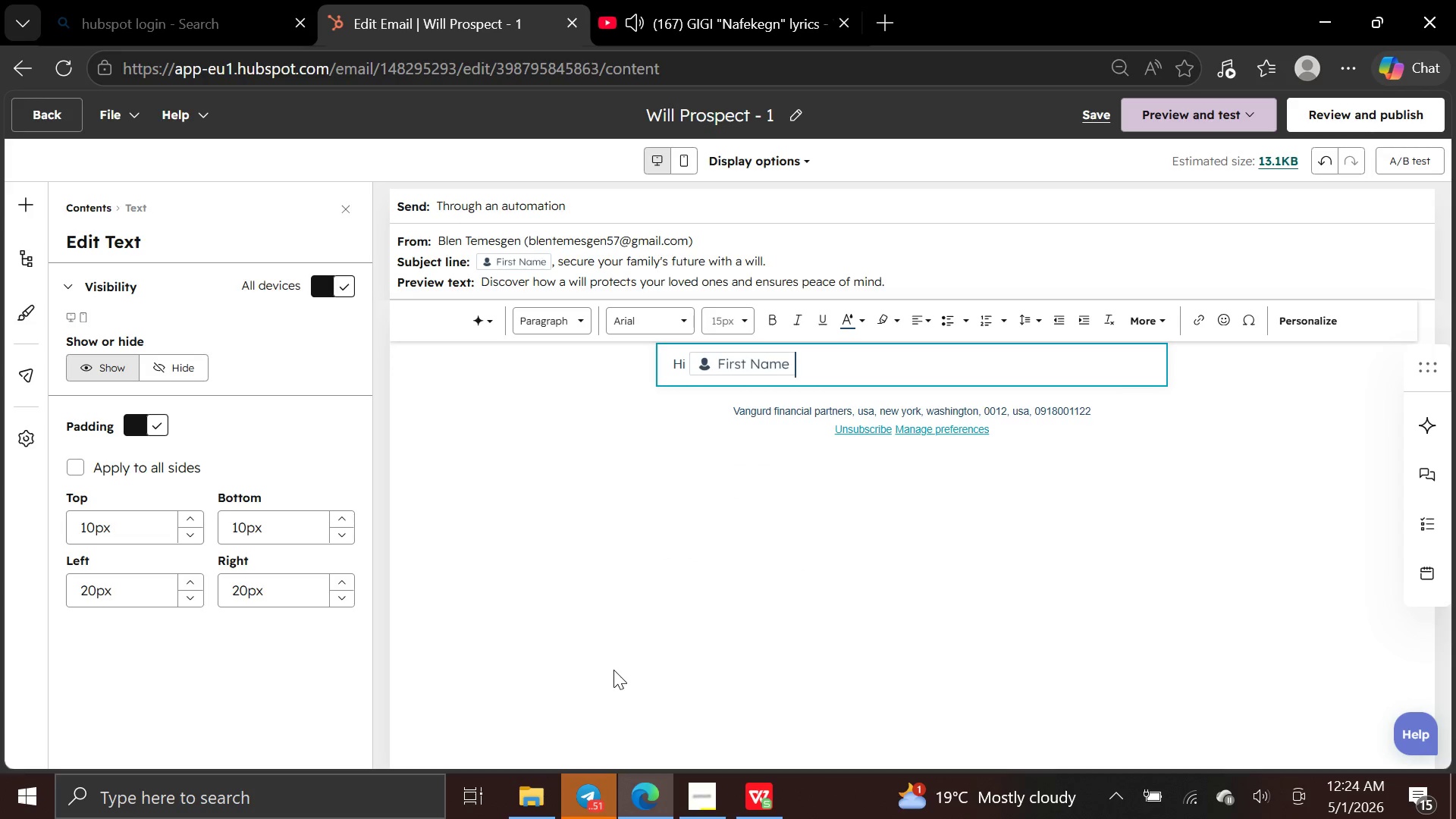 
key(Comma)
 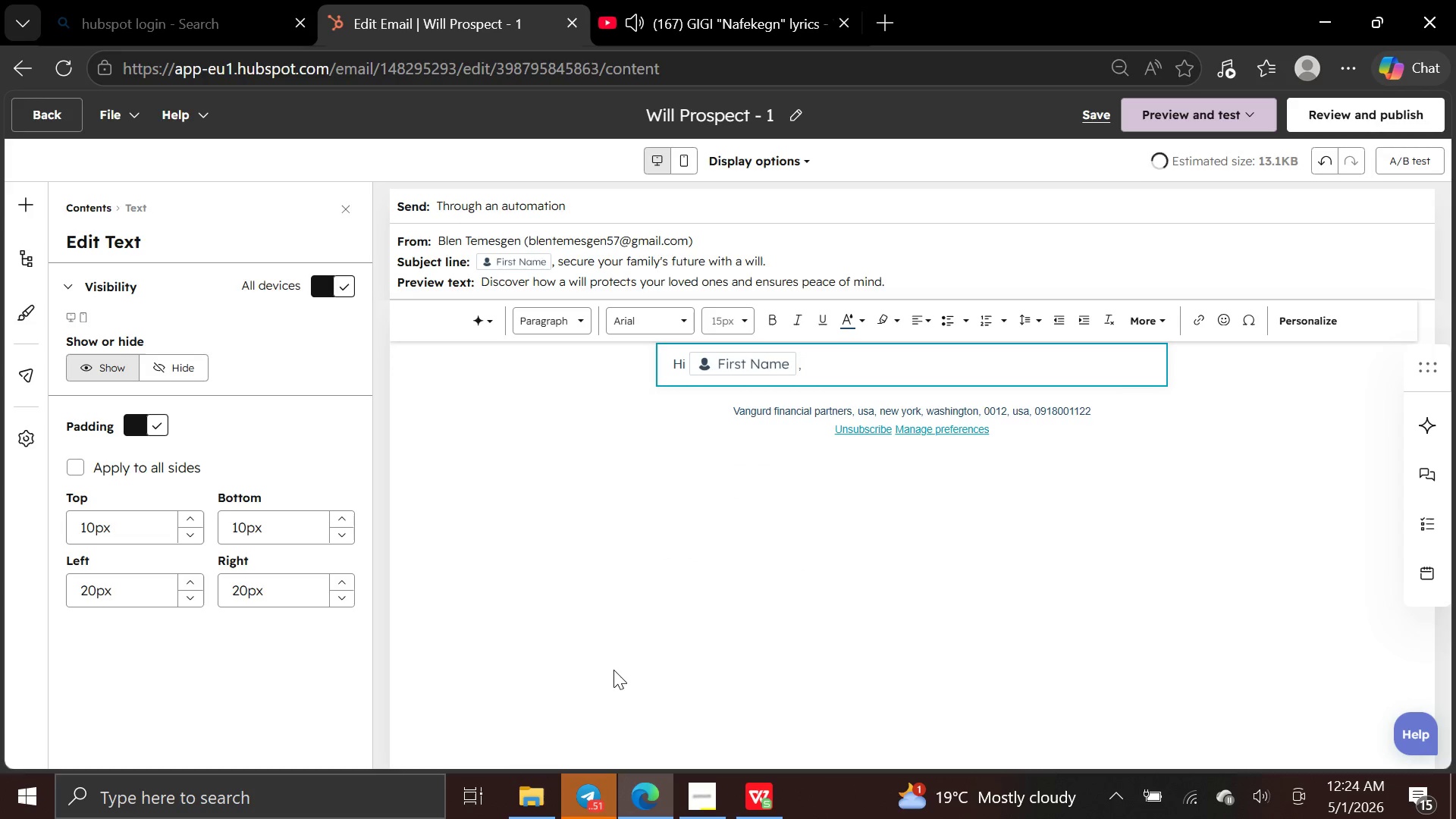 
key(Enter)
 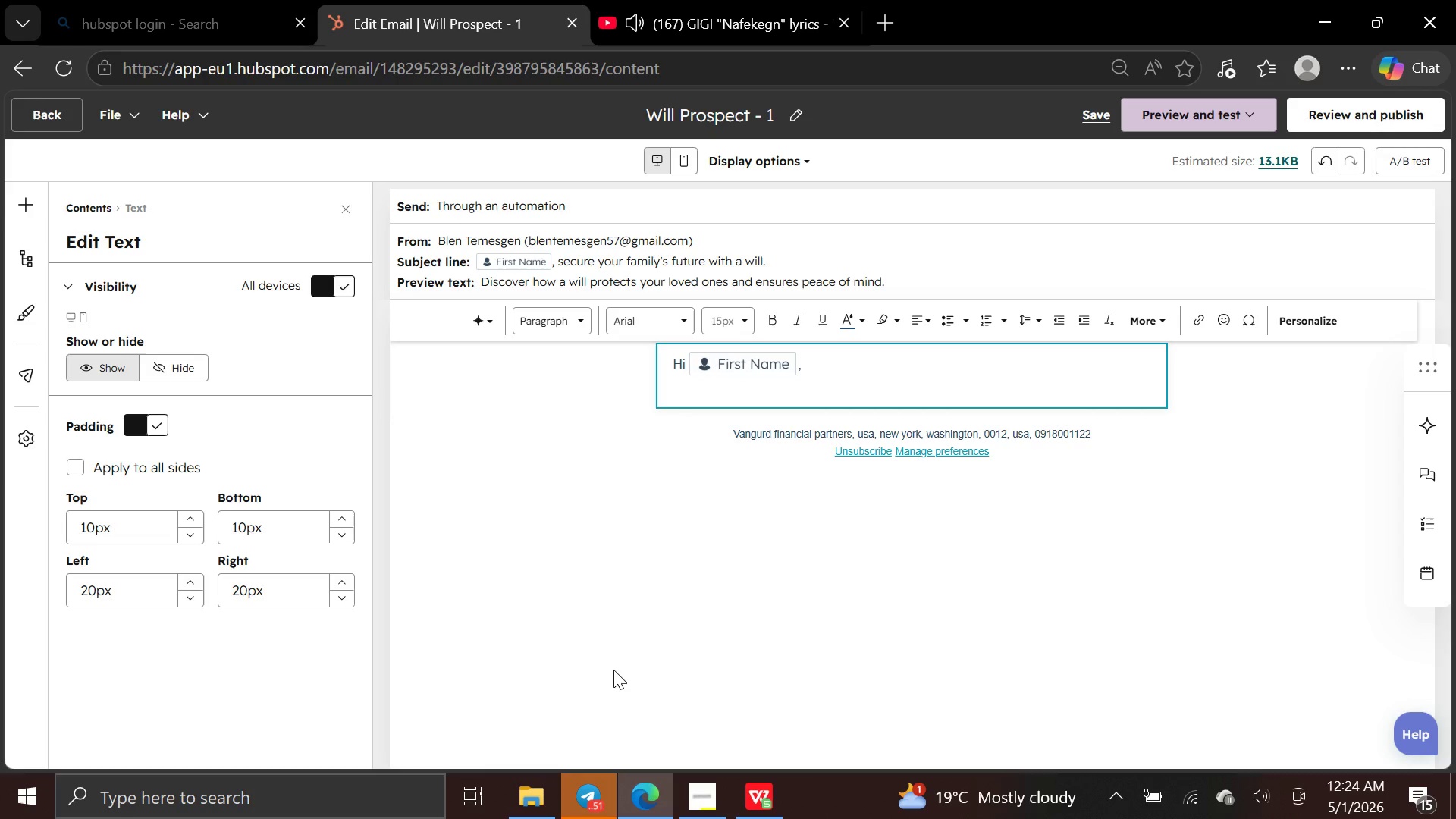 
key(Enter)
 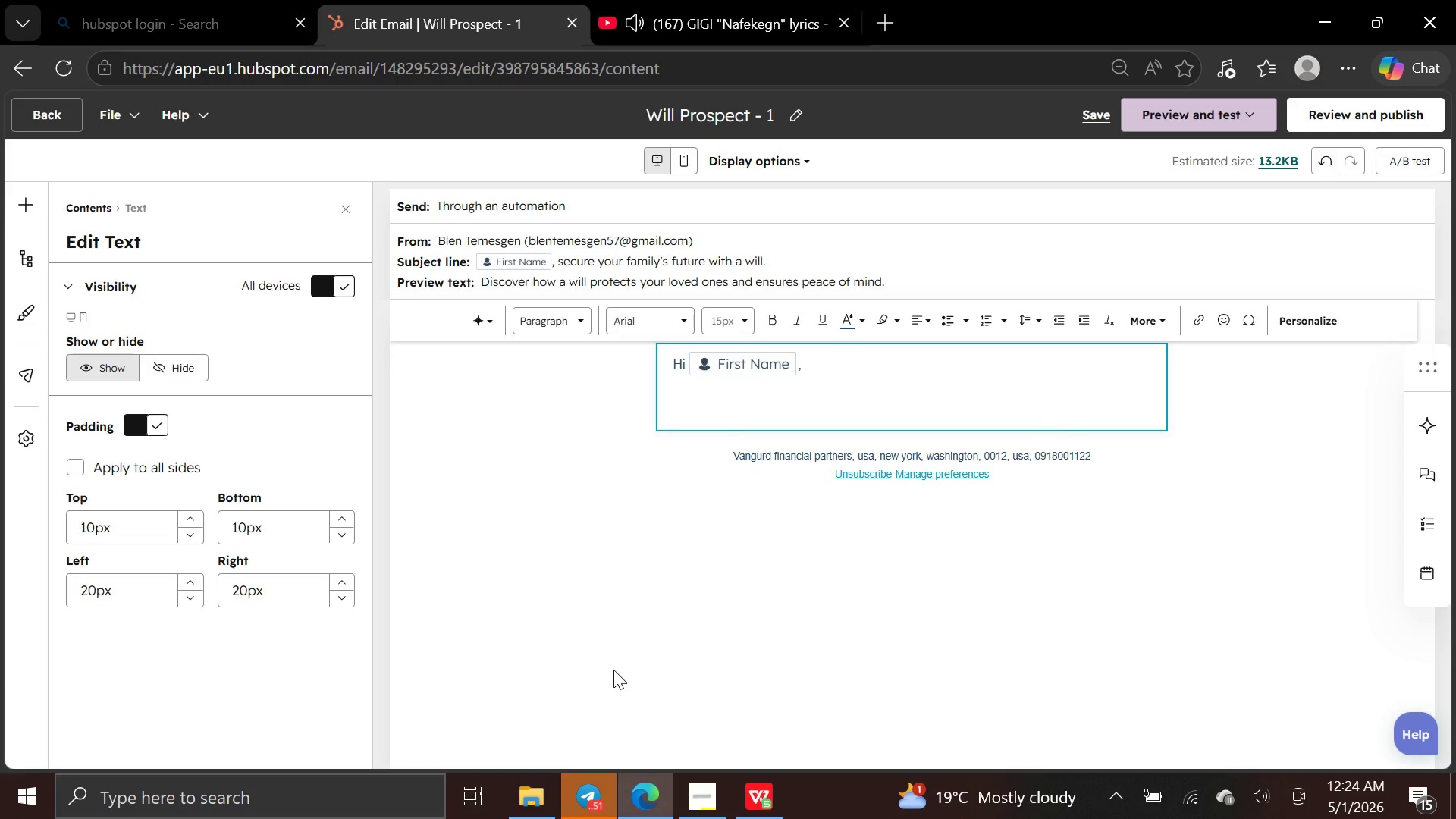 
type(lanning a )
key(Backspace)
type(head )
 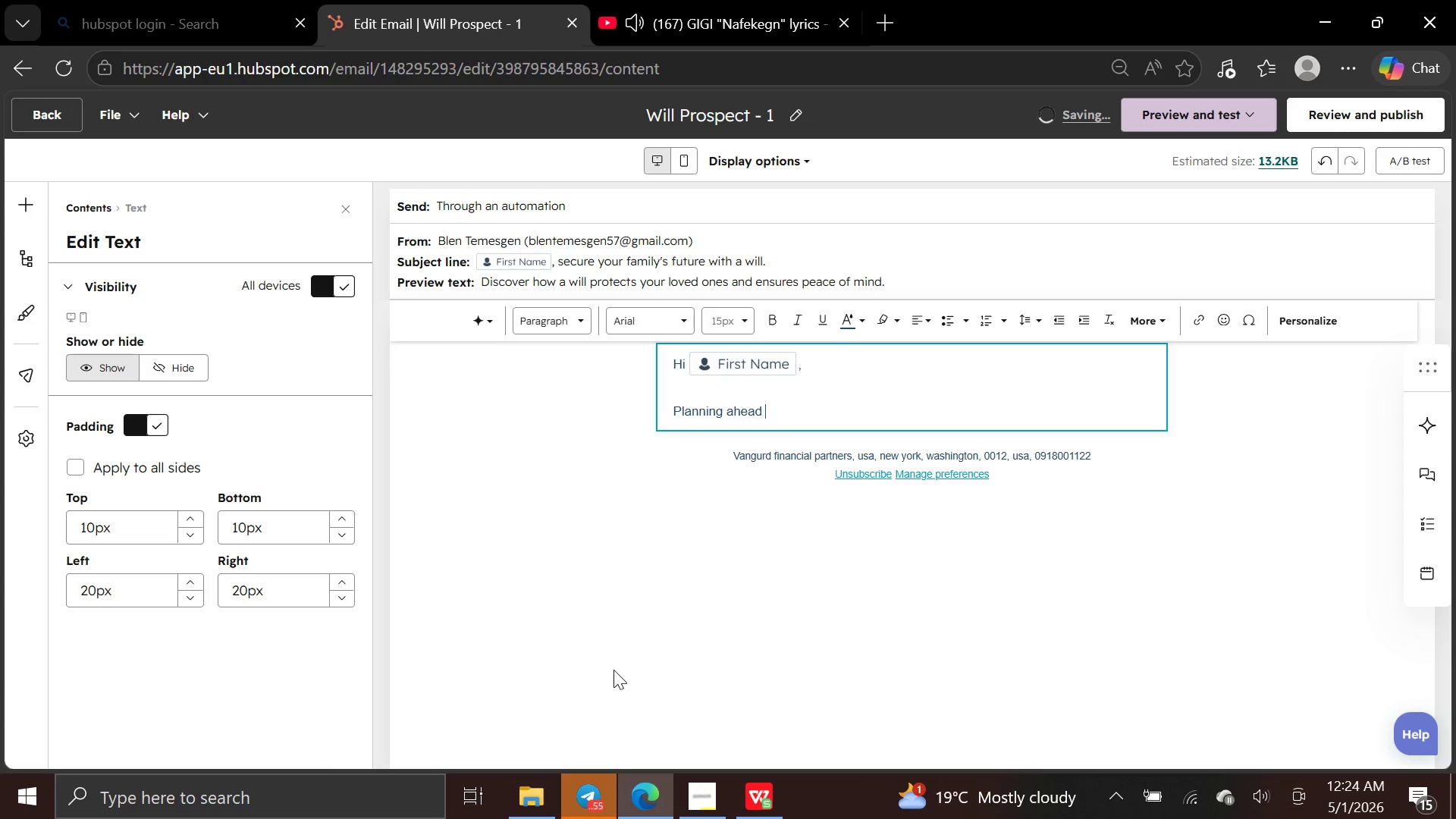 
type(with a )
 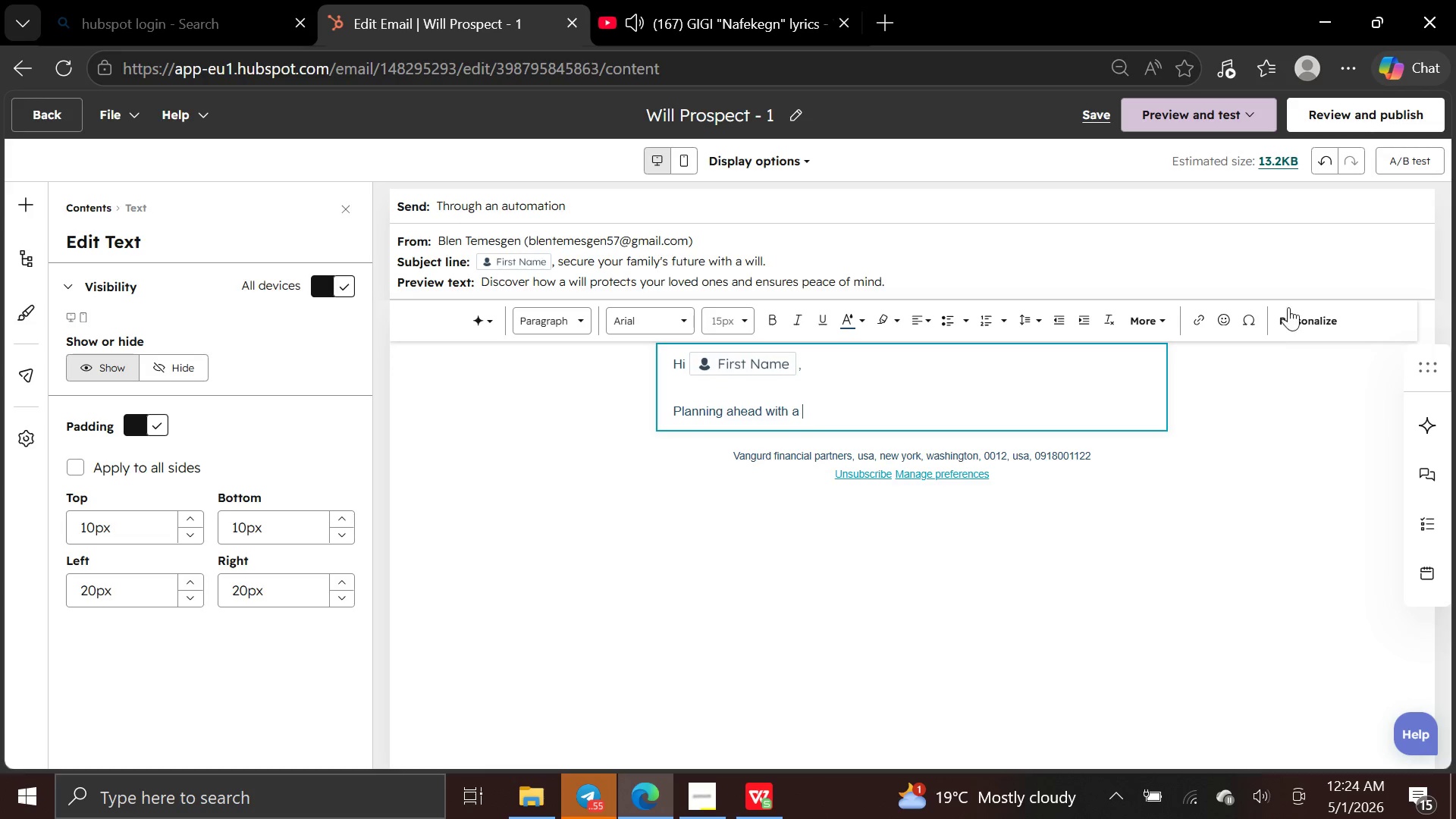 
left_click([1294, 325])
 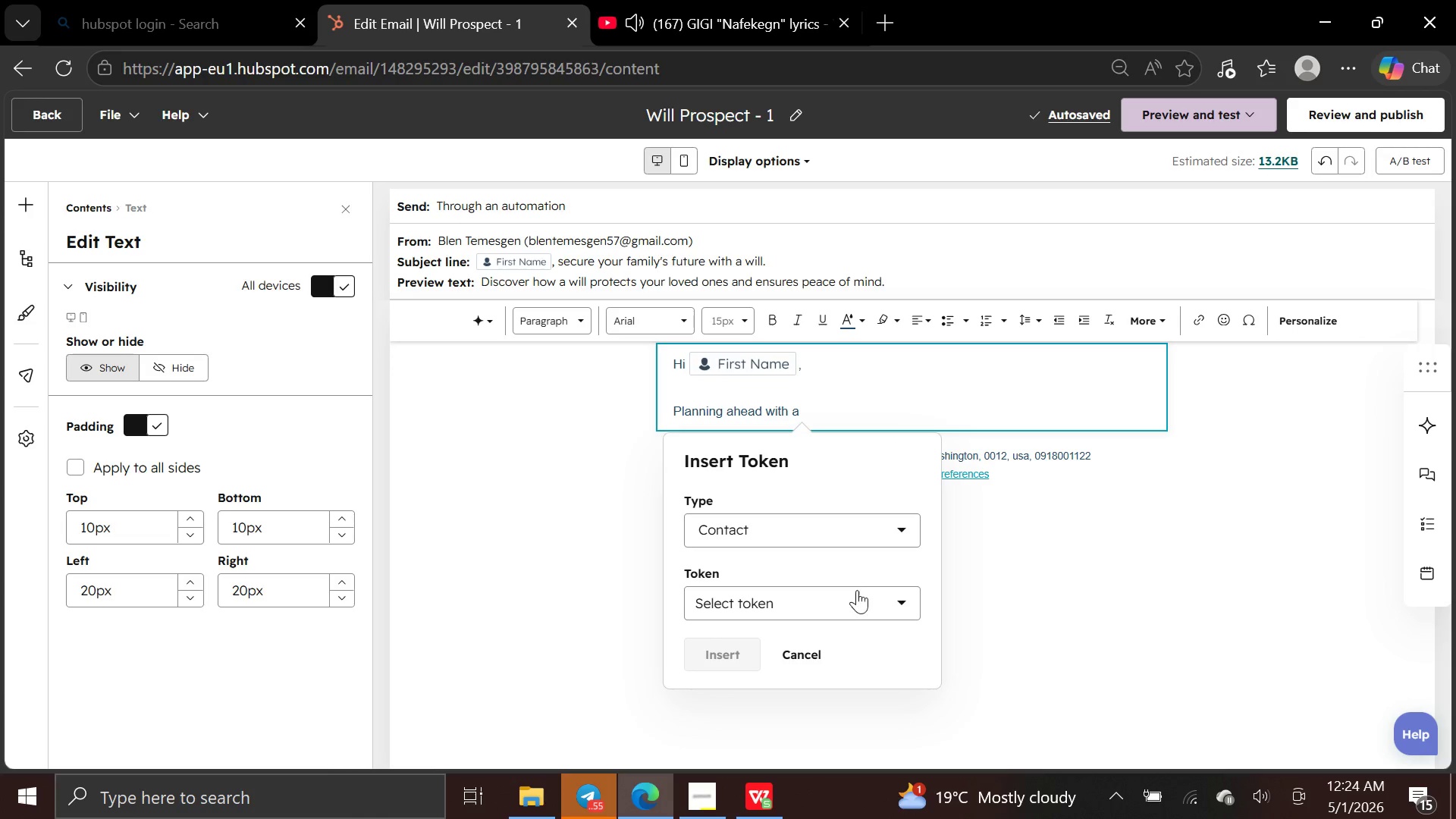 
left_click([849, 606])
 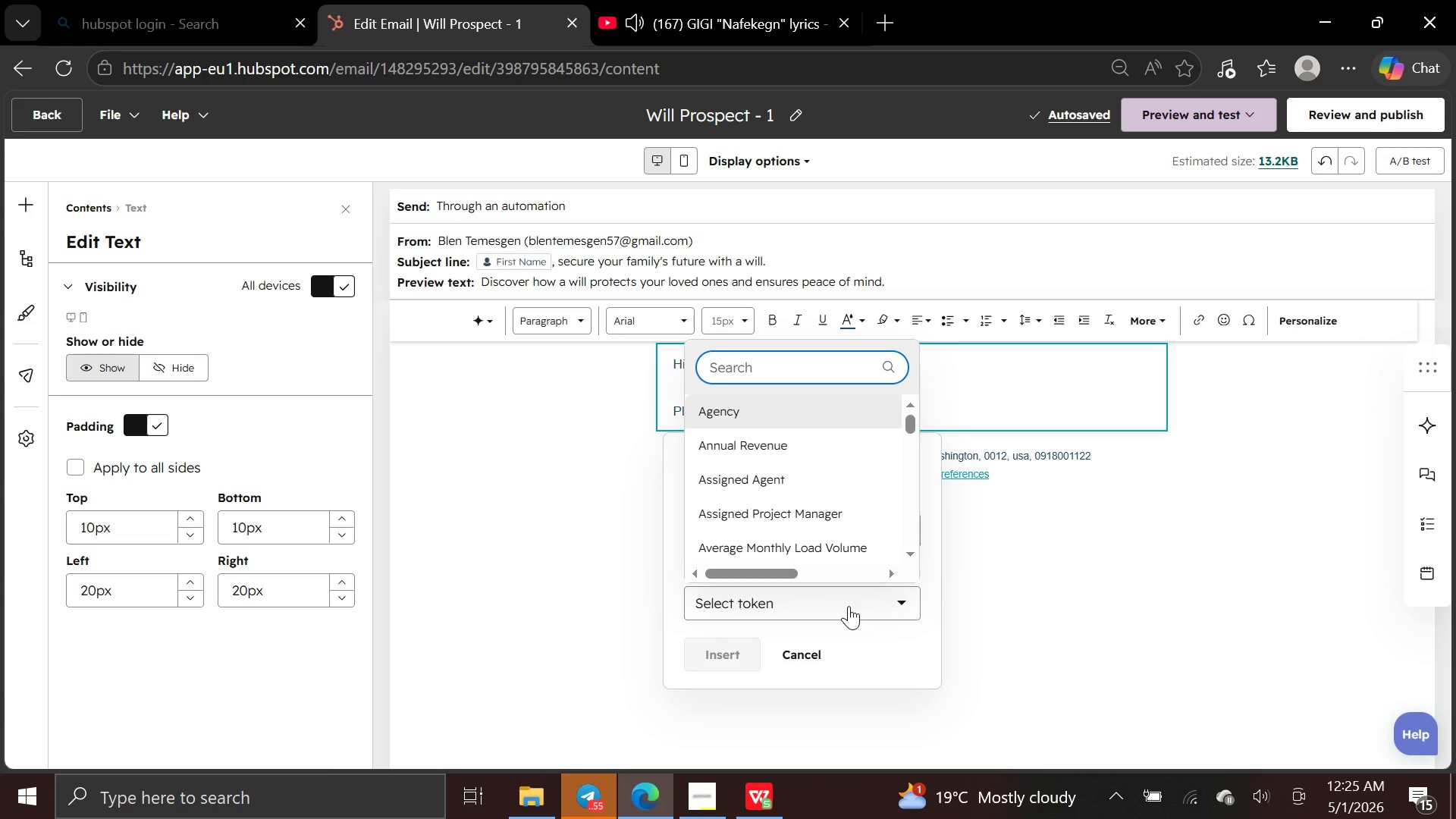 
type(legal)
 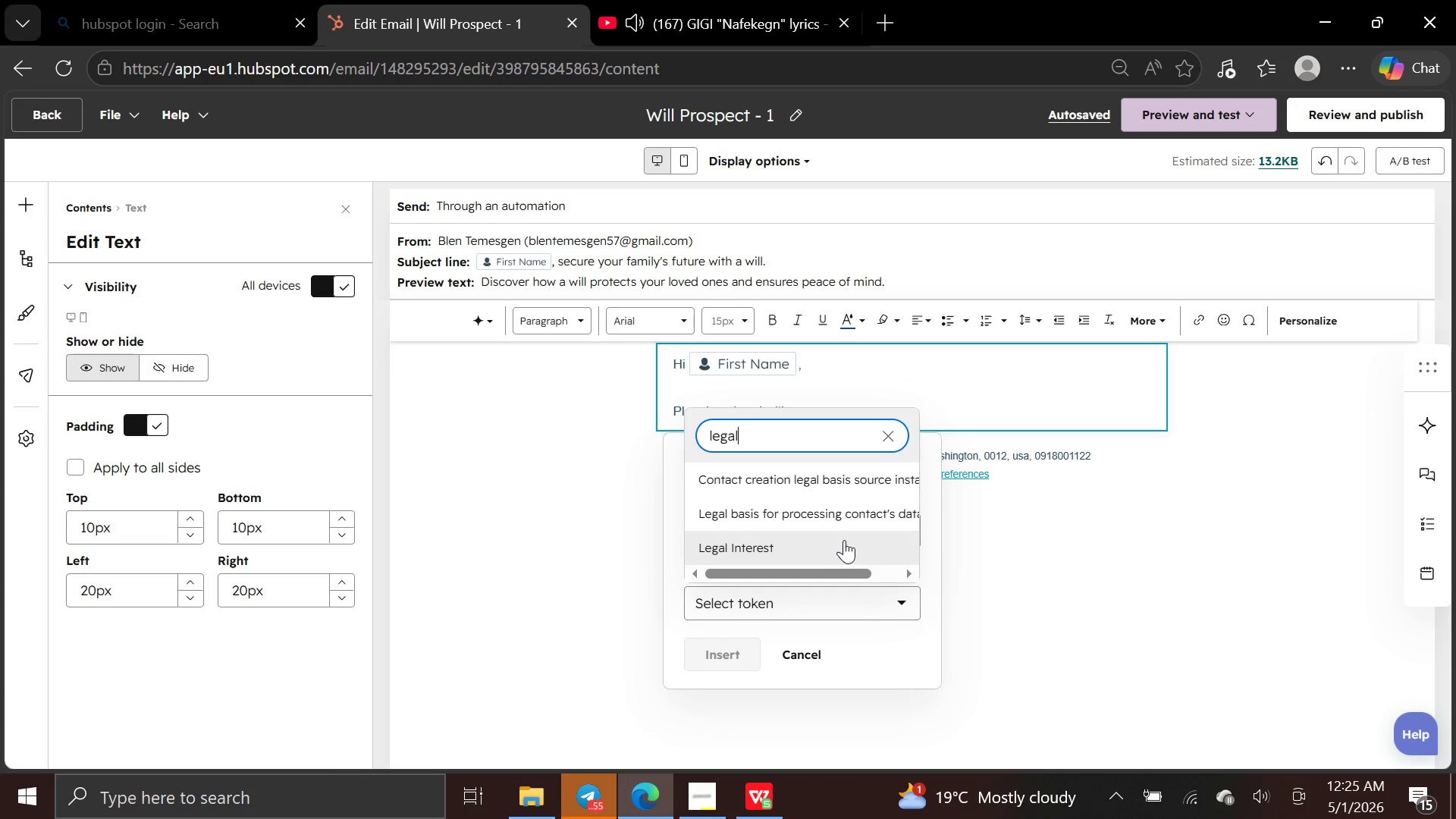 
left_click([844, 539])
 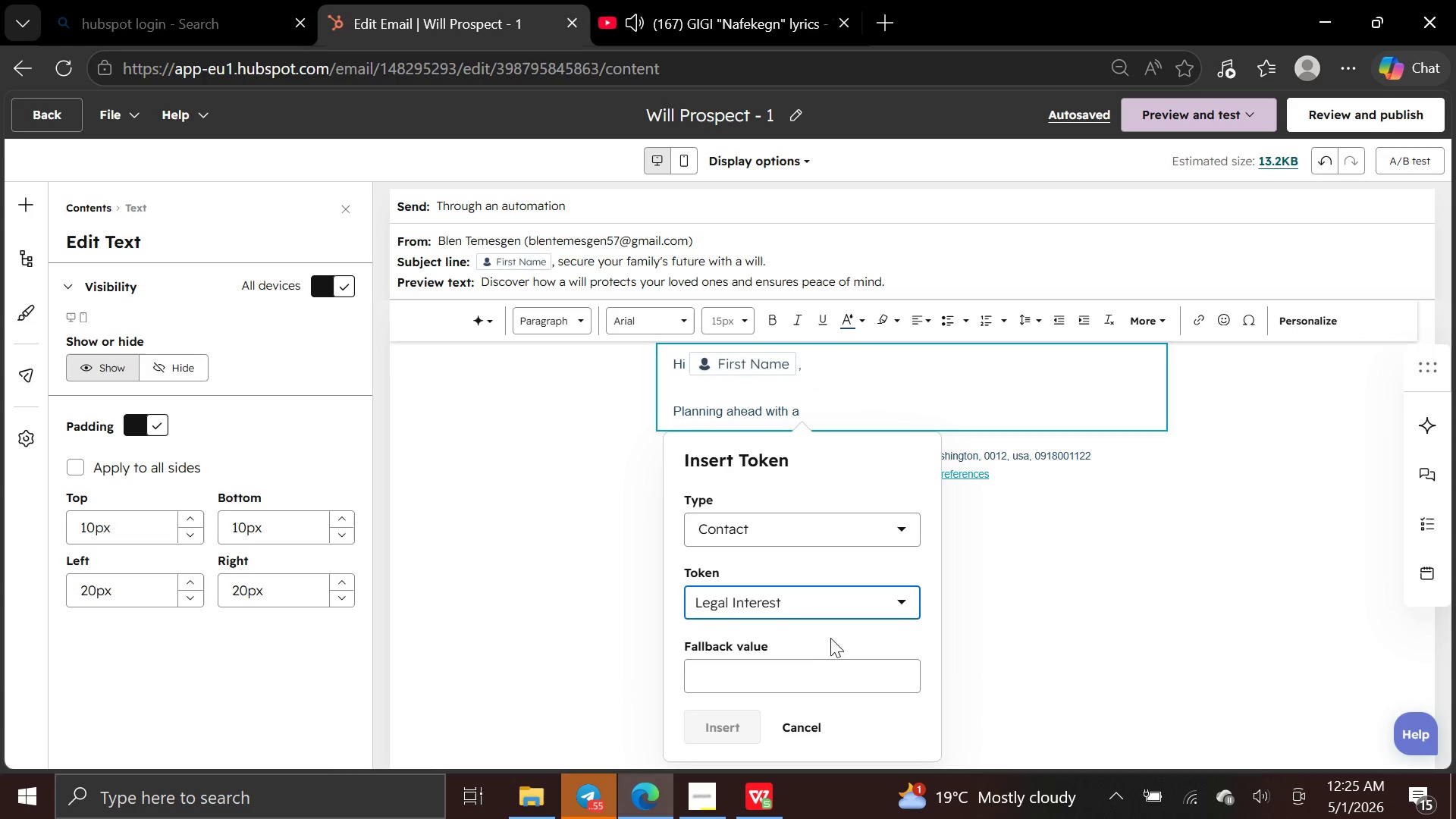 
left_click([814, 682])
 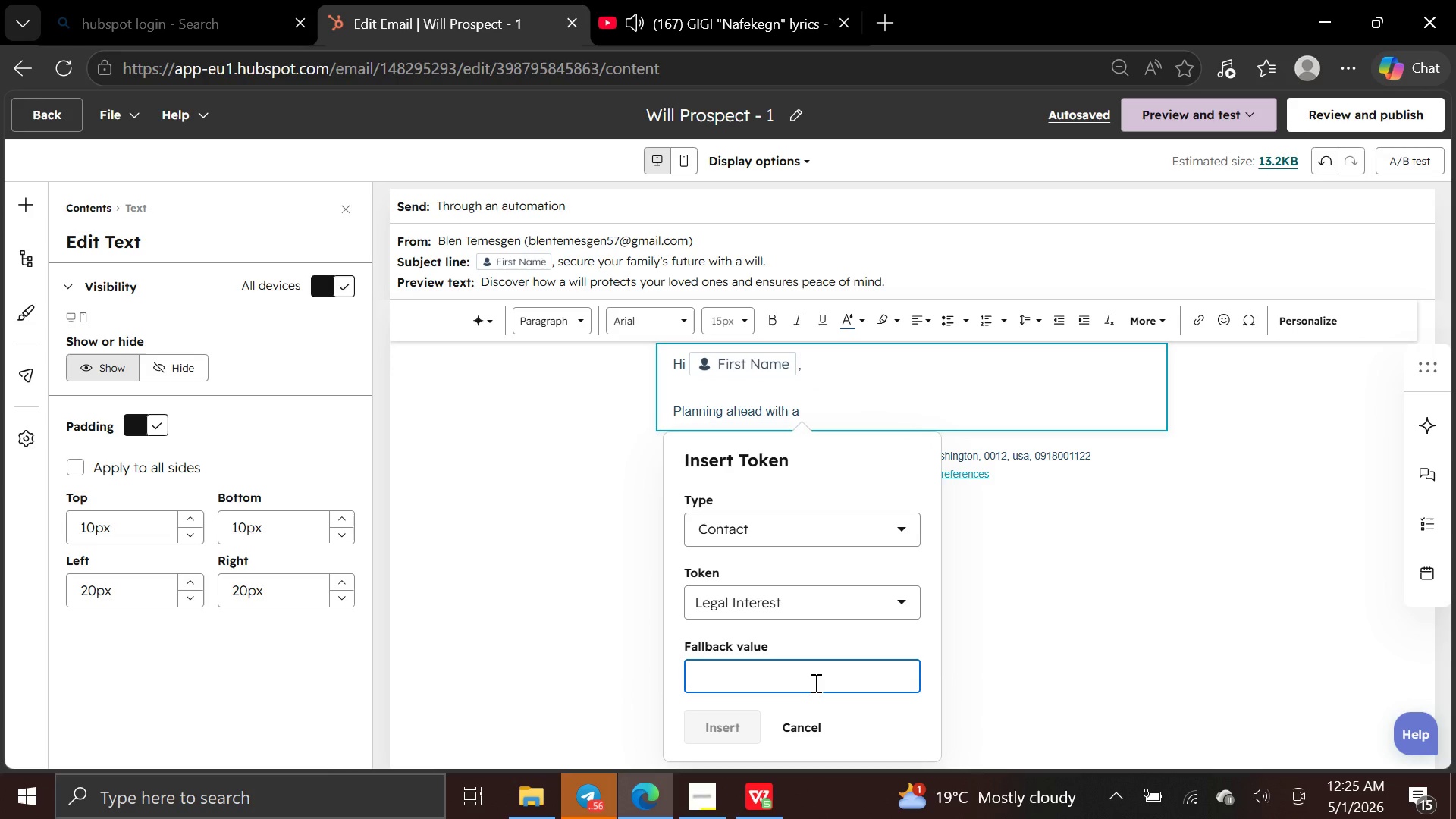 
type(Legal Interest)
 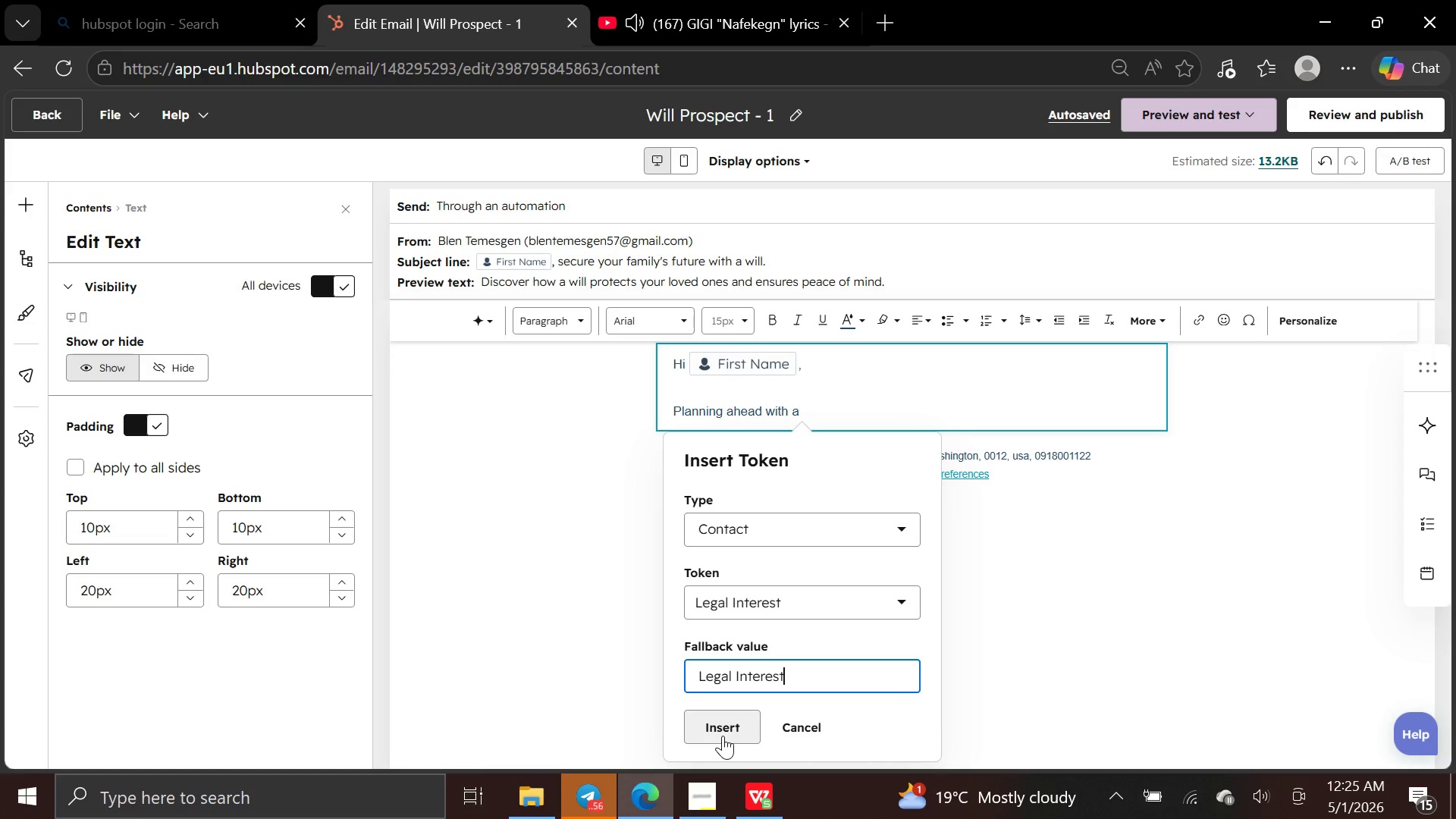 
left_click([723, 736])
 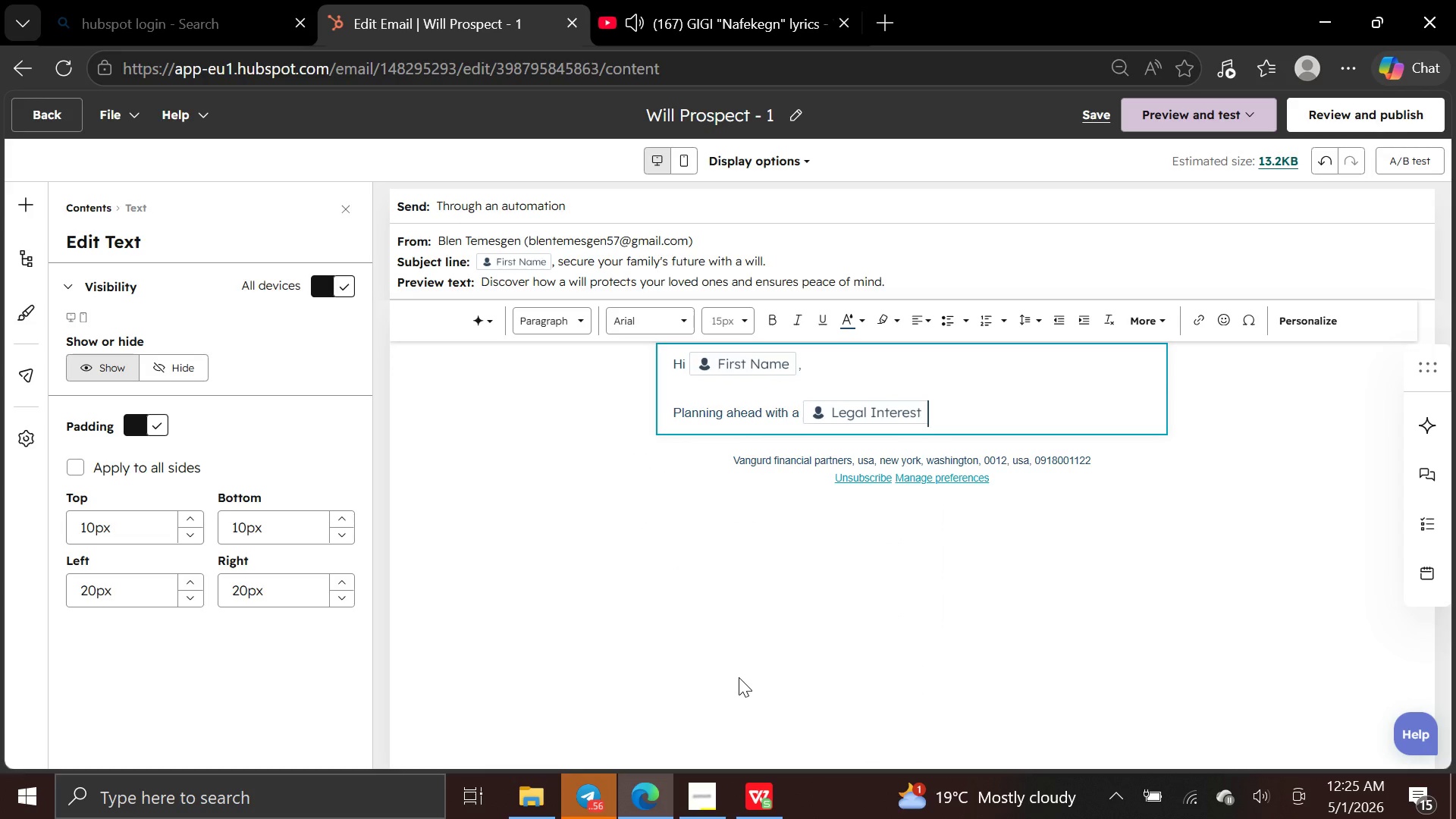 
type( is one of the most important steps you can take to protect your family, A will ensures your wishes )
 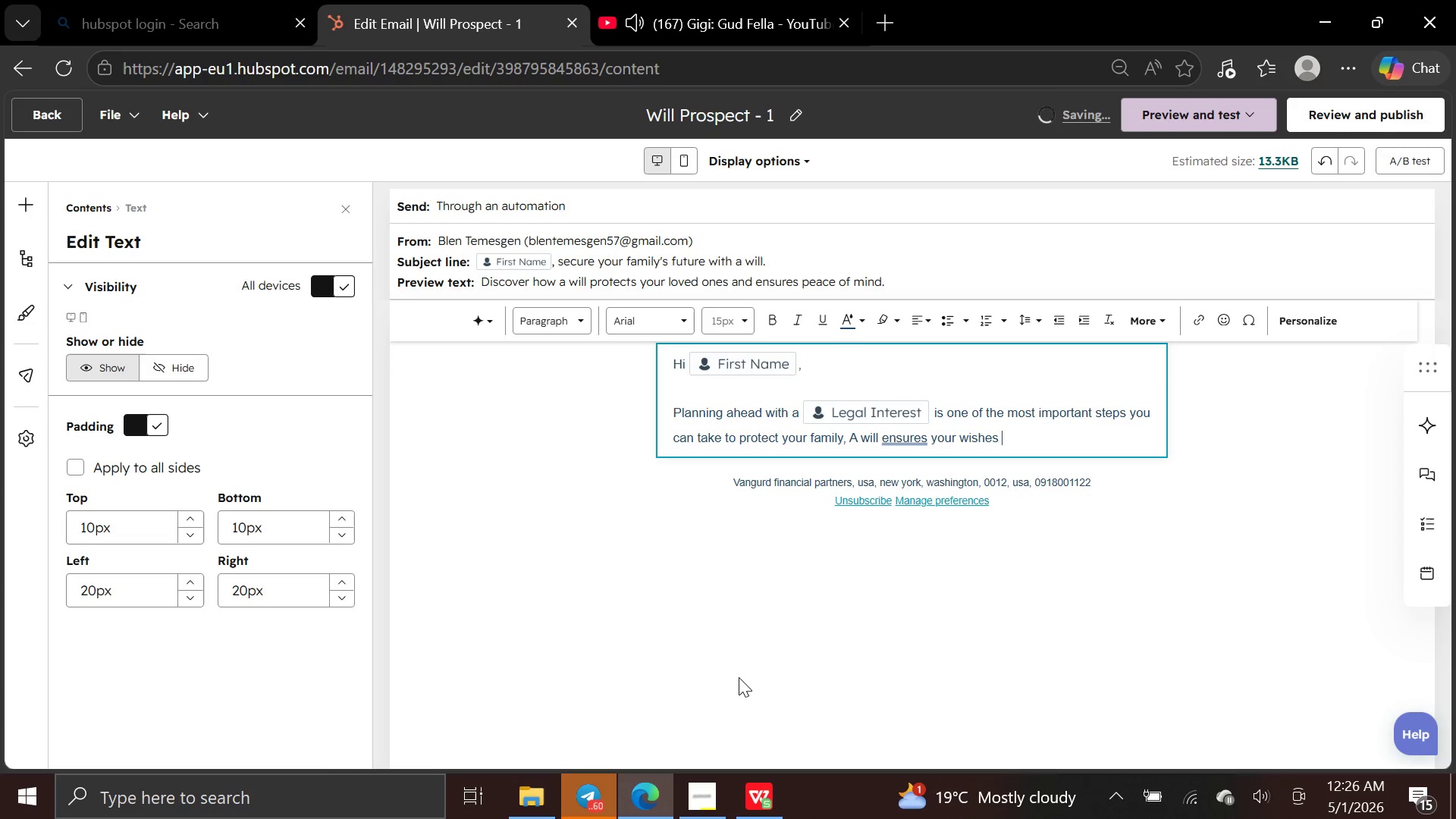 
type(are )
 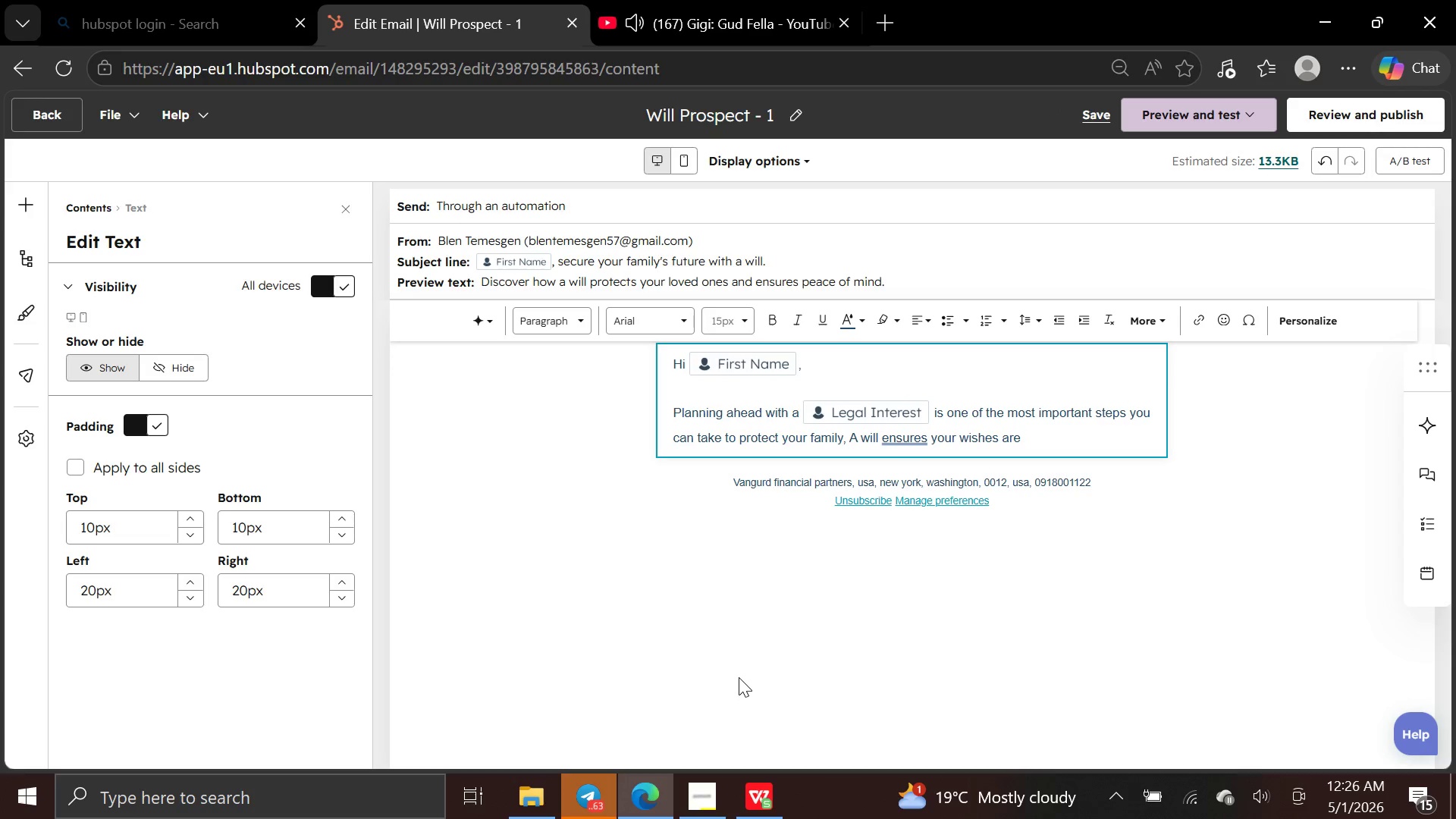 
type(honored and your loved ones are cared )
 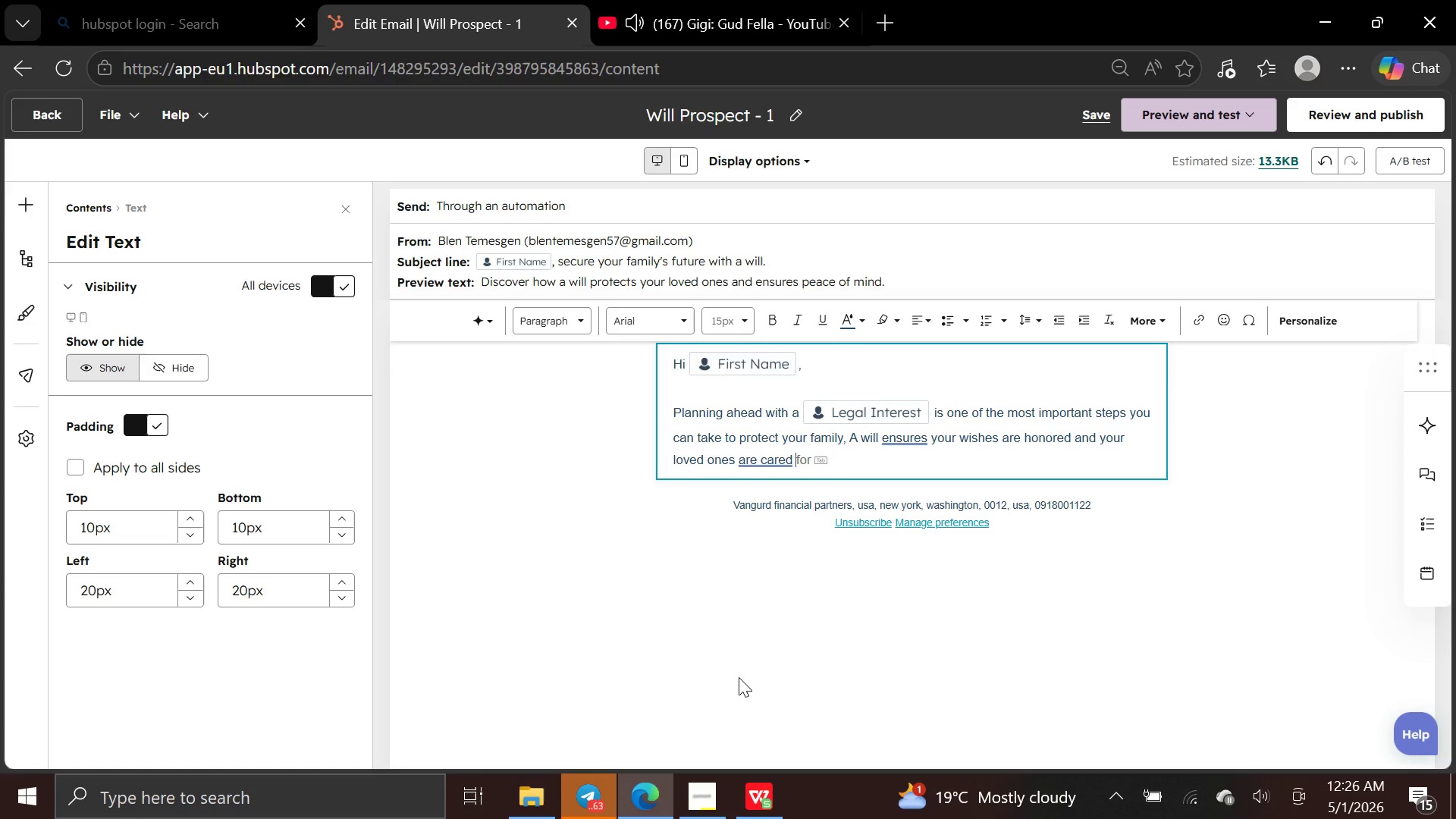 
type(for,)
key(Backspace)
type(.)
 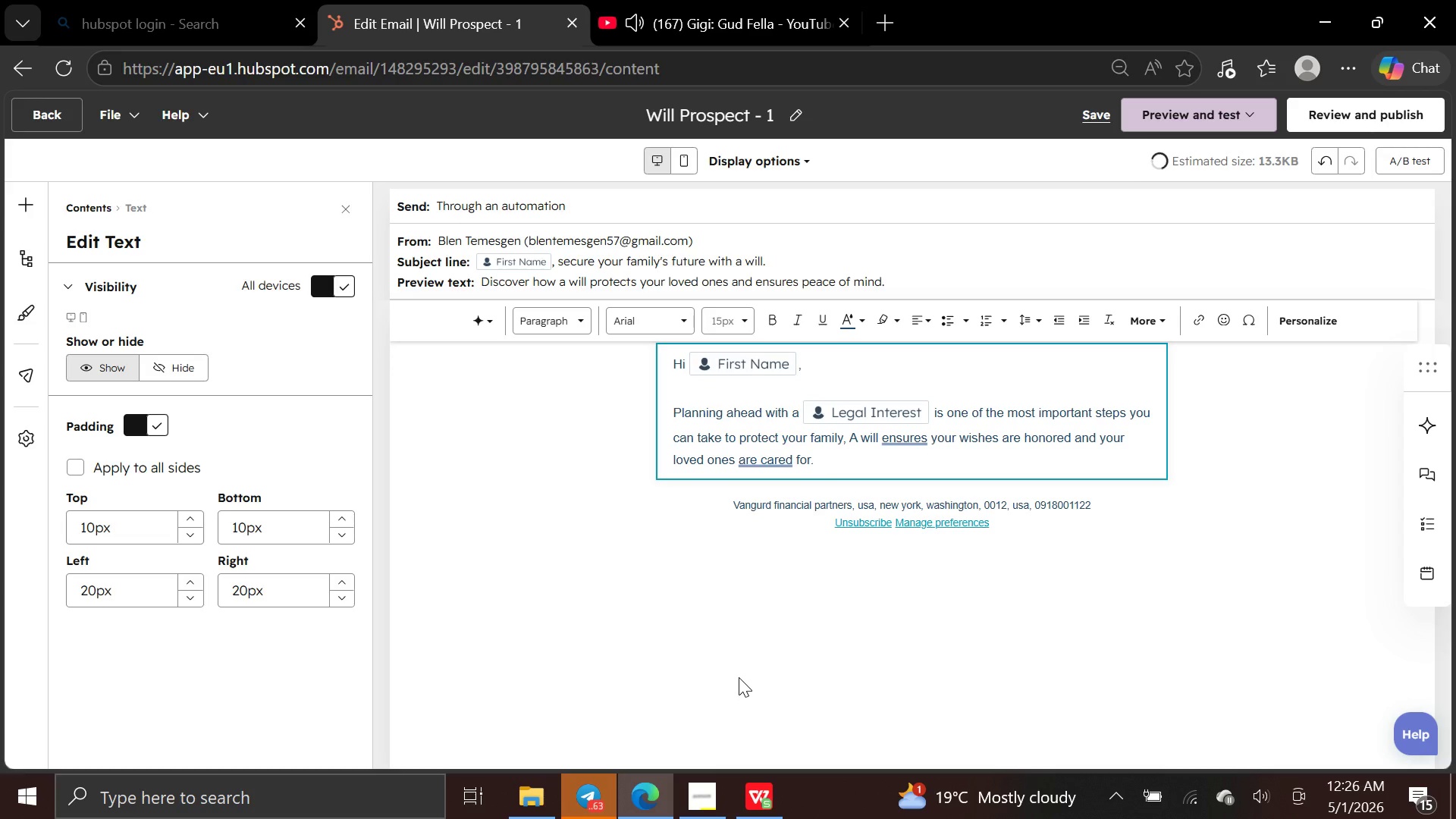 
key(Enter)
 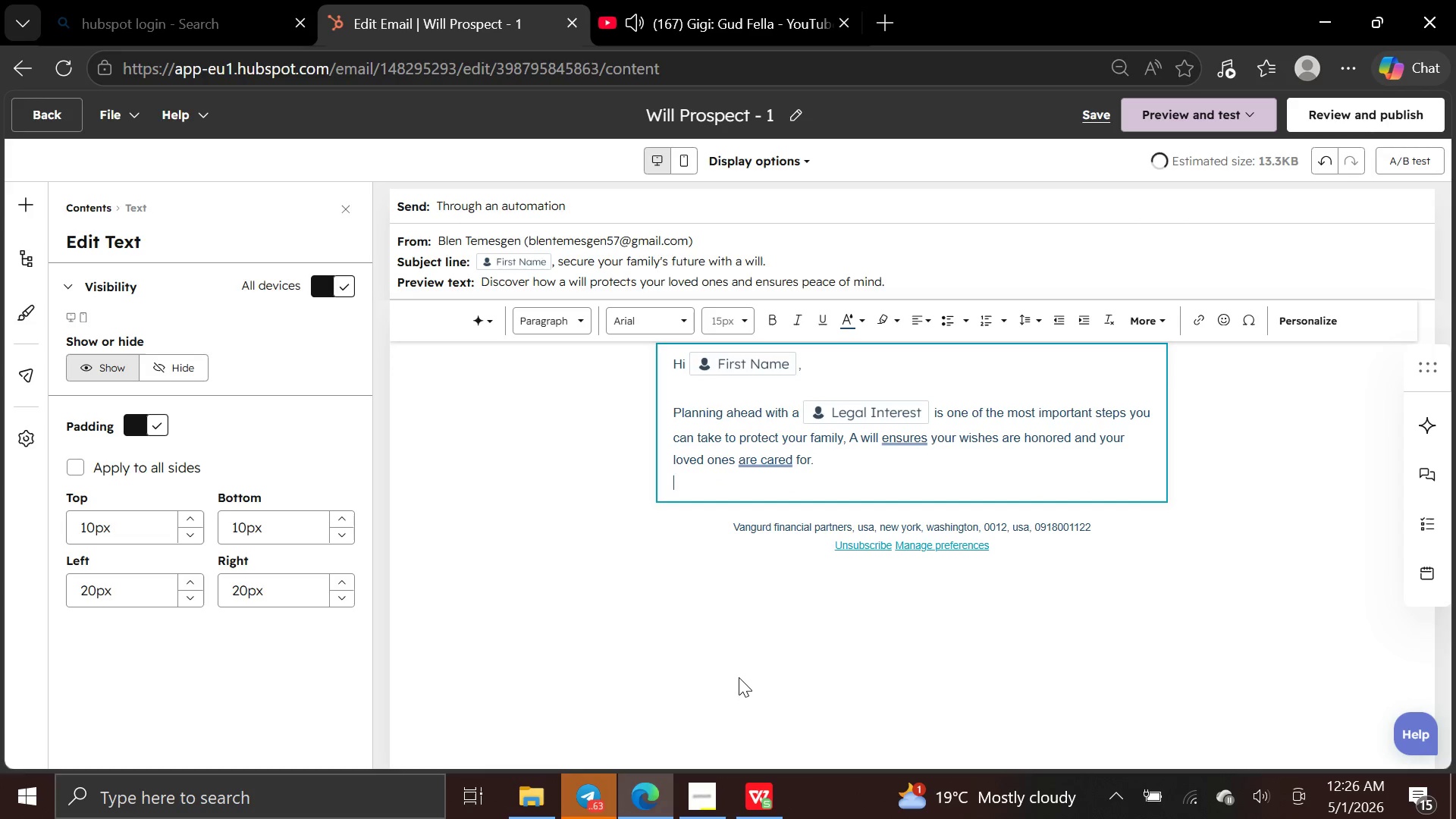 
key(Enter)
 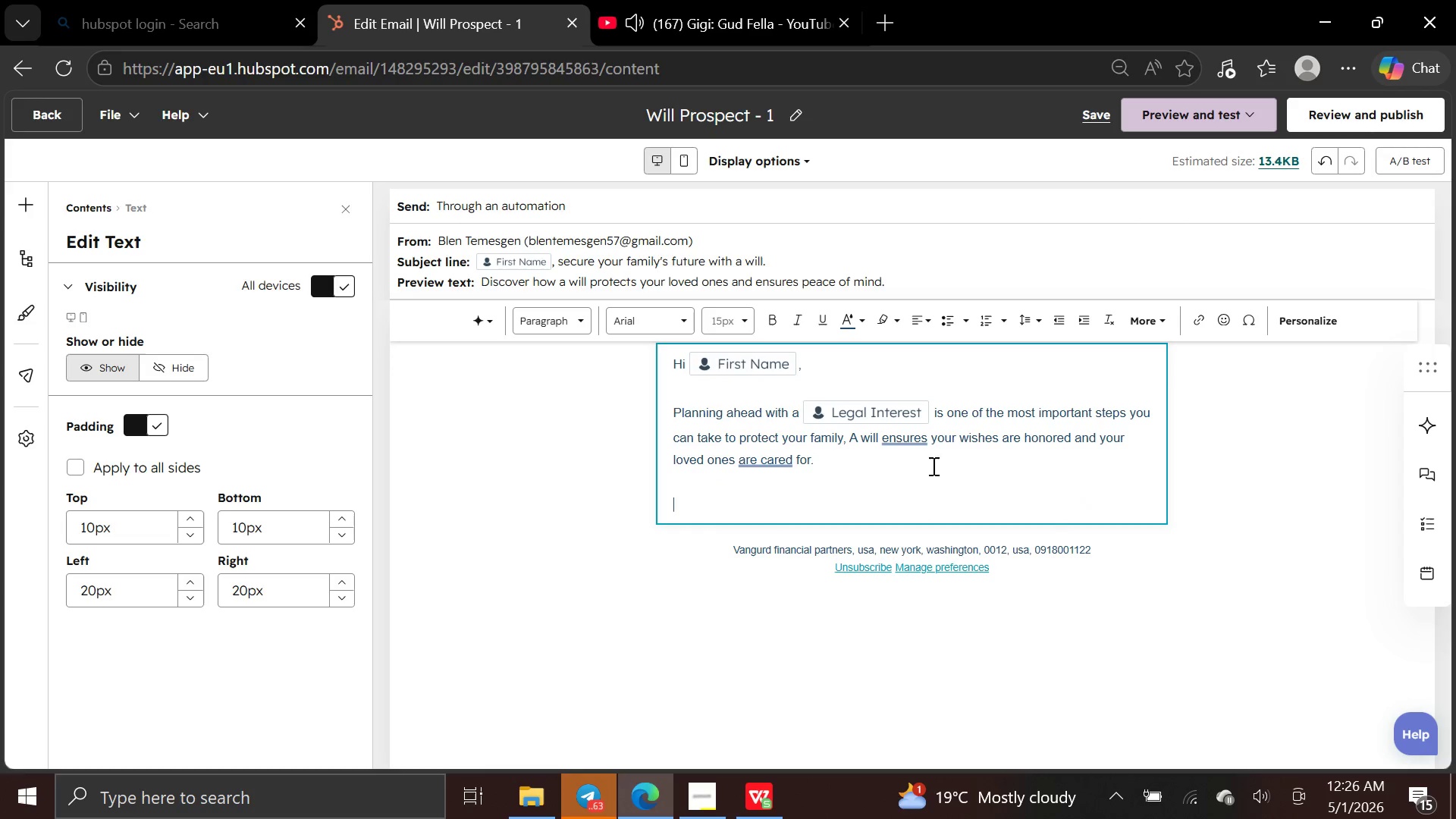 
left_click([912, 442])
 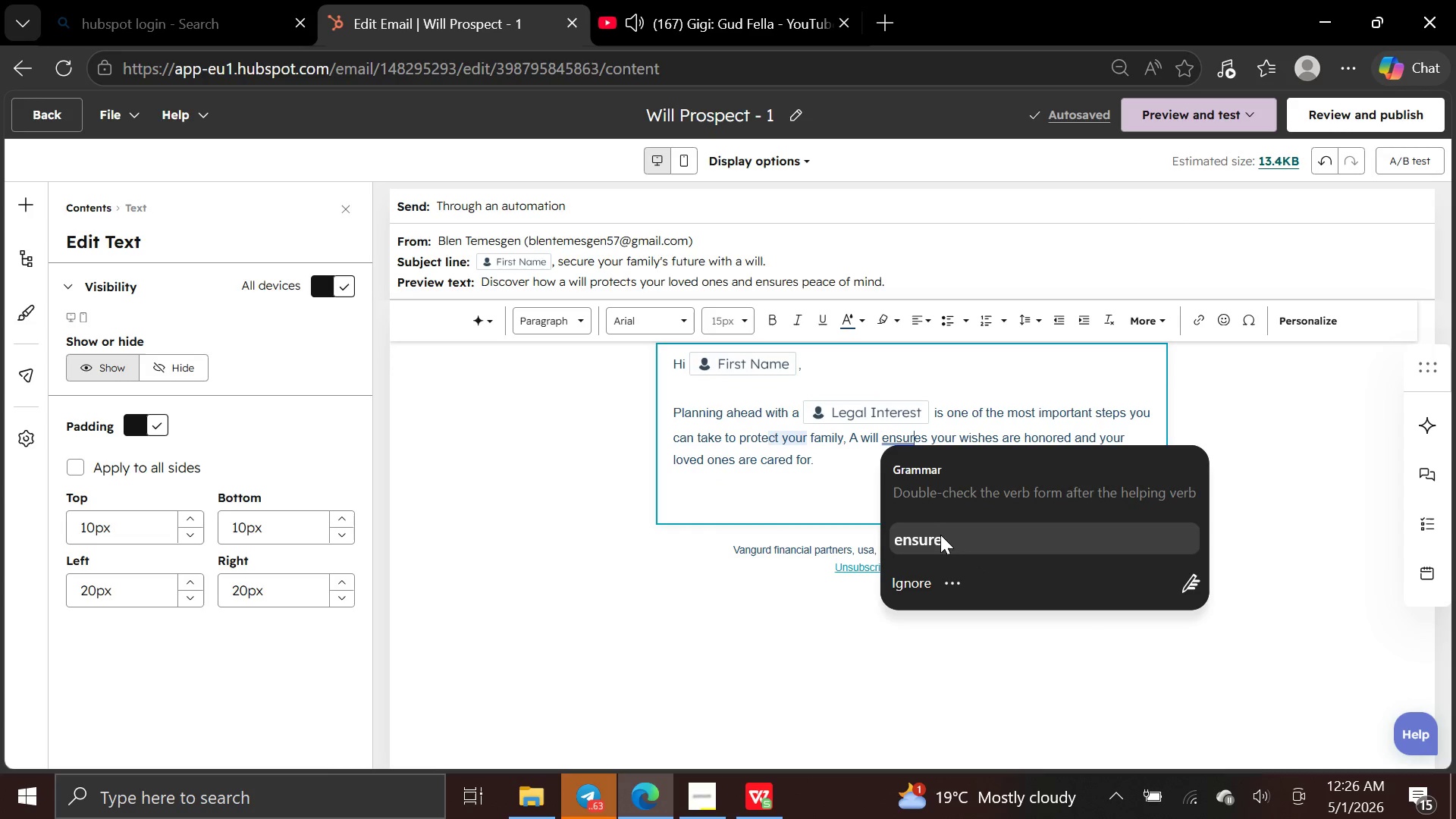 
left_click([940, 535])
 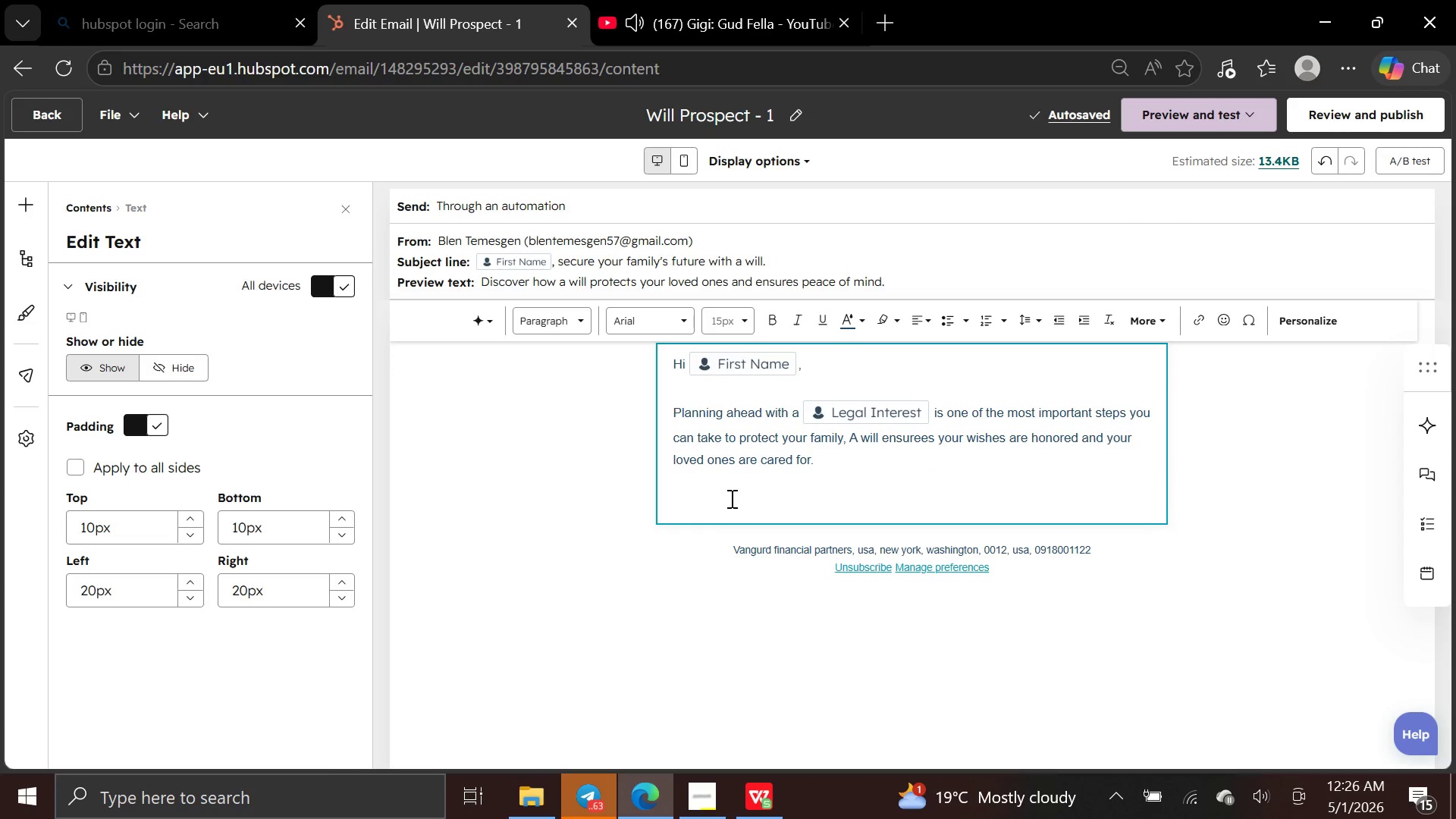 
left_click([708, 495])
 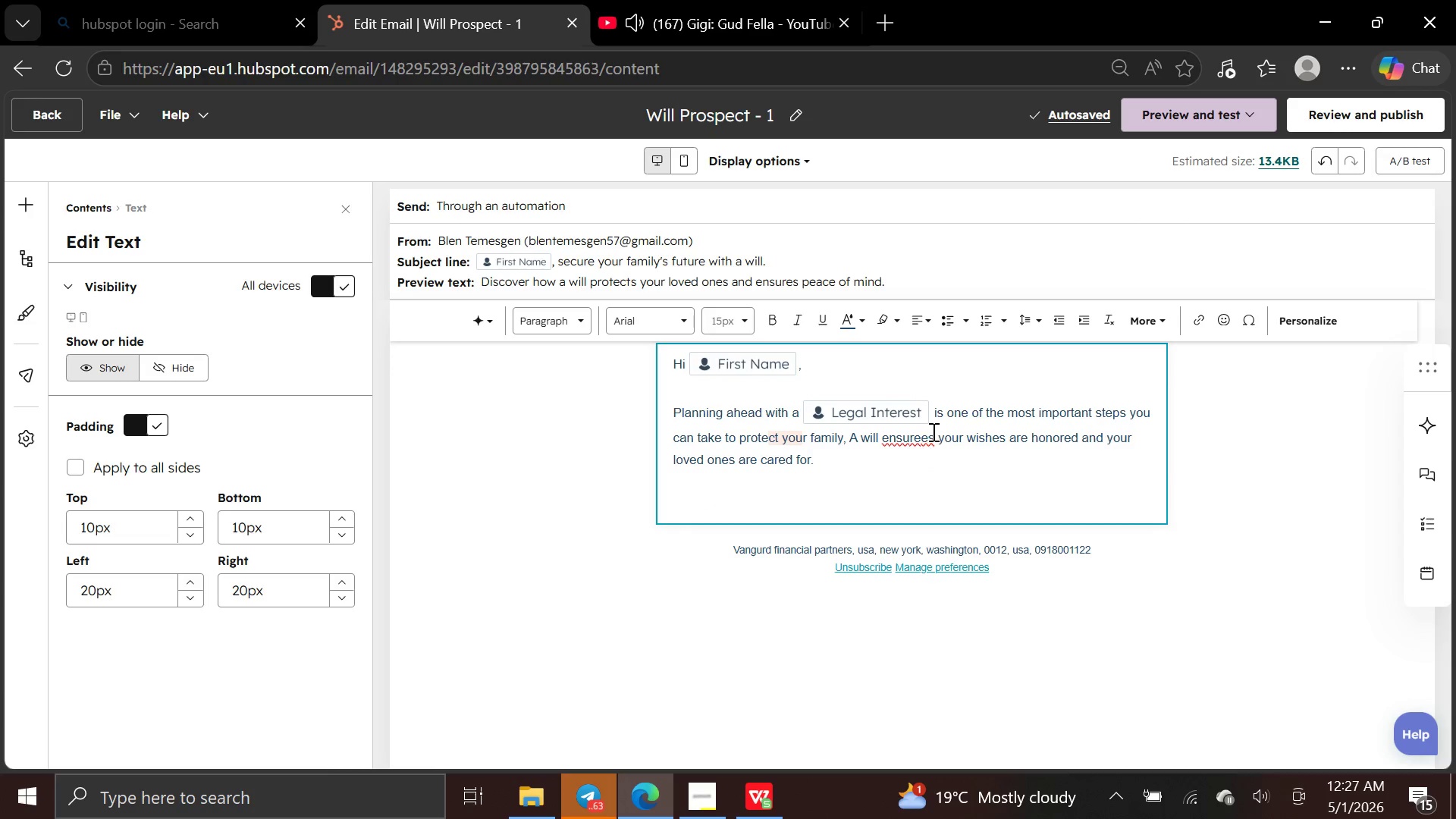 
left_click([925, 434])
 